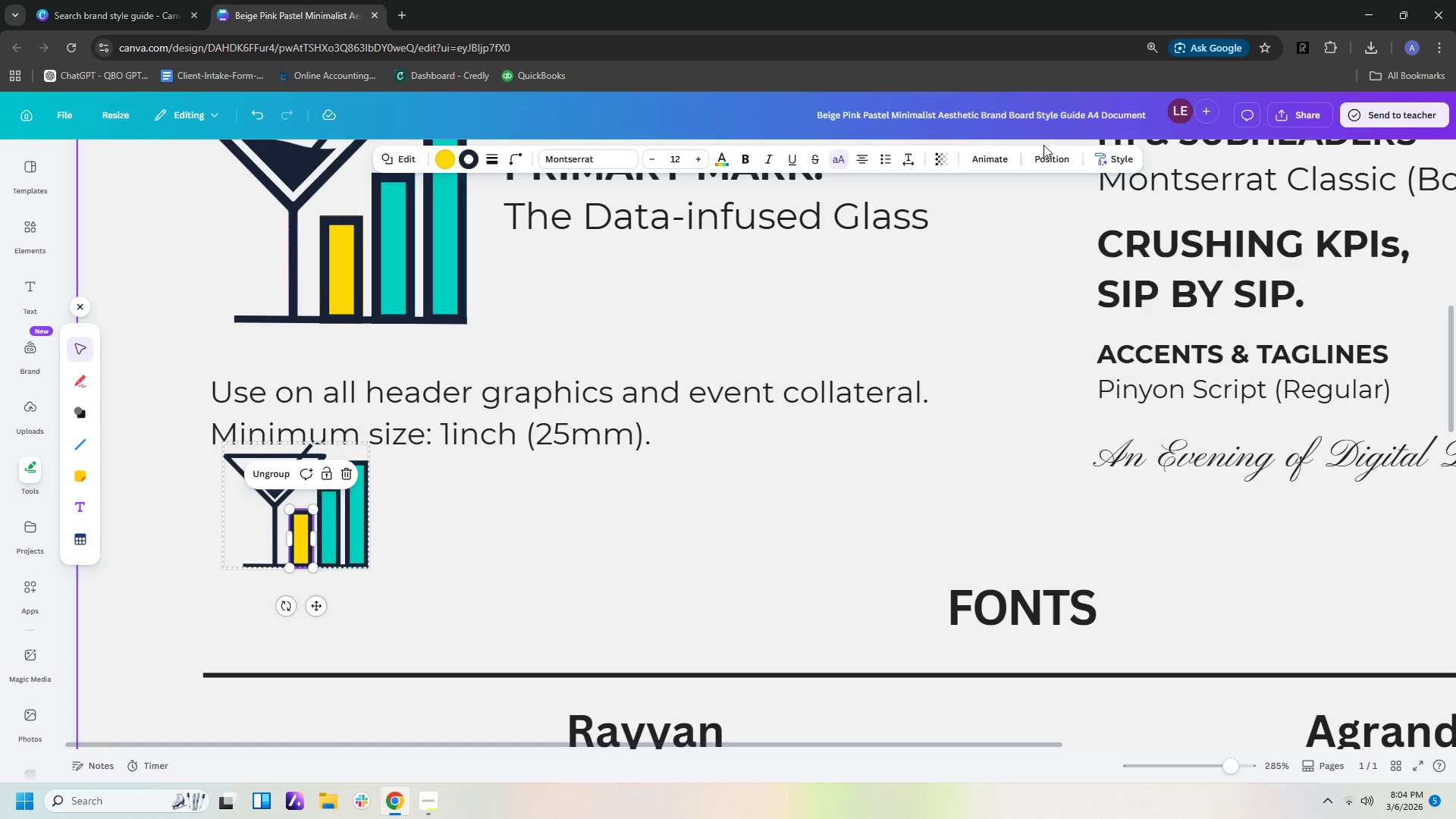 
left_click([1035, 152])
 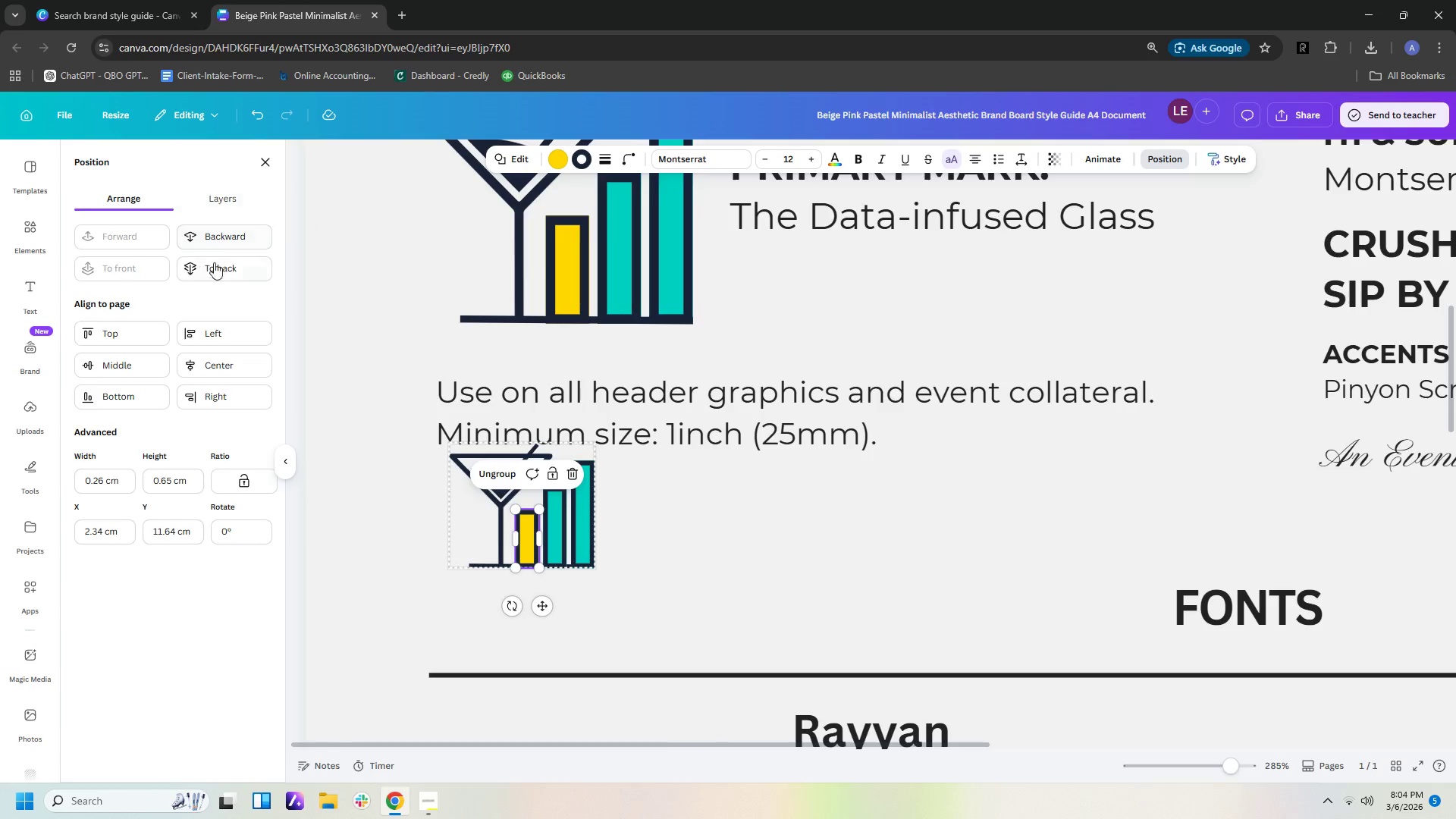 
left_click([225, 244])
 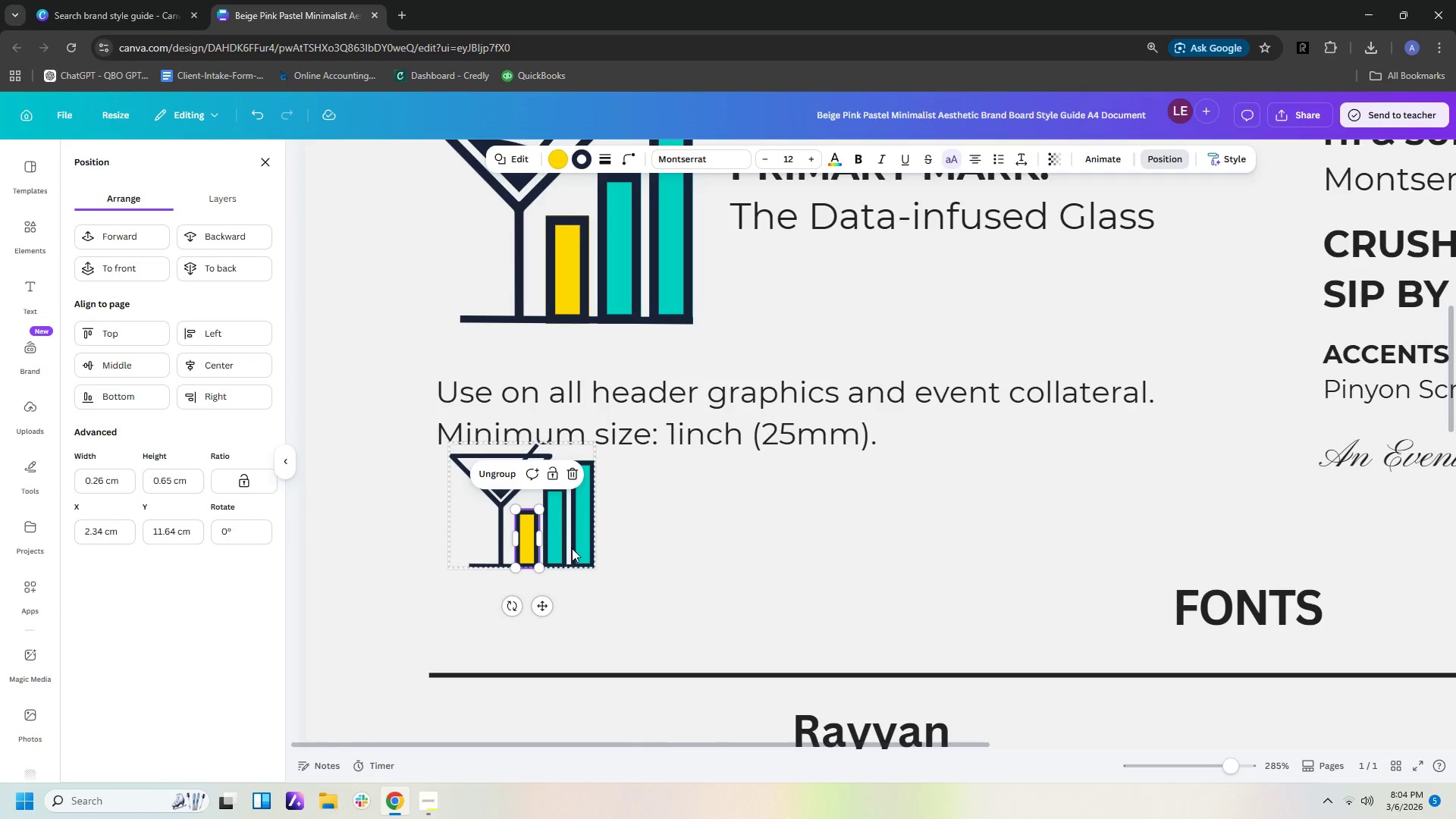 
left_click([561, 537])
 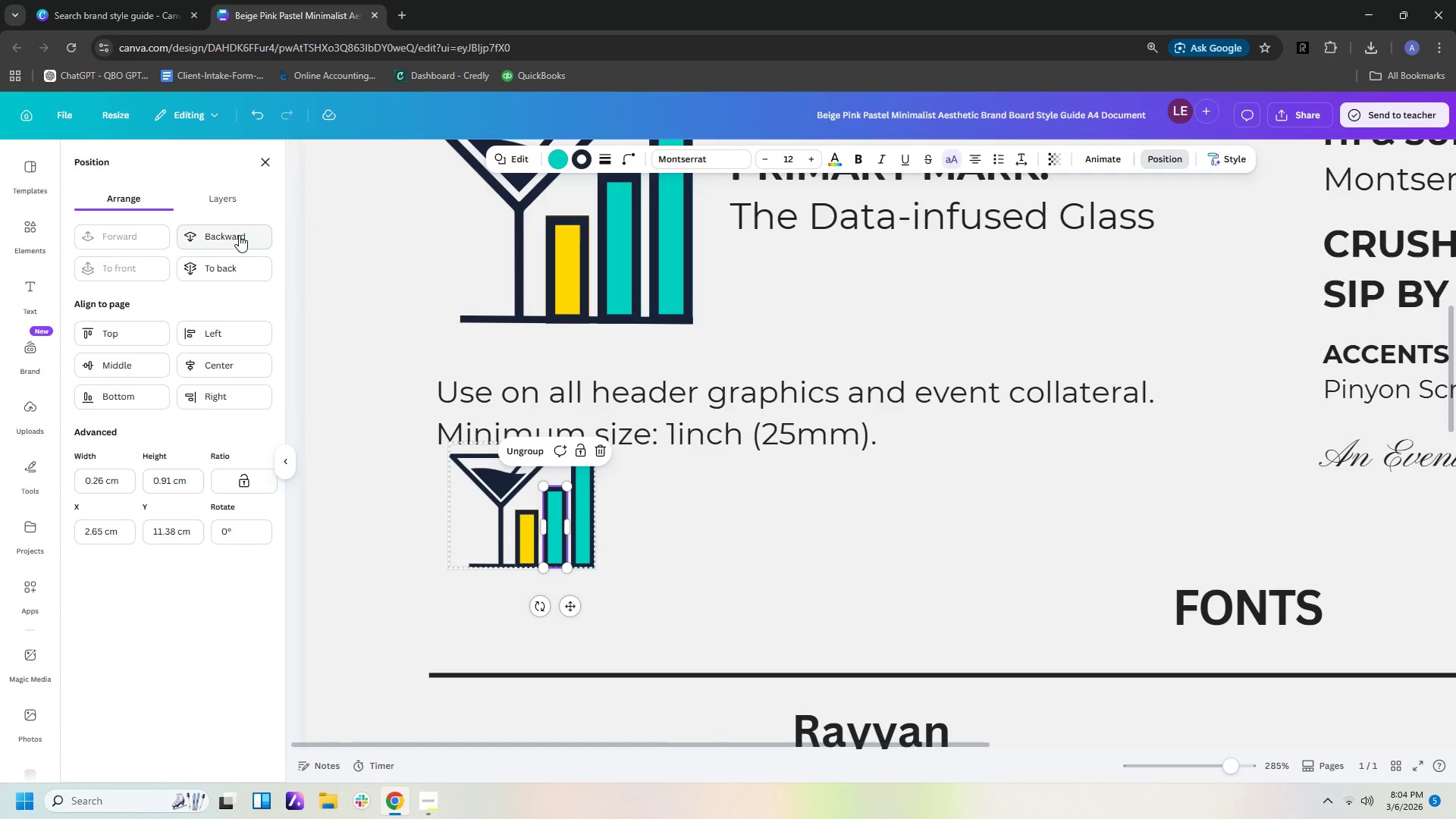 
left_click([239, 235])
 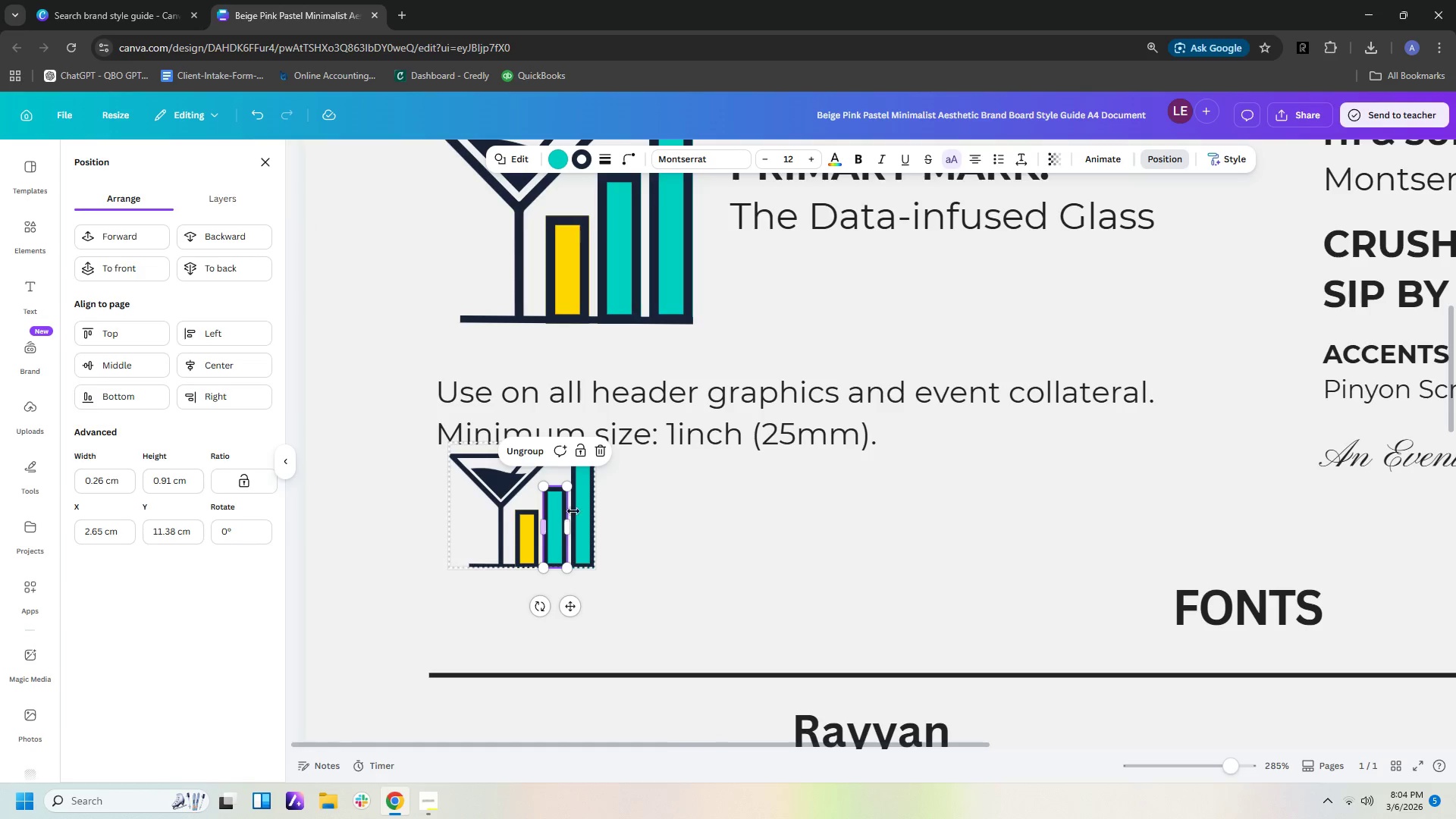 
left_click([581, 515])
 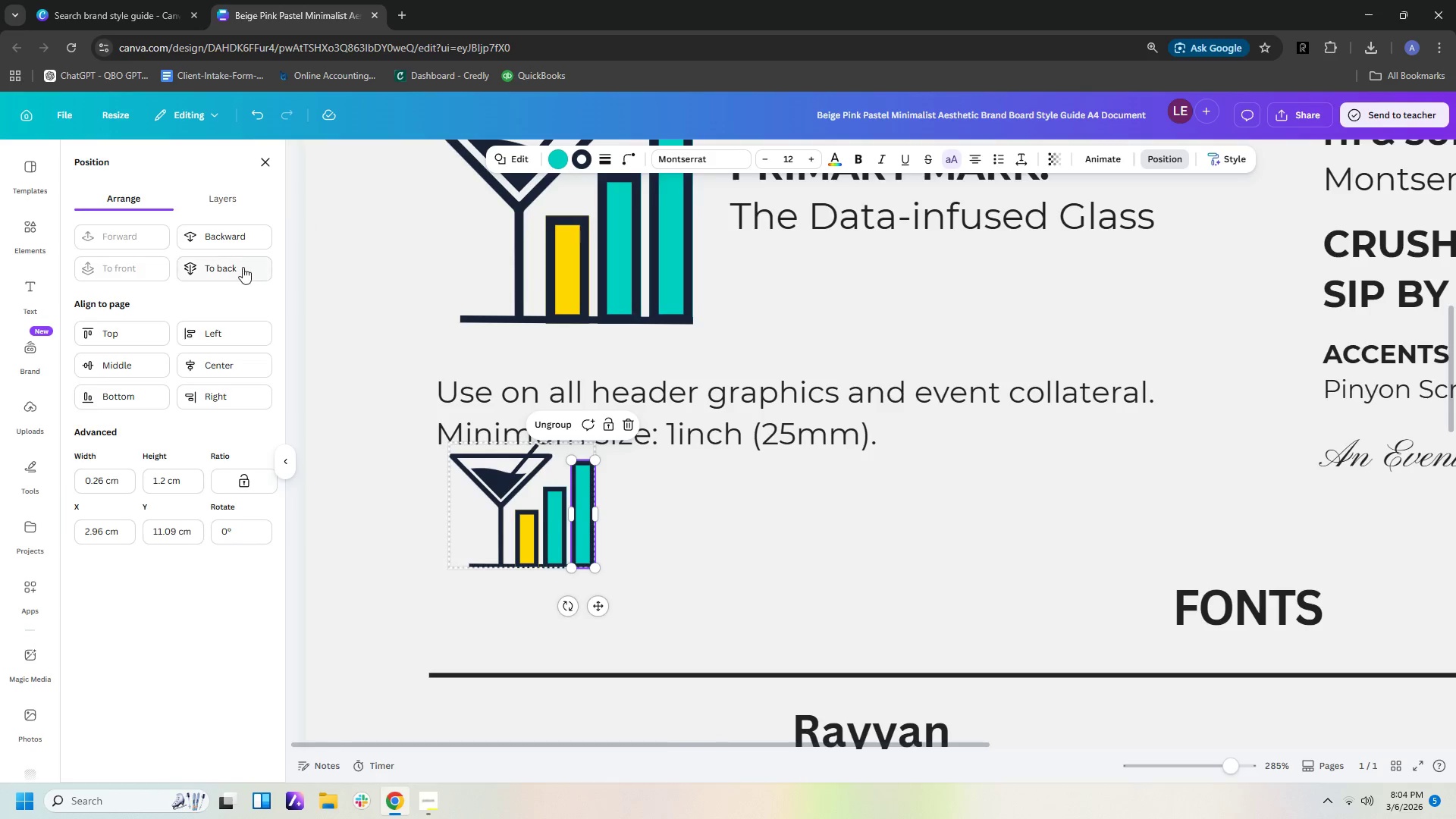 
left_click([234, 231])
 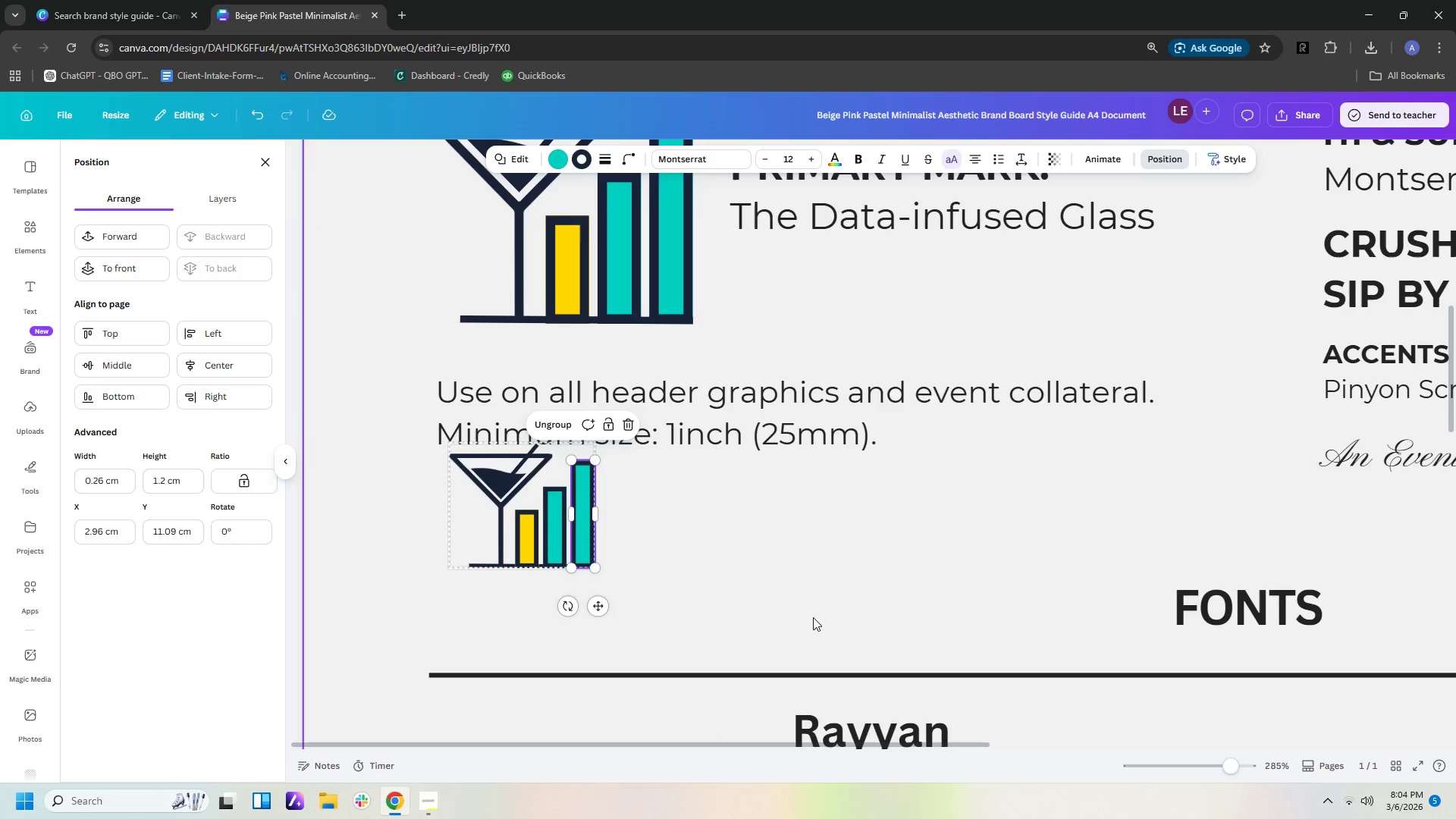 
left_click([764, 617])
 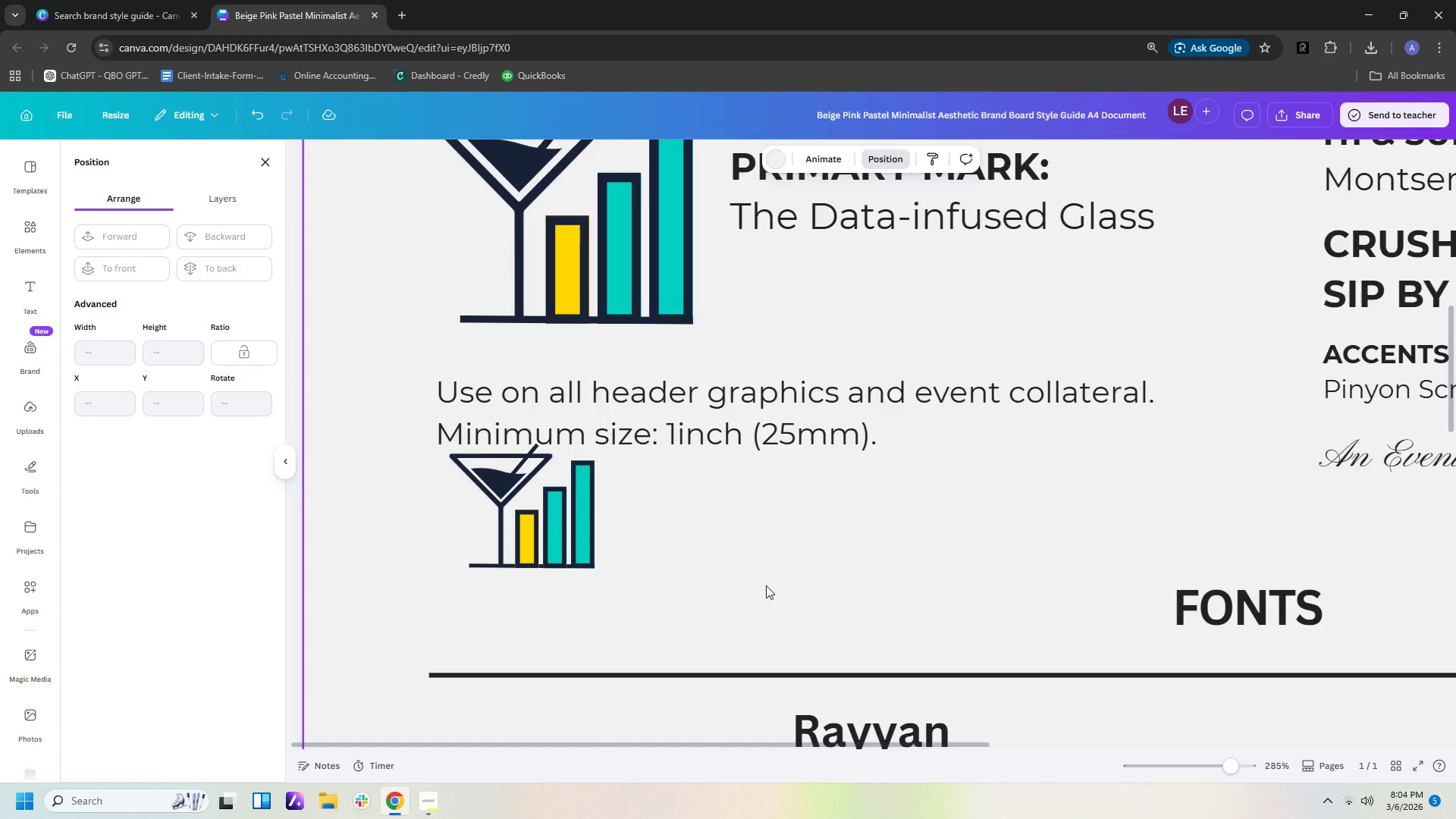 
left_click([766, 585])
 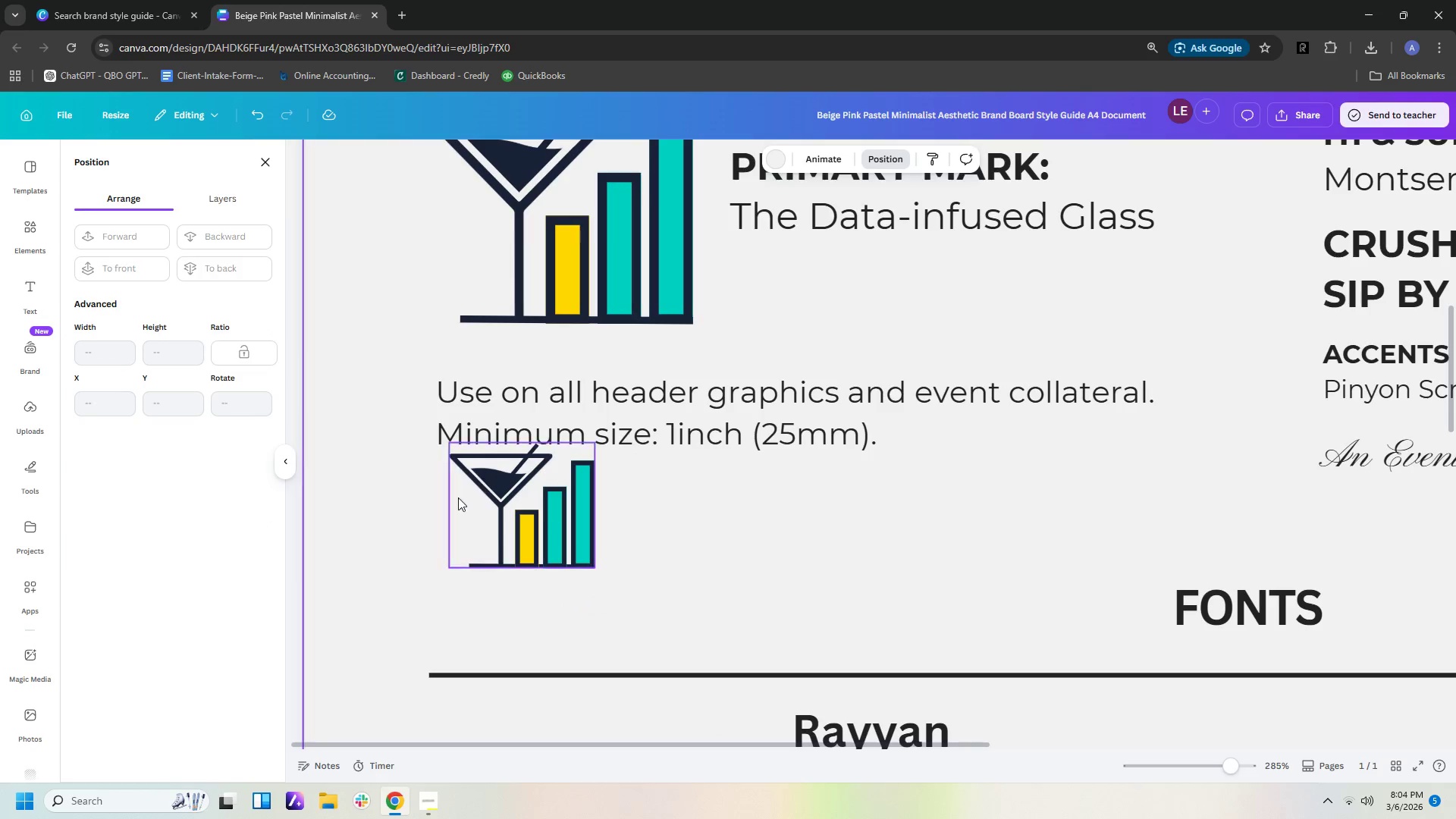 
left_click_drag(start_coordinate=[635, 596], to_coordinate=[444, 450])
 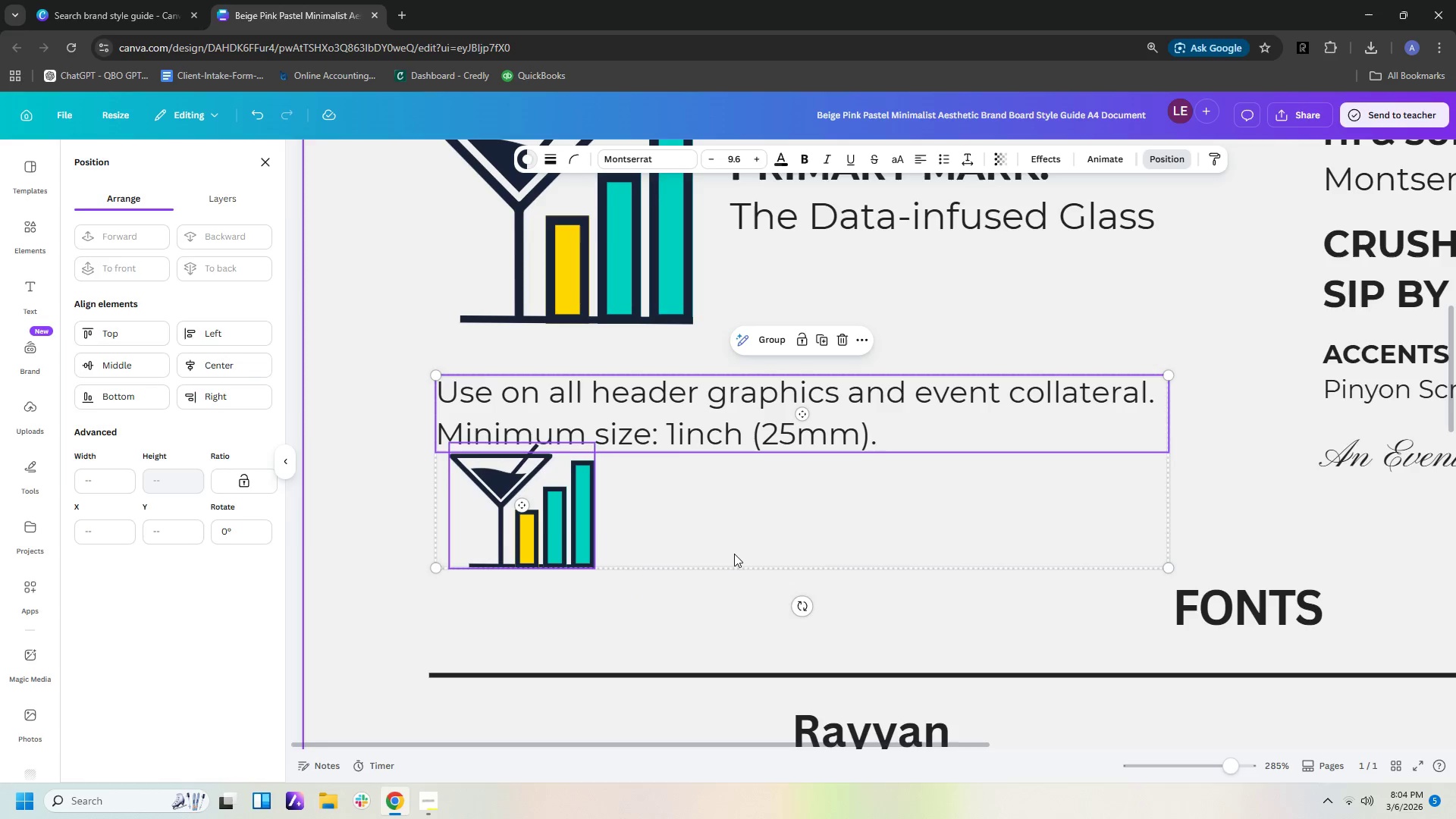 
left_click([736, 554])
 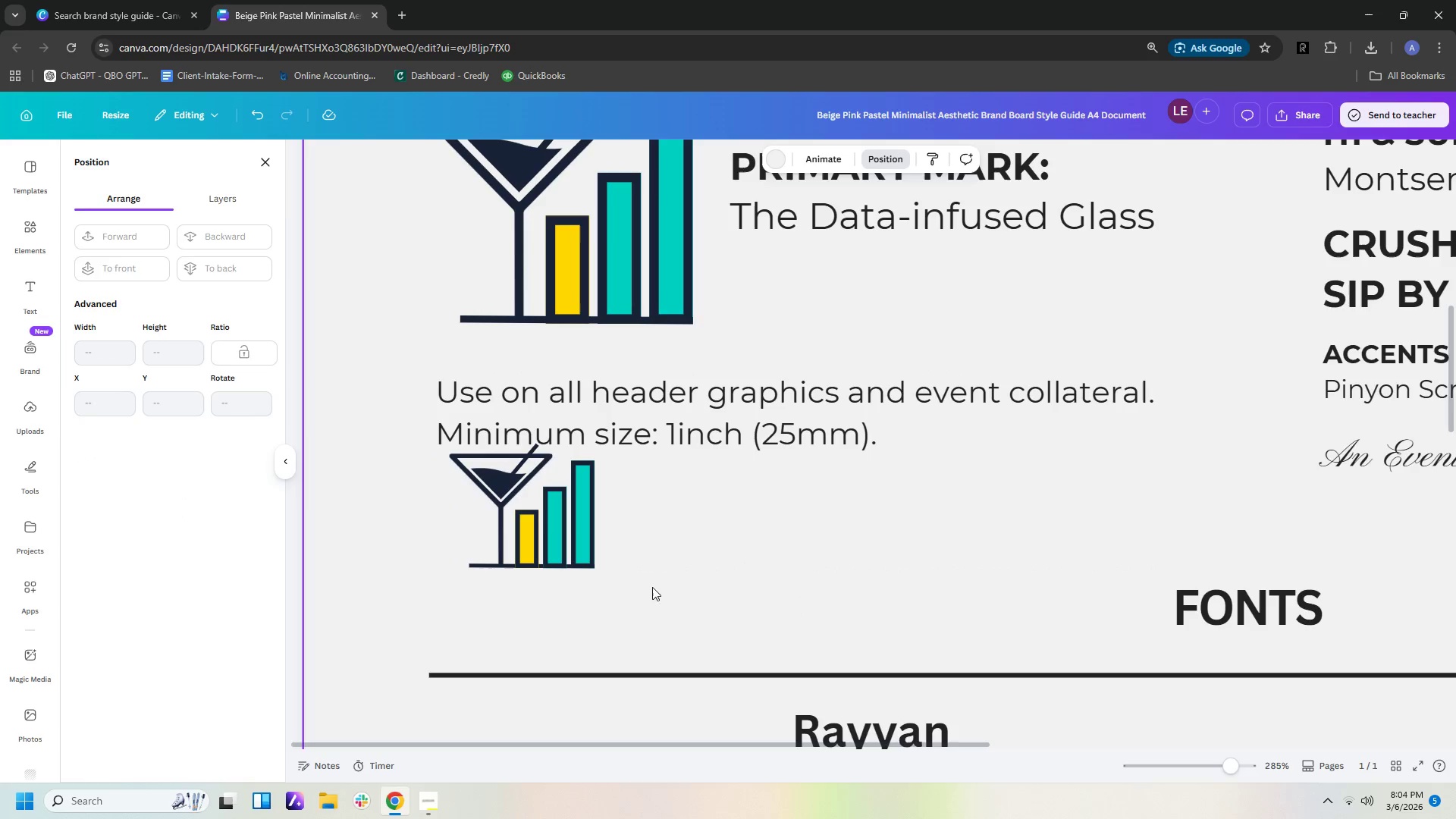 
left_click_drag(start_coordinate=[652, 587], to_coordinate=[442, 475])
 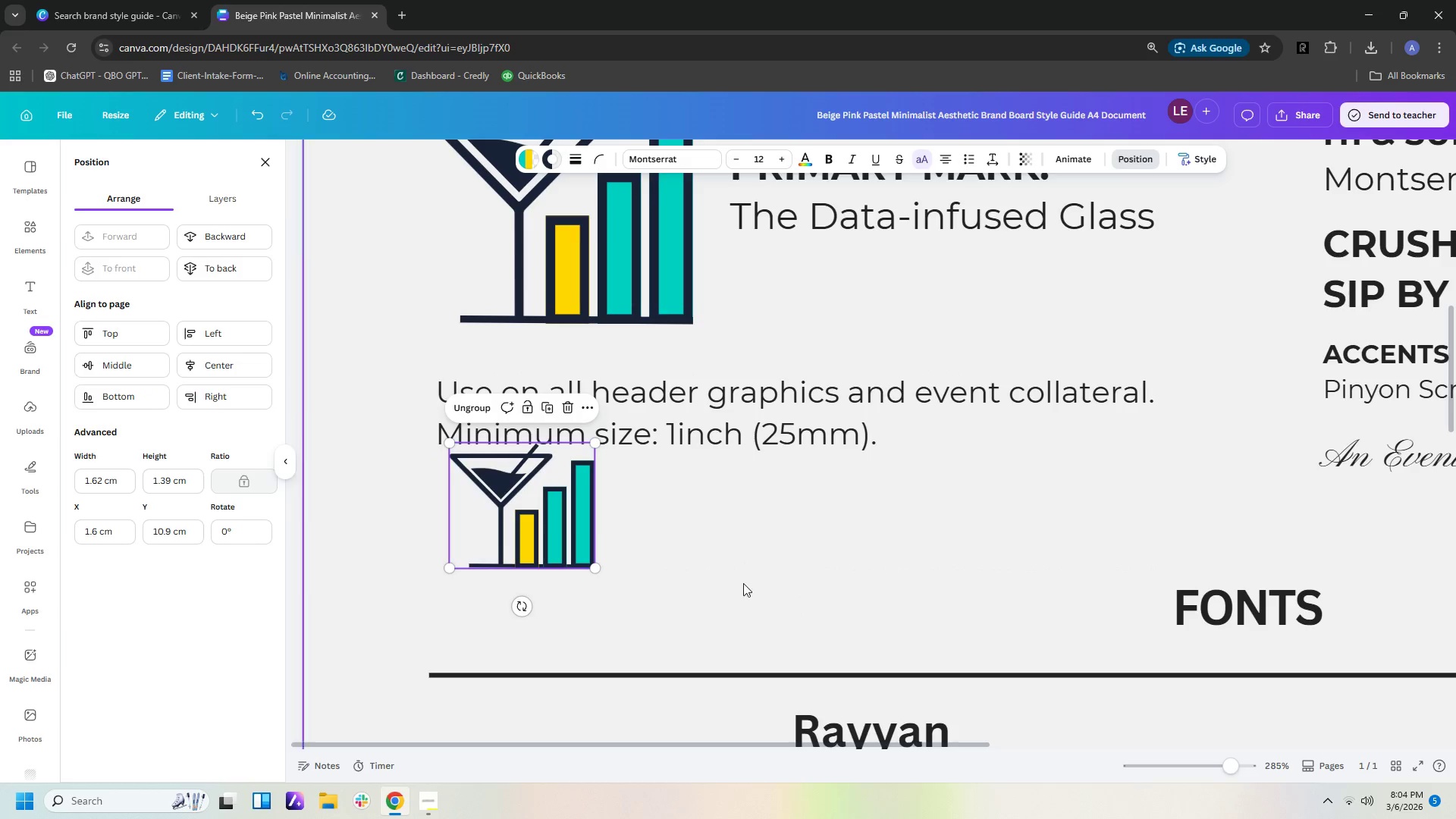 
left_click([757, 598])
 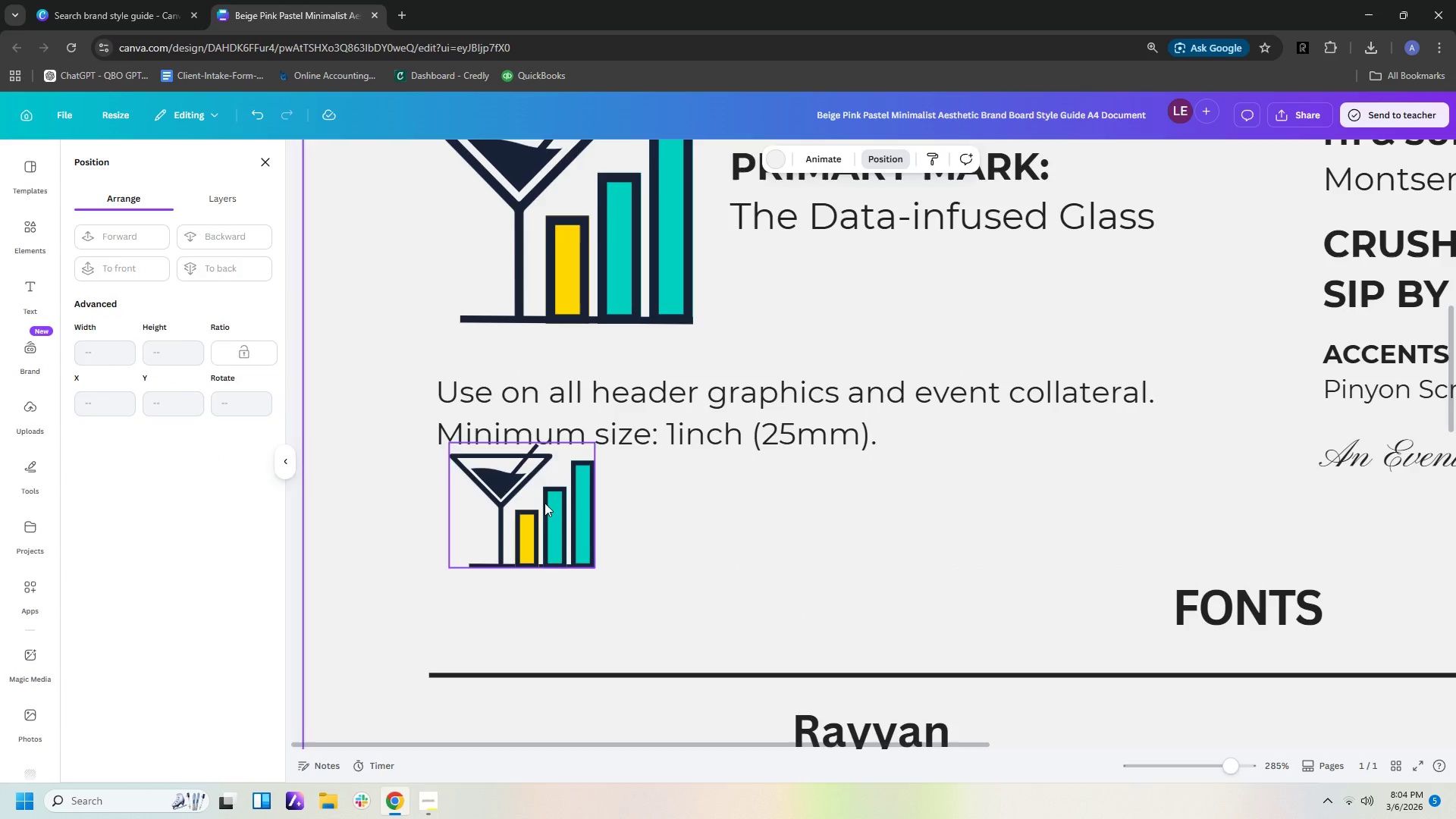 
left_click_drag(start_coordinate=[544, 503], to_coordinate=[544, 522])
 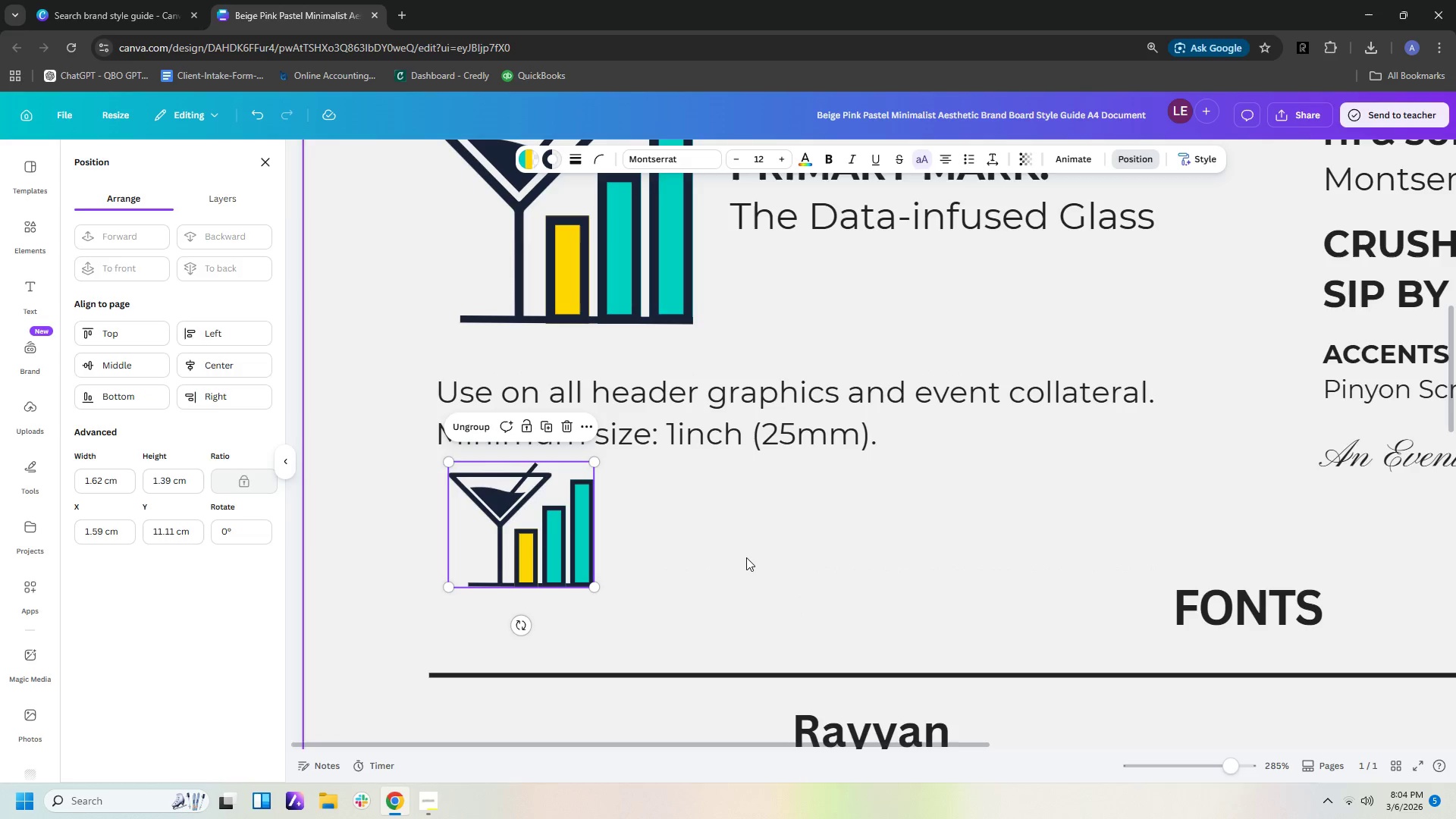 
left_click([746, 557])
 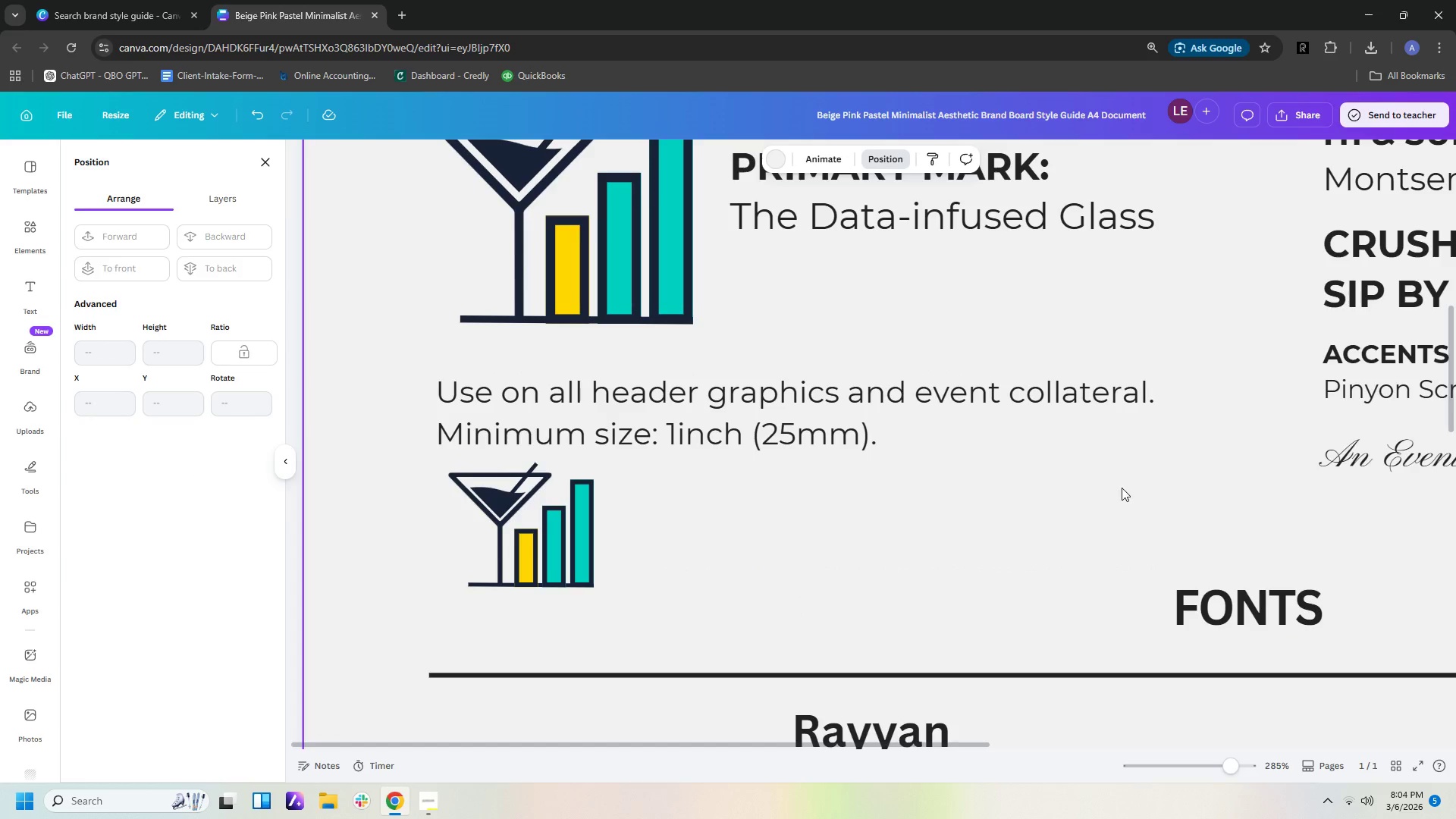 
scroll: coordinate [1207, 566], scroll_direction: up, amount: 9.0
 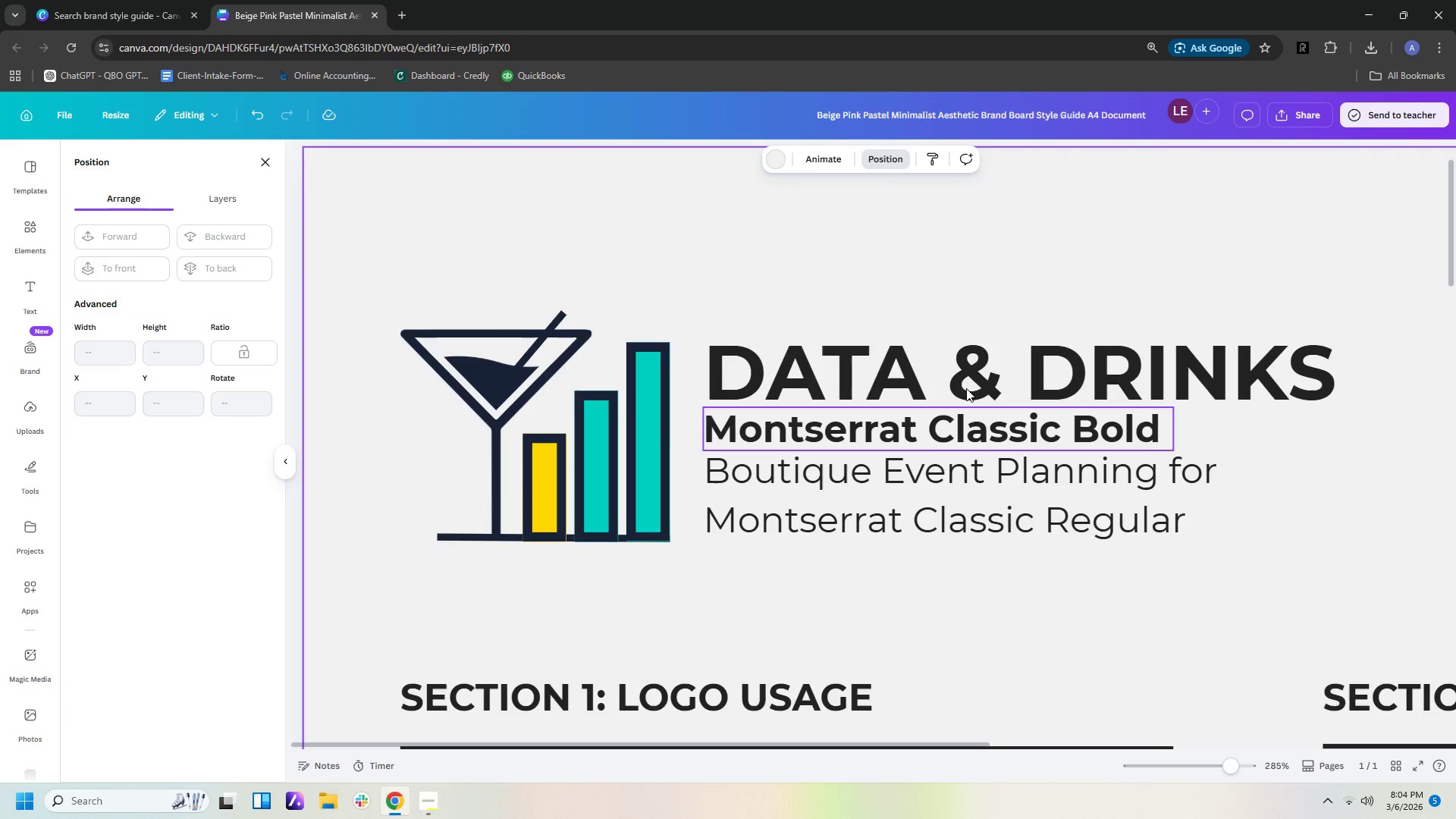 
left_click([962, 366])
 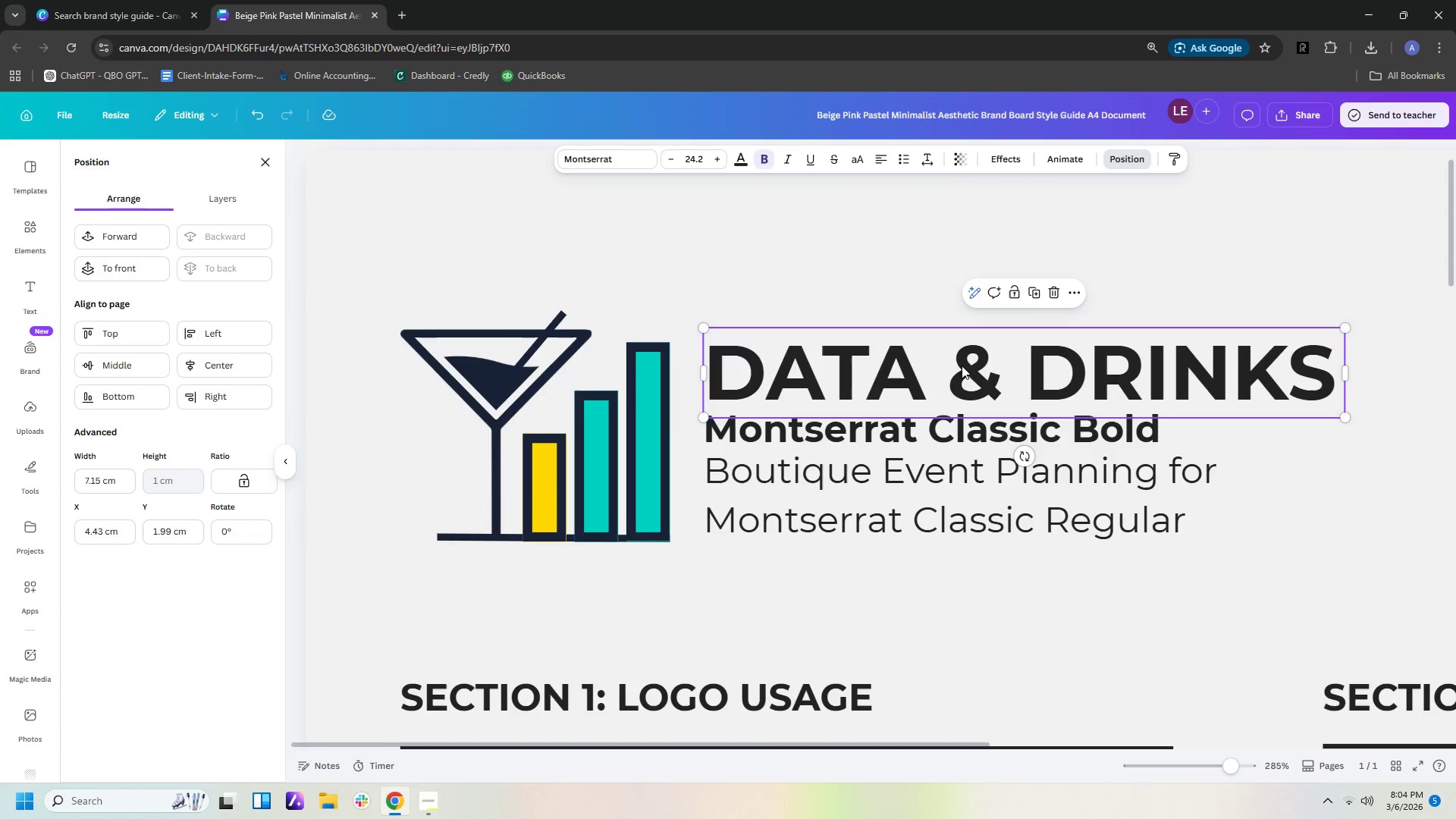 
key(Control+C)
 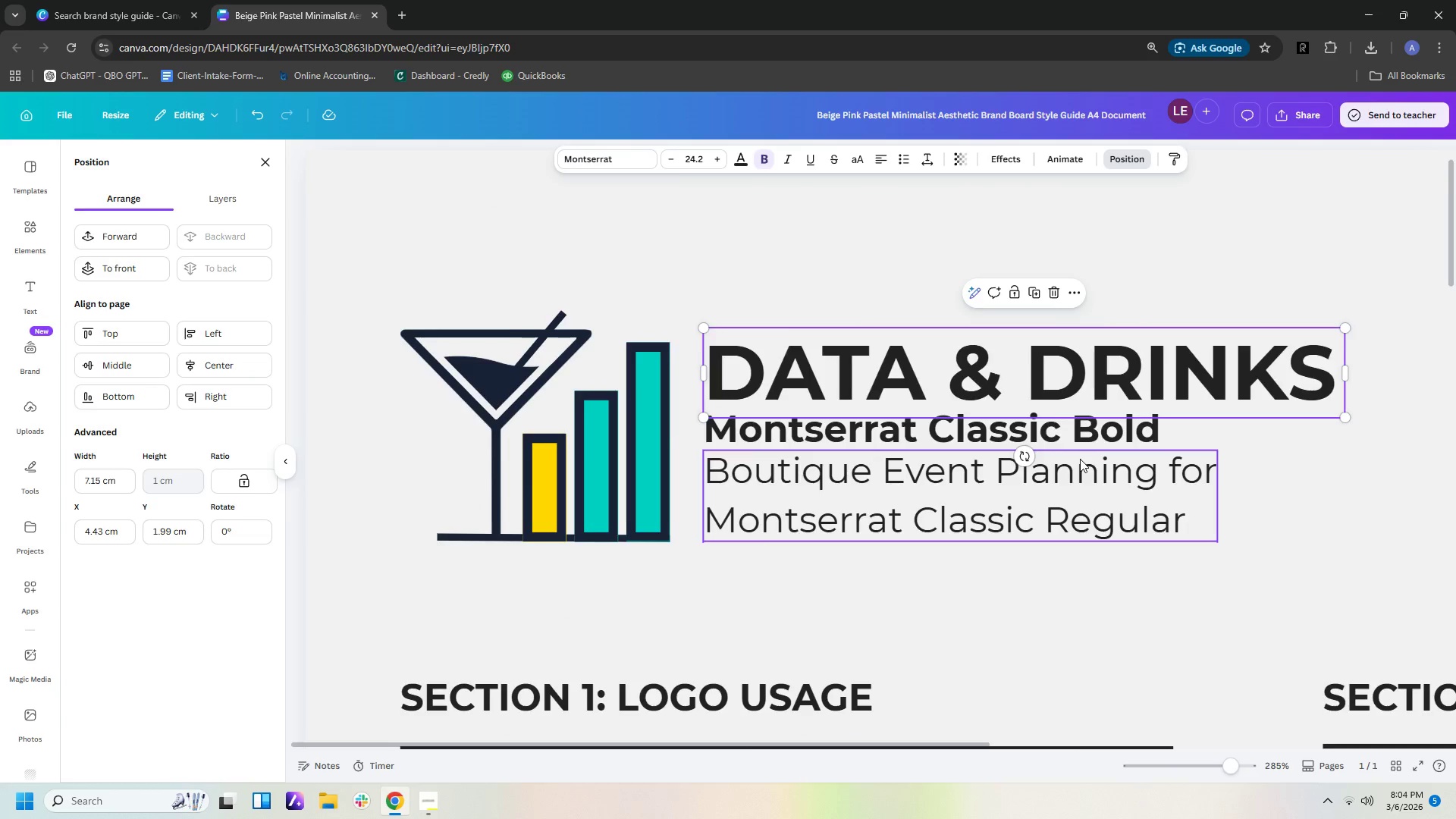 
hold_key(key=ControlLeft, duration=0.42)
scroll: coordinate [828, 620], scroll_direction: down, amount: 10.0
 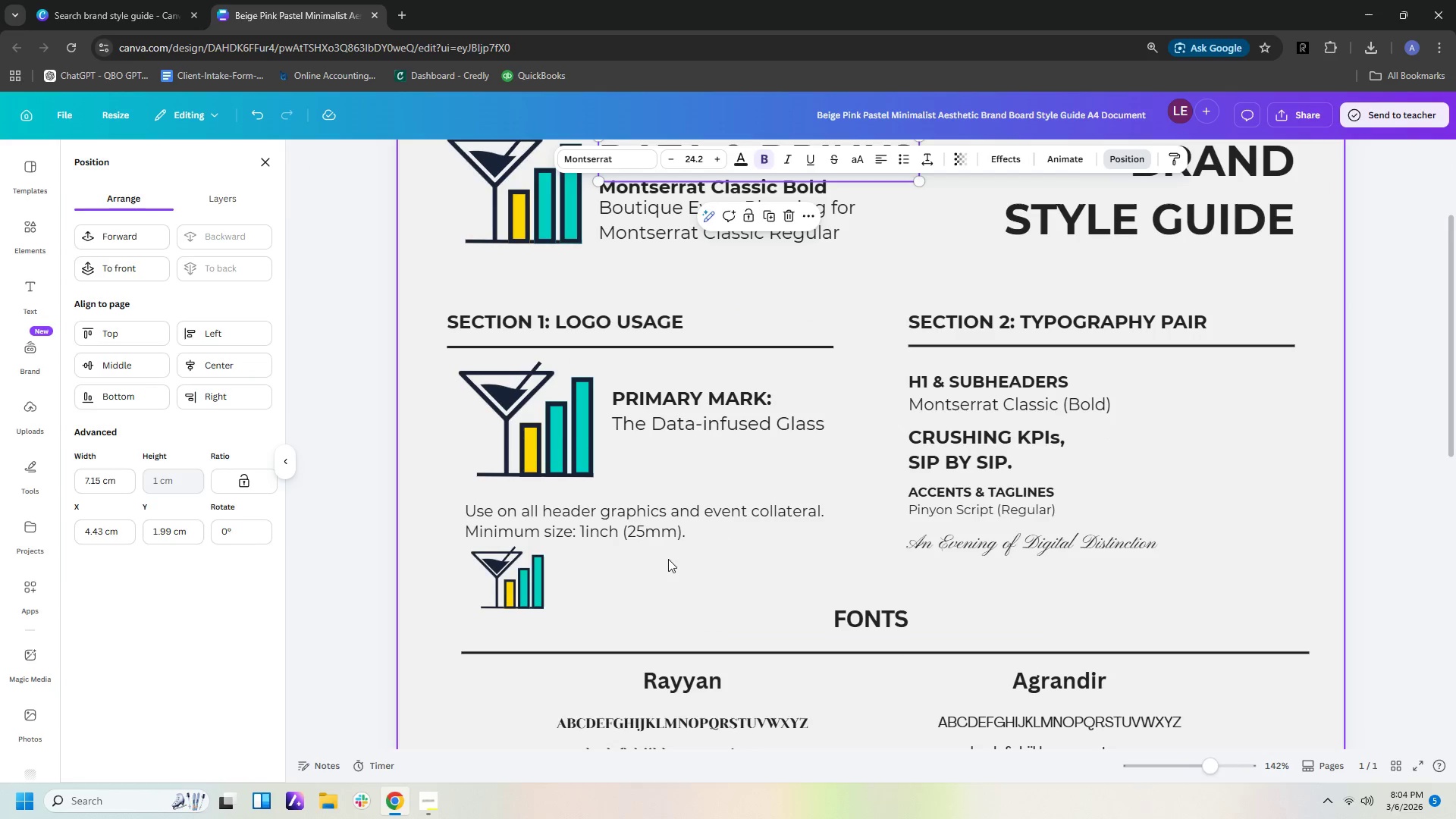 
left_click([661, 554])
 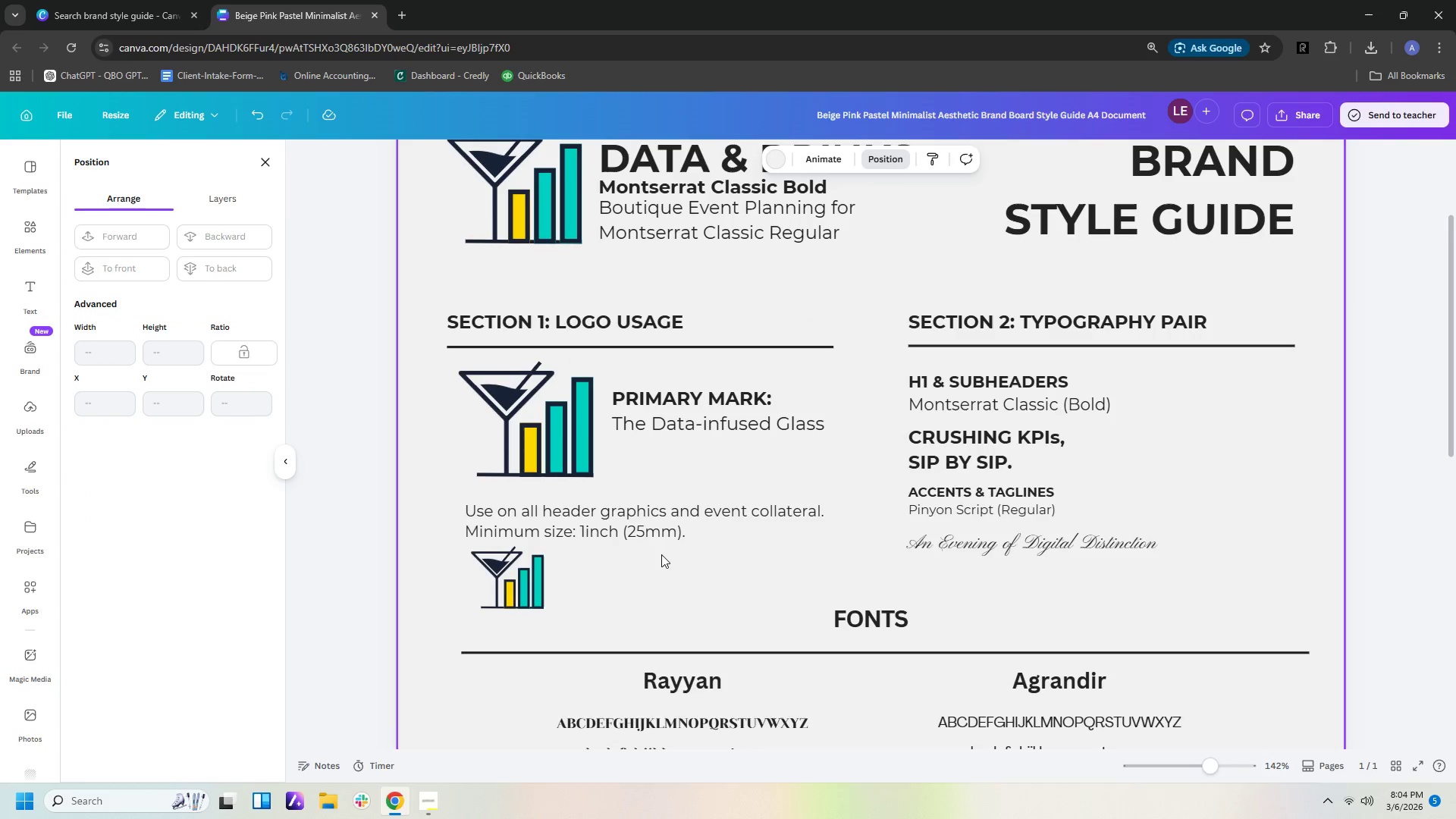 
key(Control+V)
 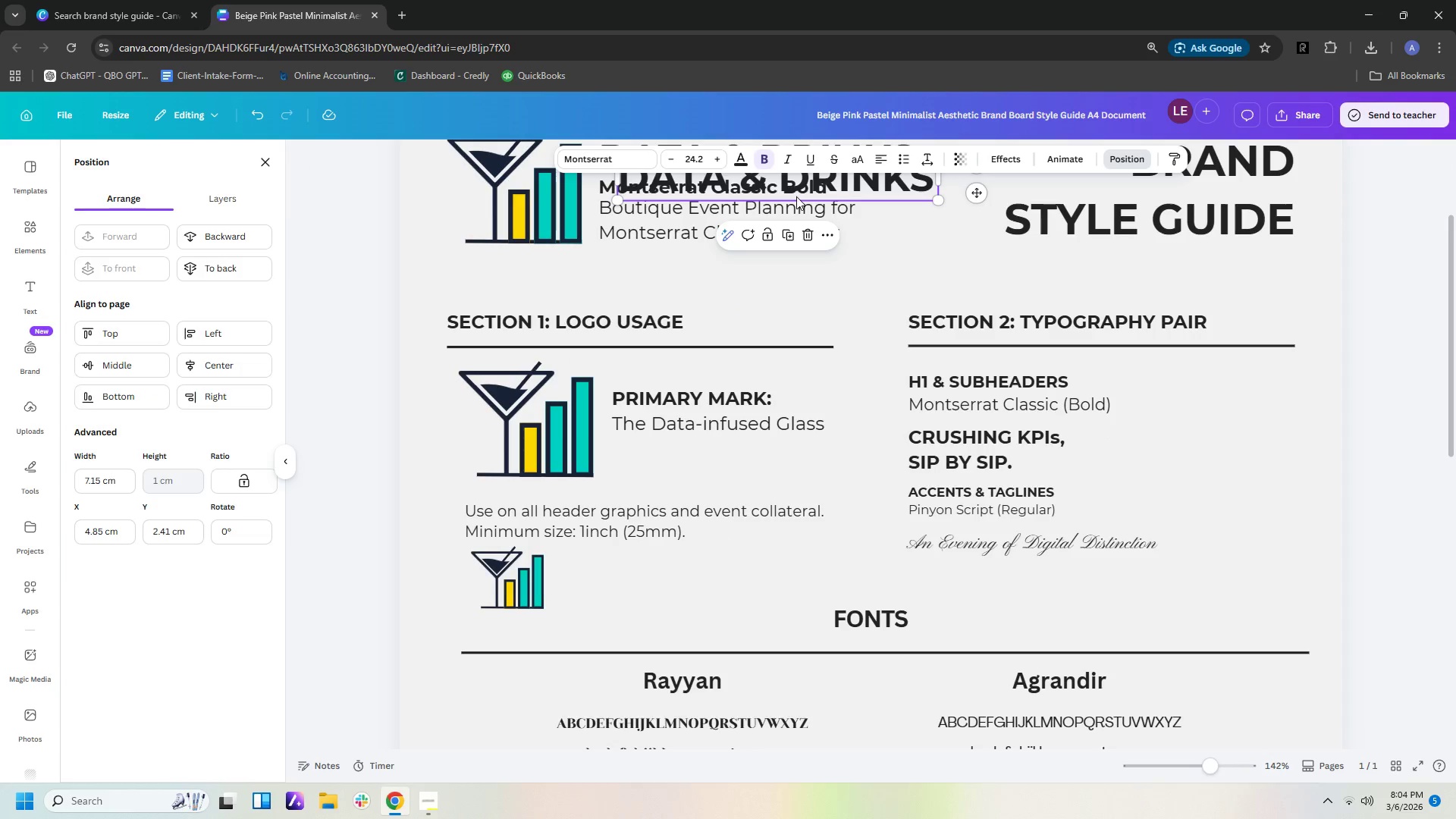 
left_click_drag(start_coordinate=[803, 184], to_coordinate=[747, 576])
 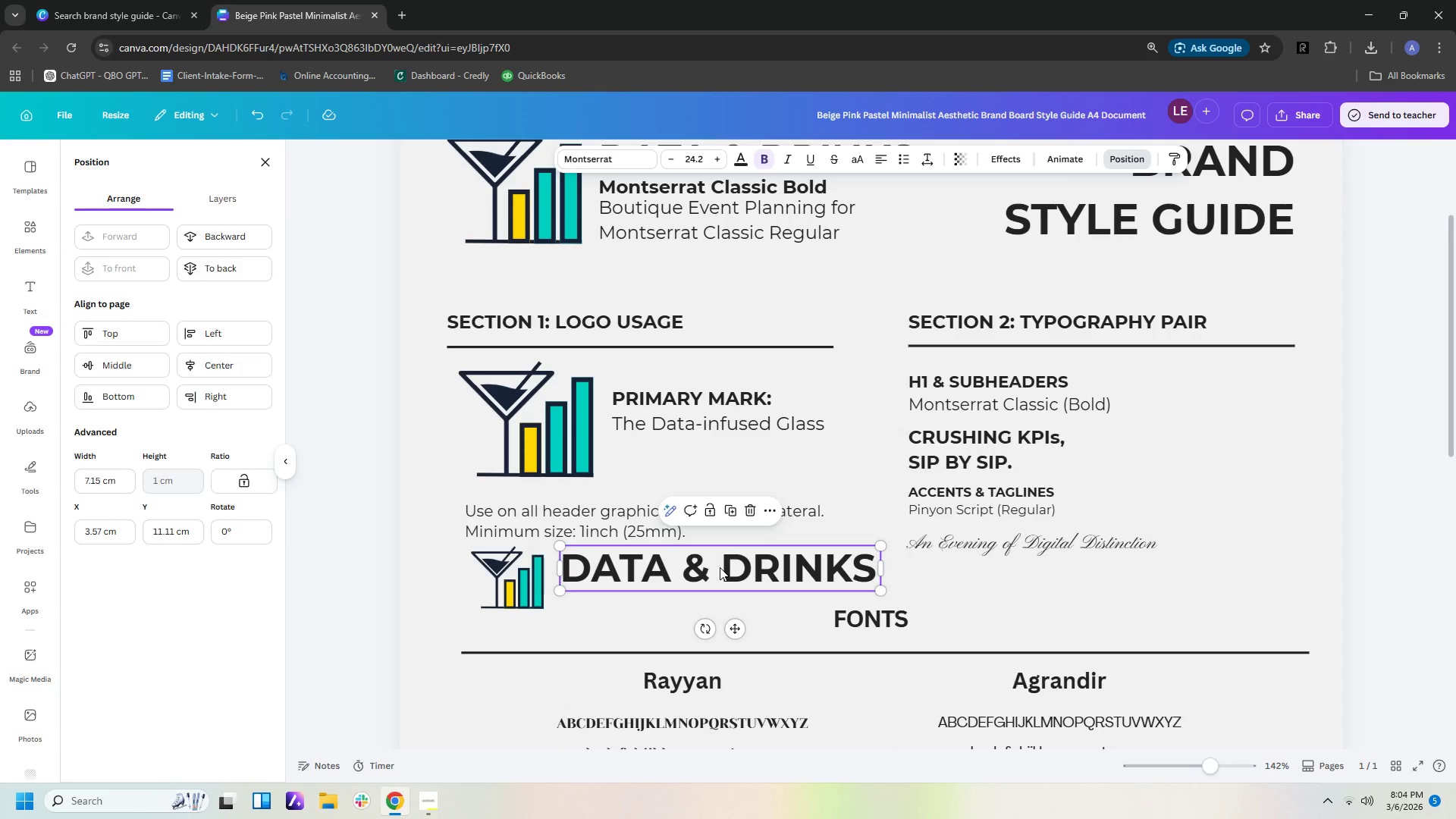 
left_click([720, 567])
 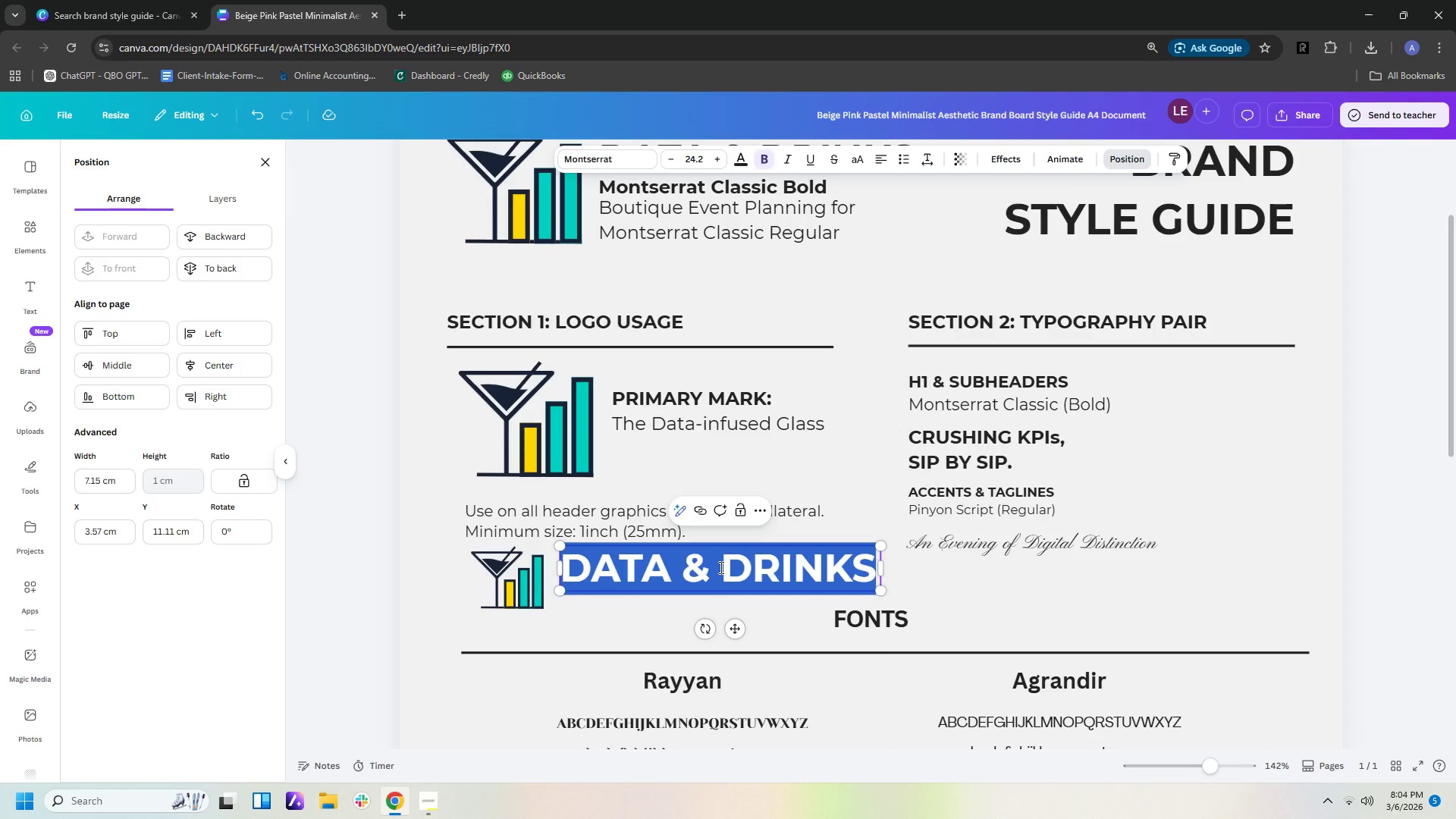 
left_click([720, 567])
 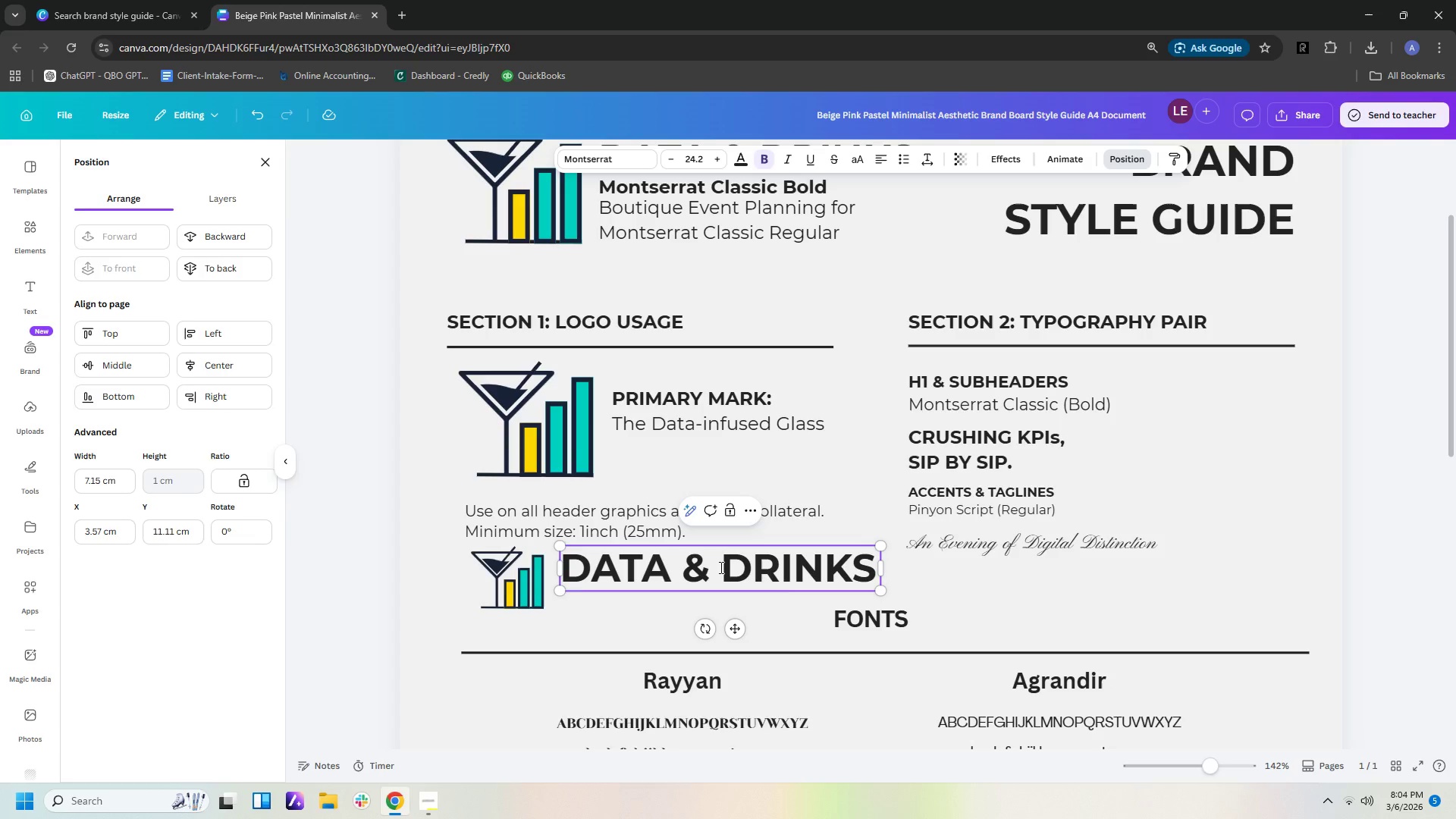 
key(Backspace)
 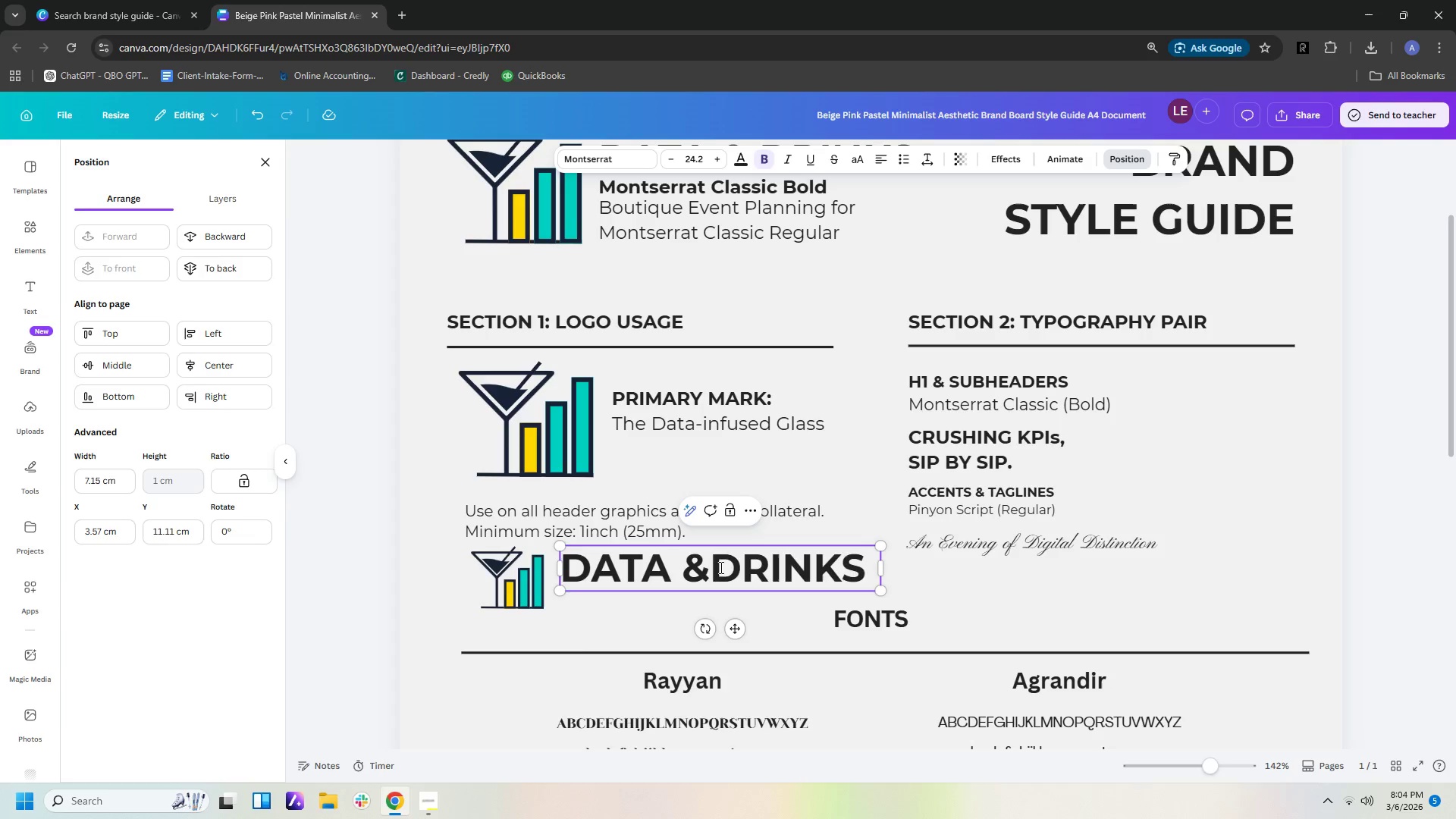 
key(Enter)
 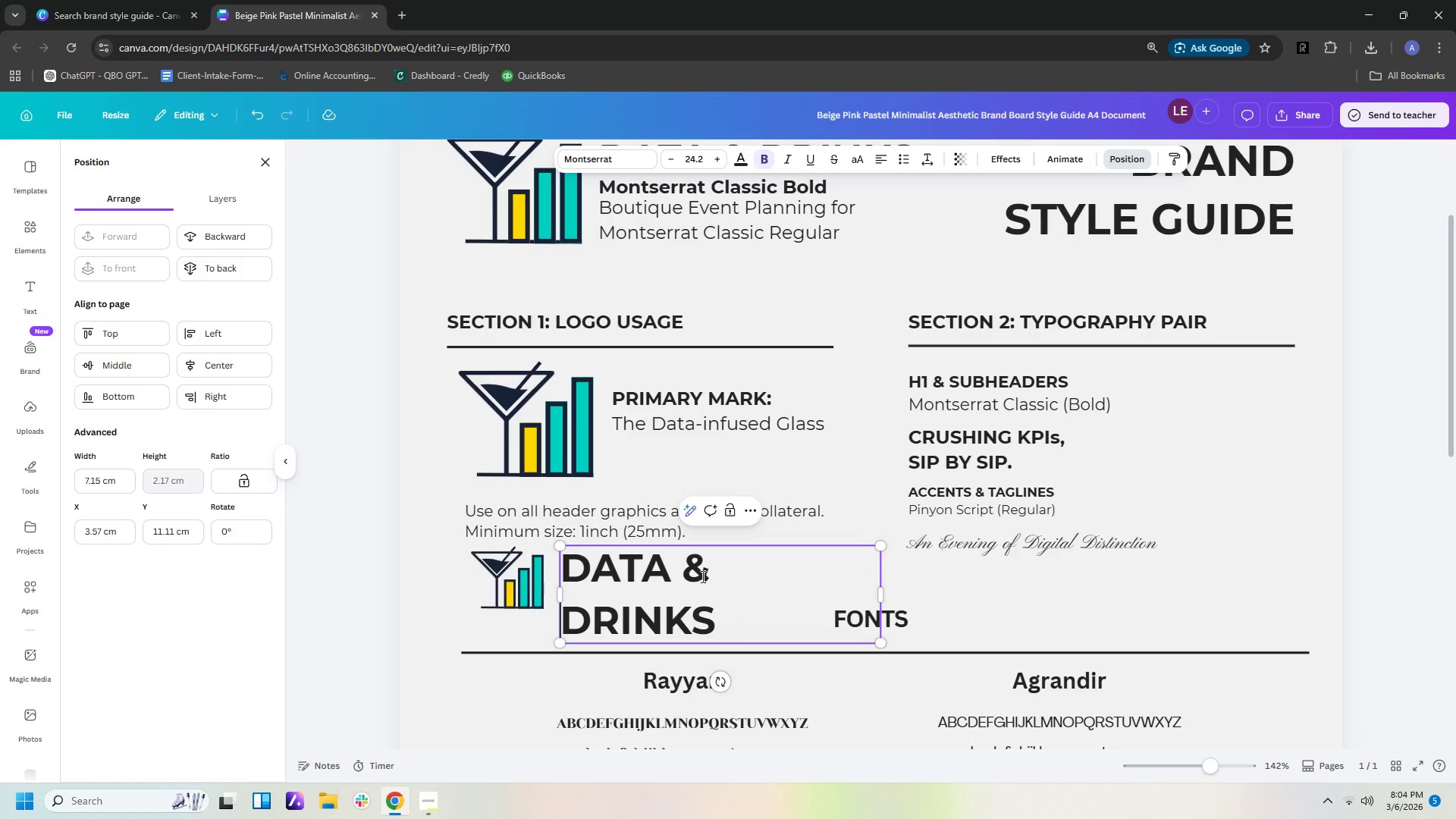 
key(Backspace)
 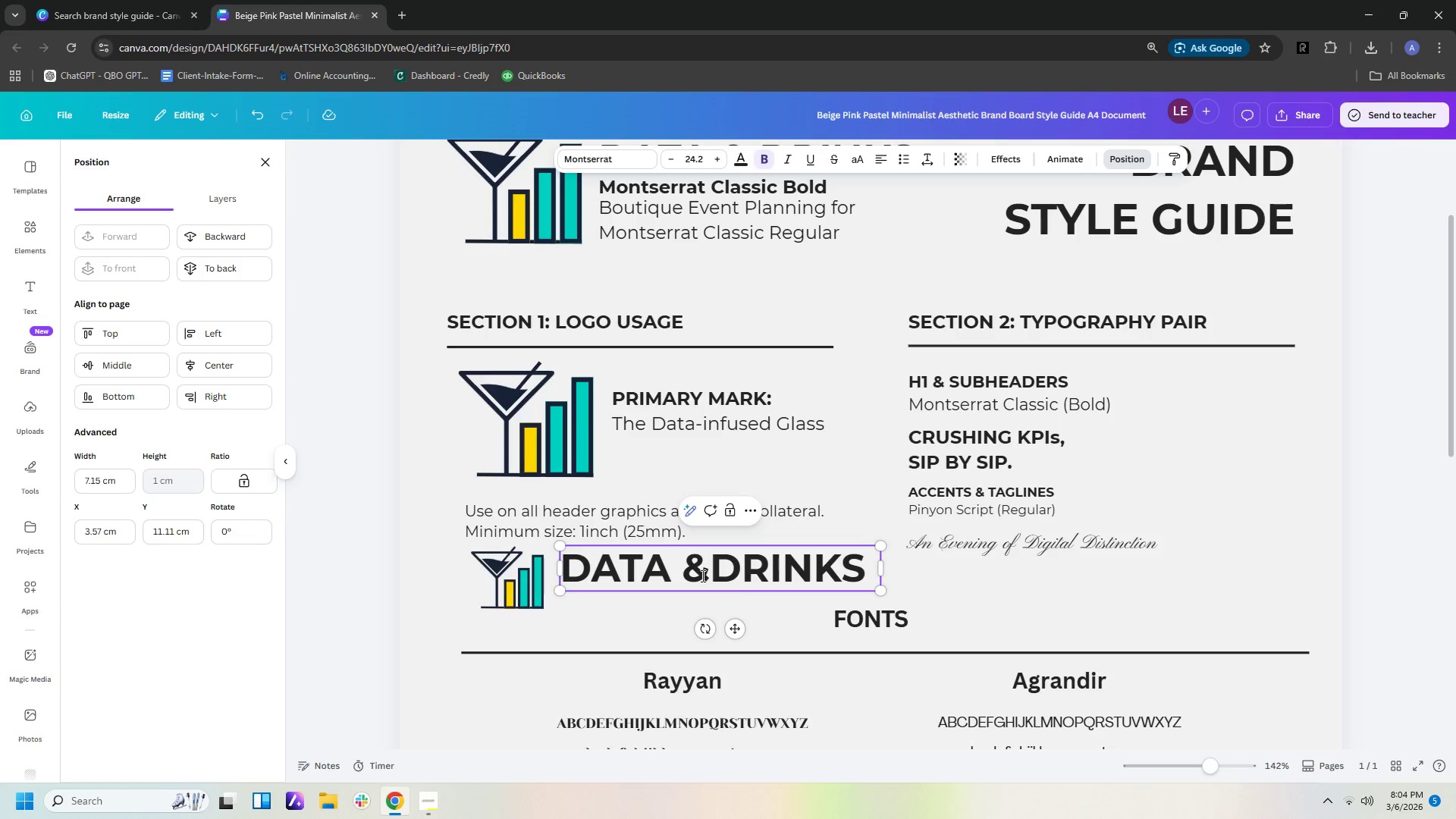 
key(Space)
 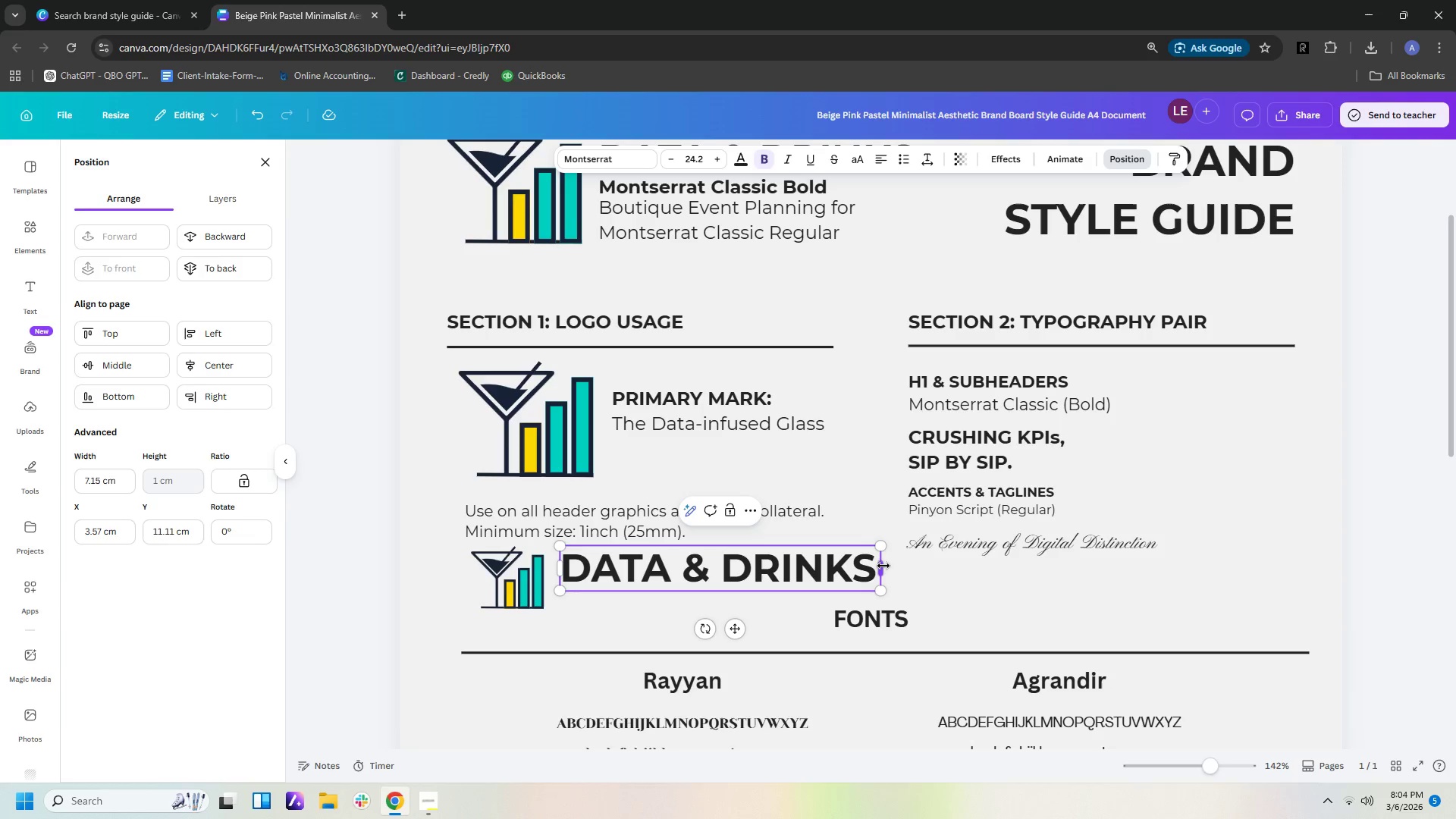 
left_click([875, 563])
 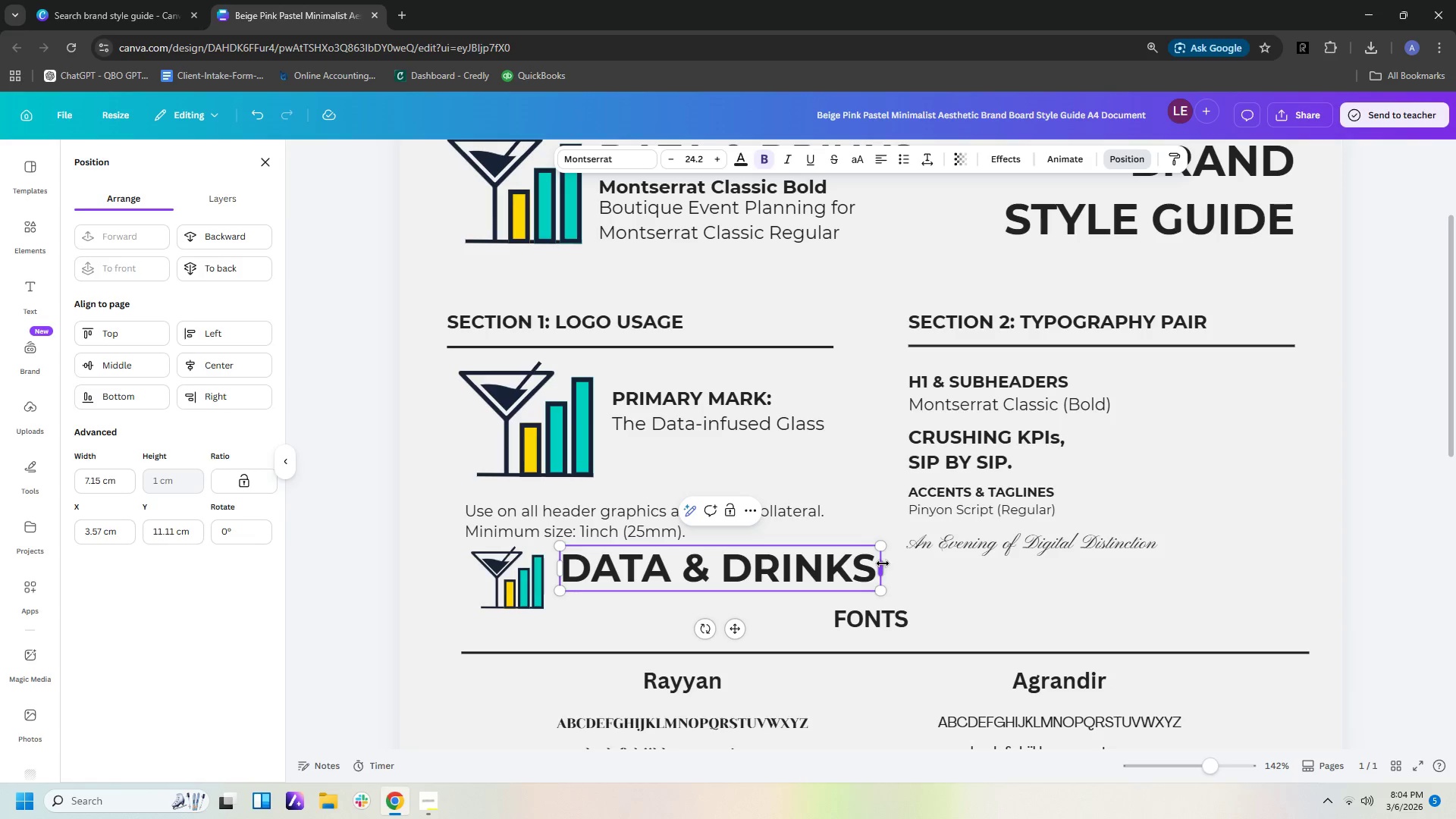 
left_click([883, 564])
 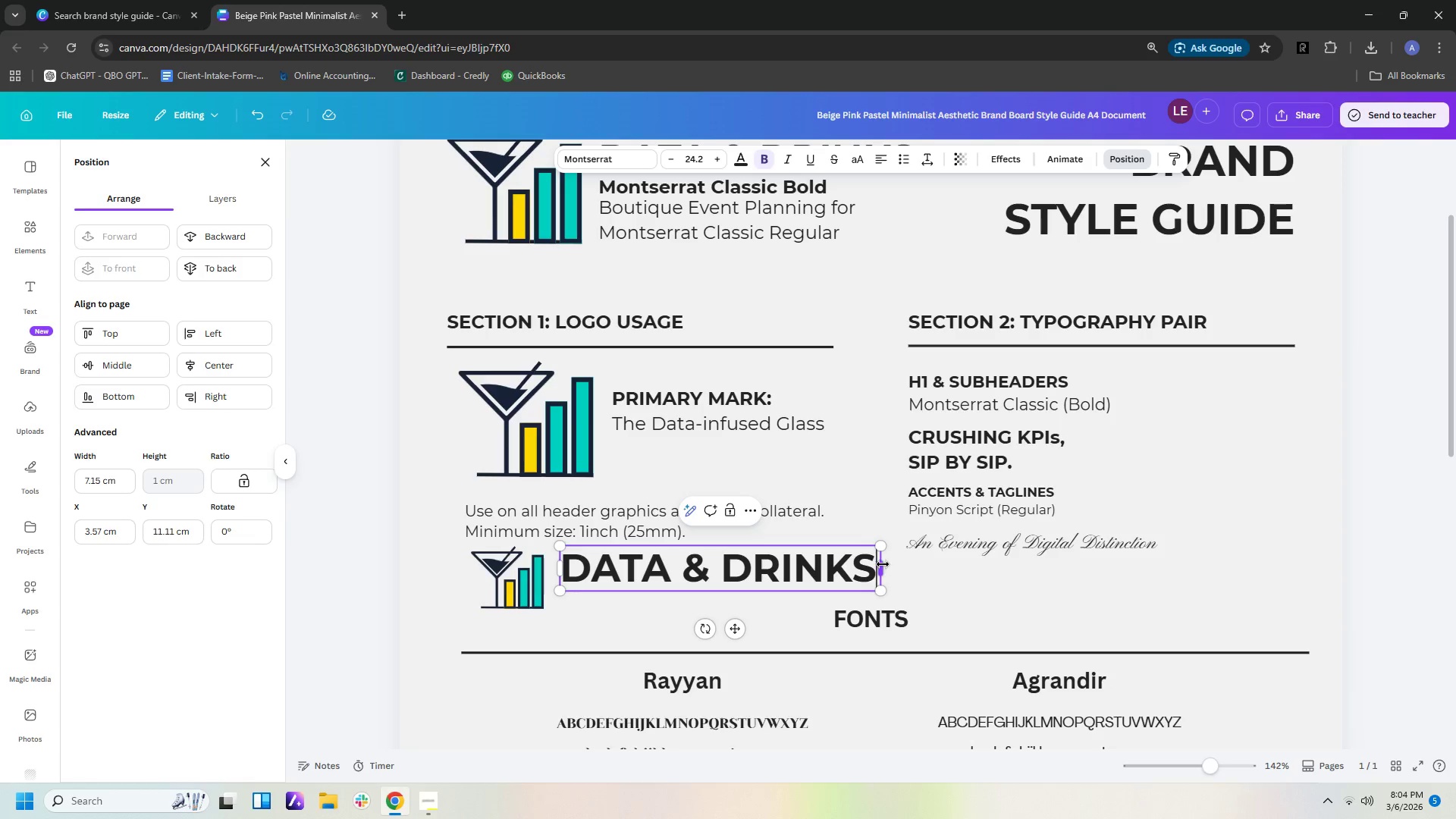 
left_click_drag(start_coordinate=[883, 564], to_coordinate=[717, 571])
 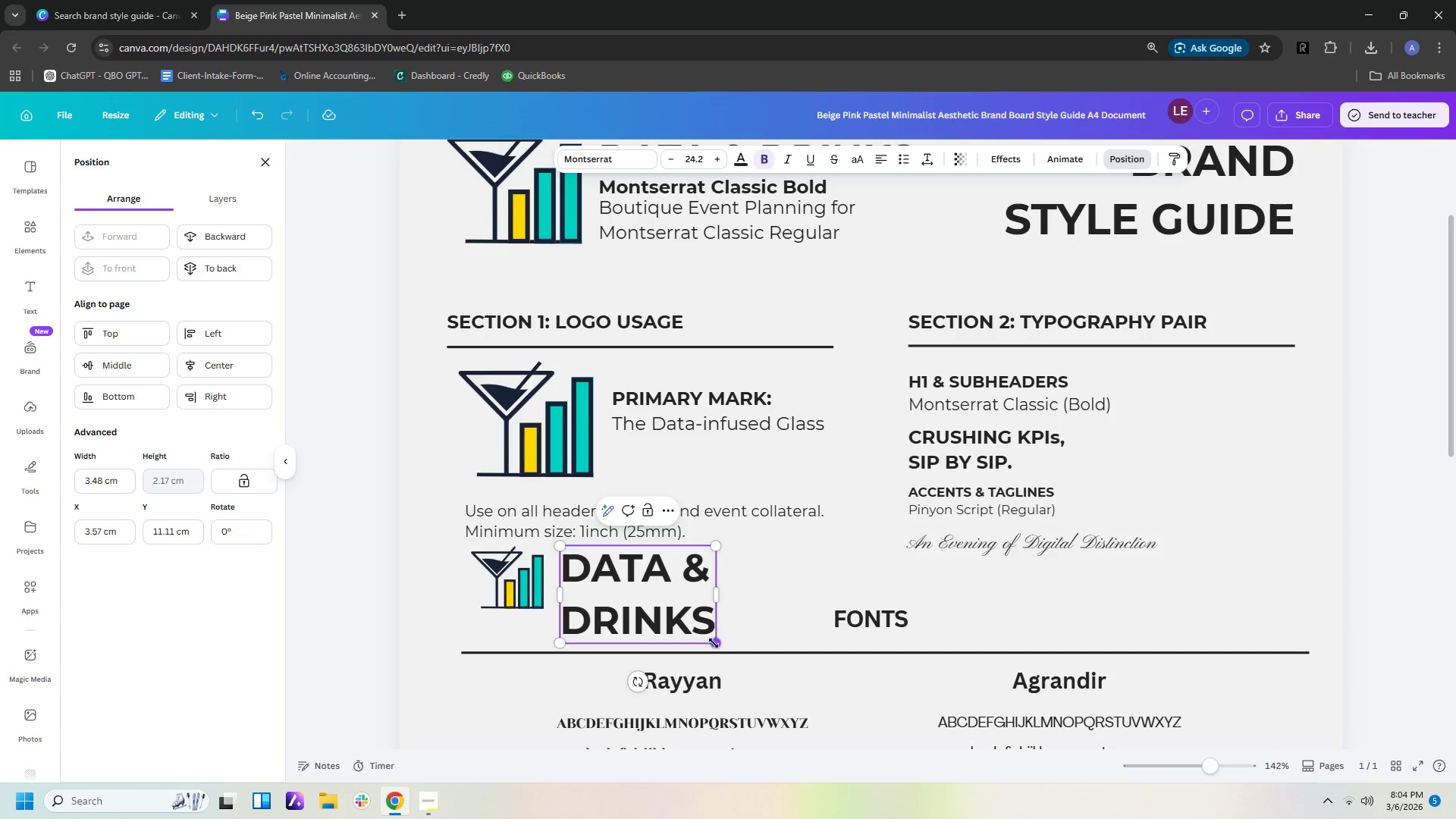 
left_click_drag(start_coordinate=[714, 643], to_coordinate=[661, 585])
 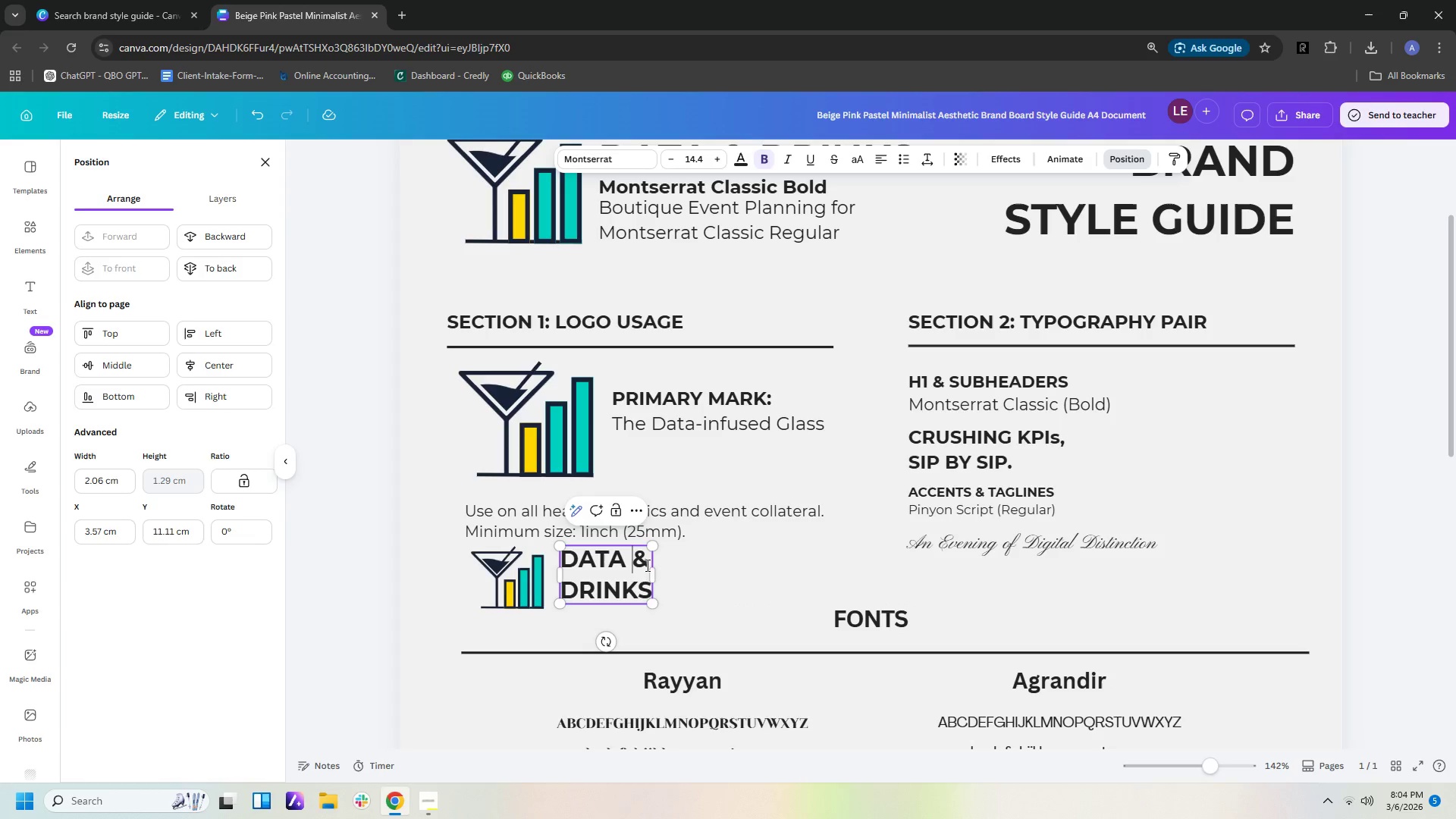 
double_click([695, 576])
 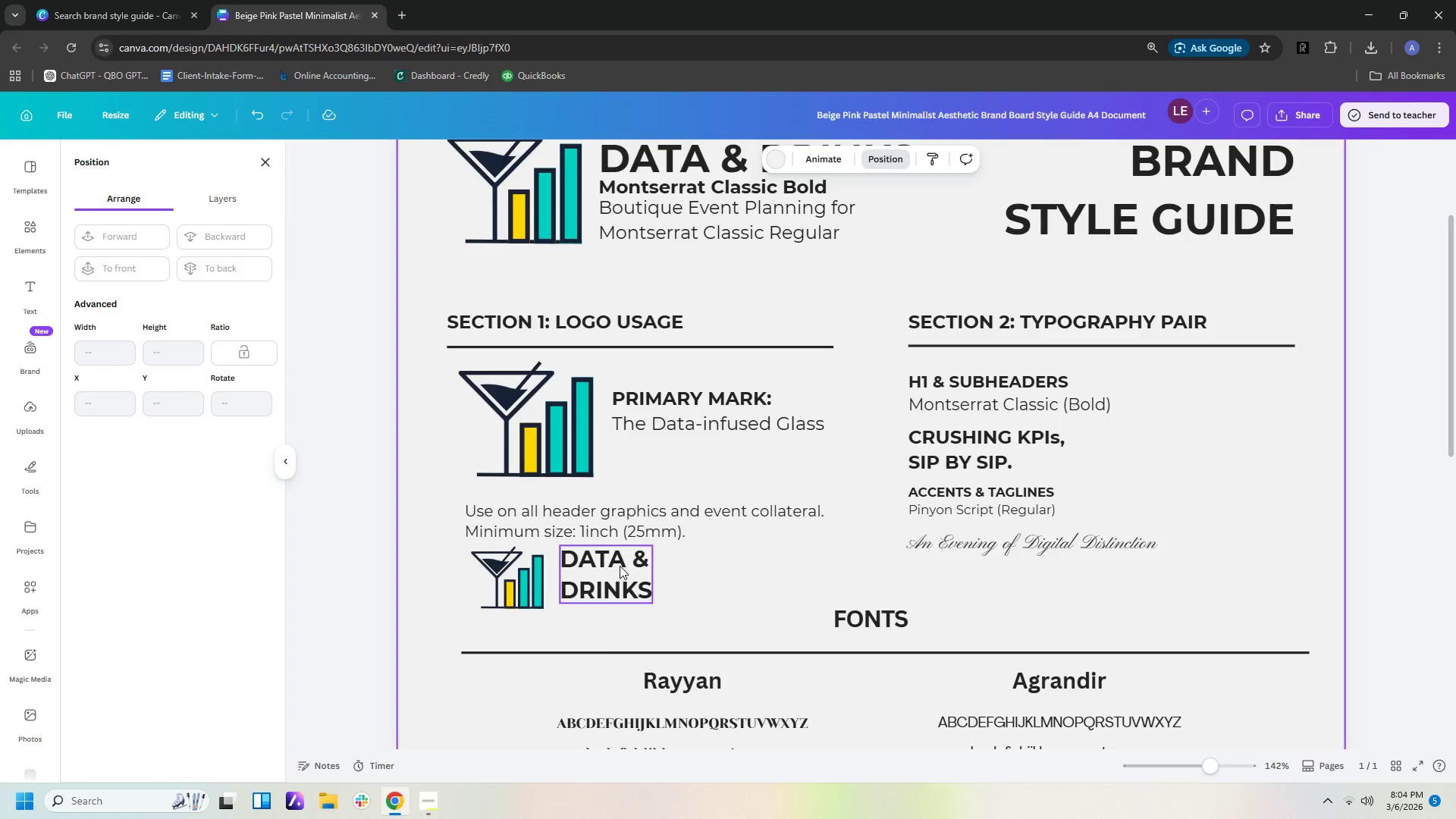 
left_click_drag(start_coordinate=[619, 565], to_coordinate=[607, 572])
 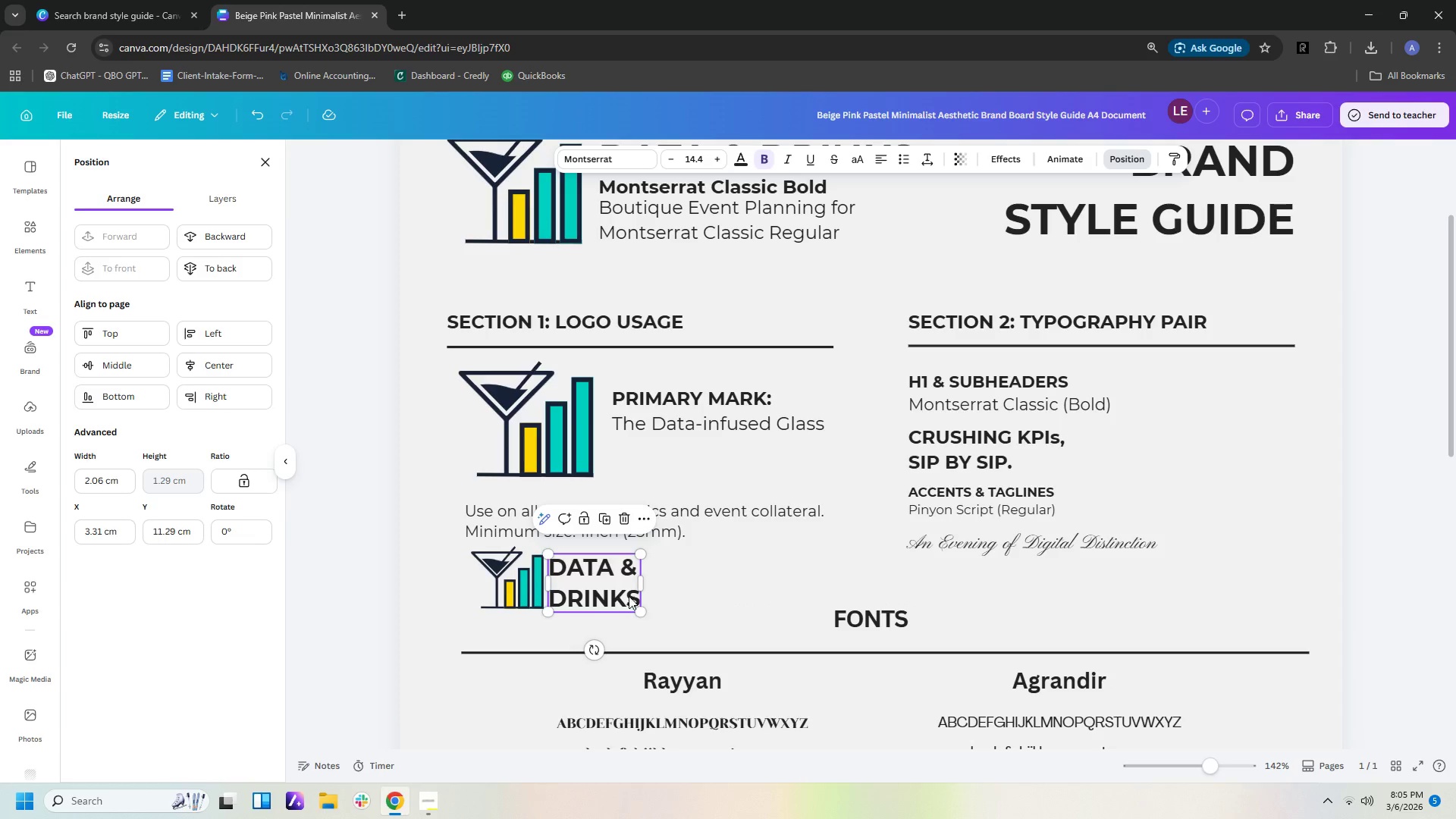 
left_click([622, 592])
 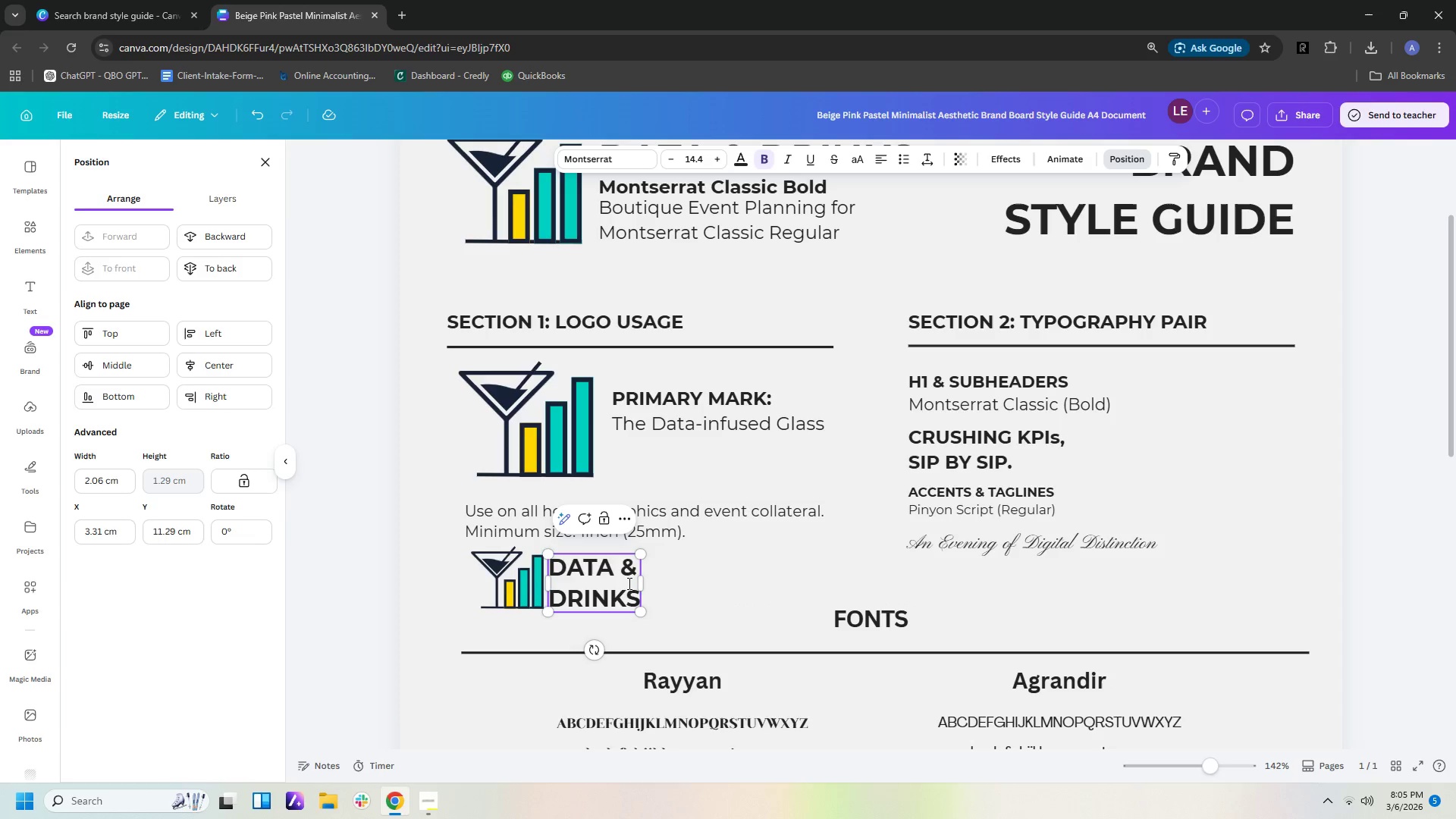 
left_click([636, 569])
 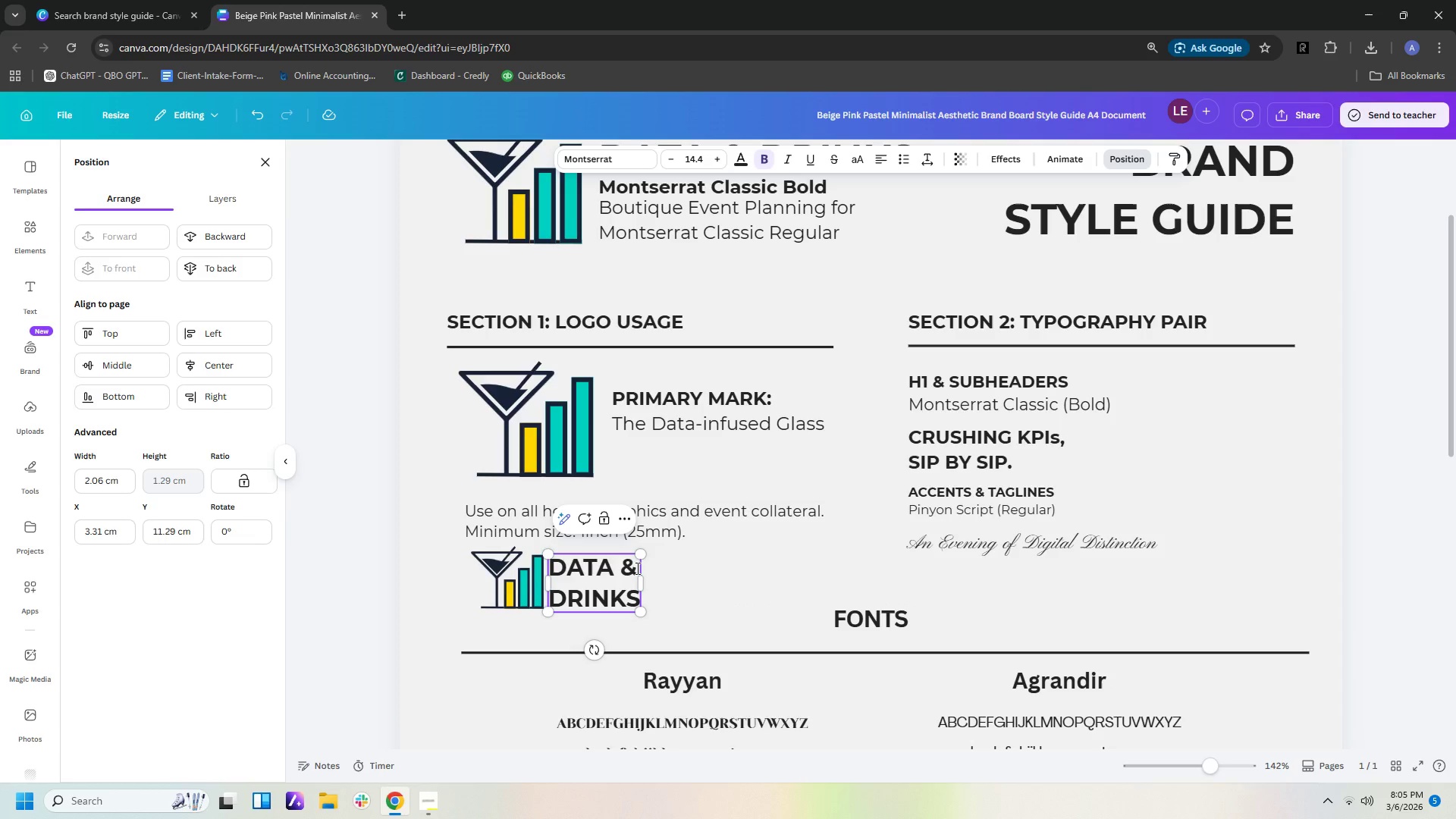 
key(Enter)
 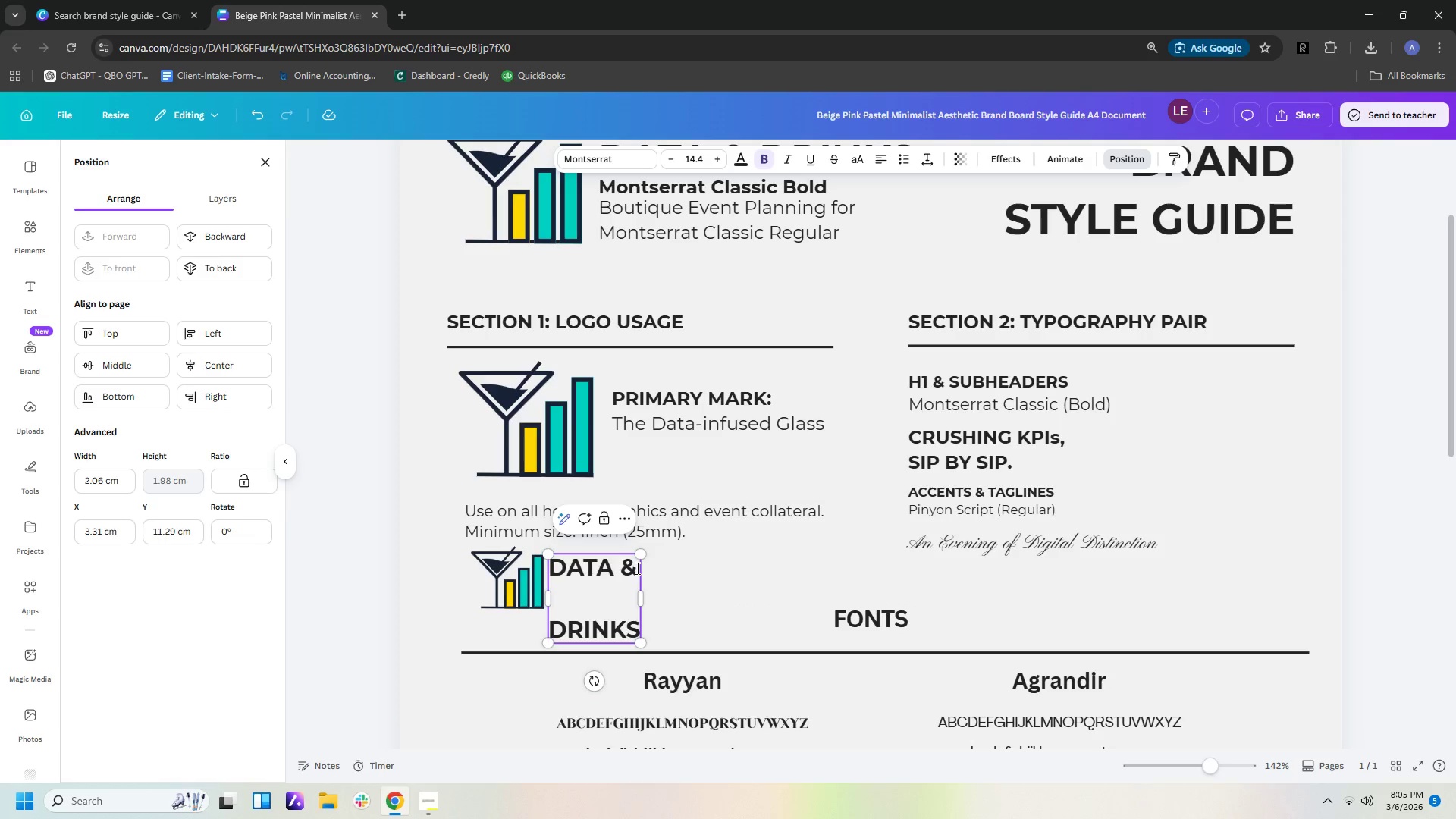 
key(Backspace)
 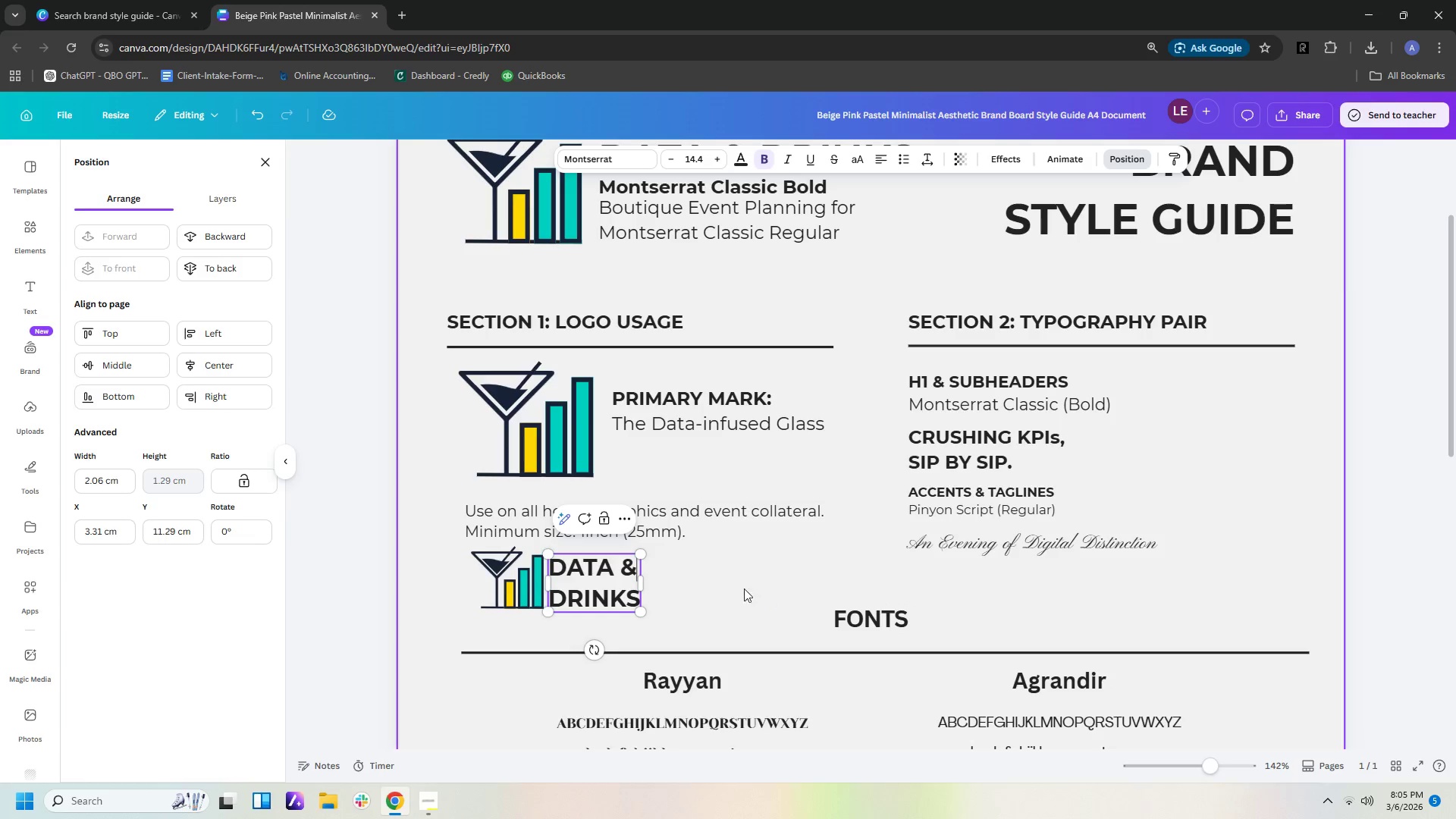 
left_click_drag(start_coordinate=[612, 608], to_coordinate=[608, 567])
 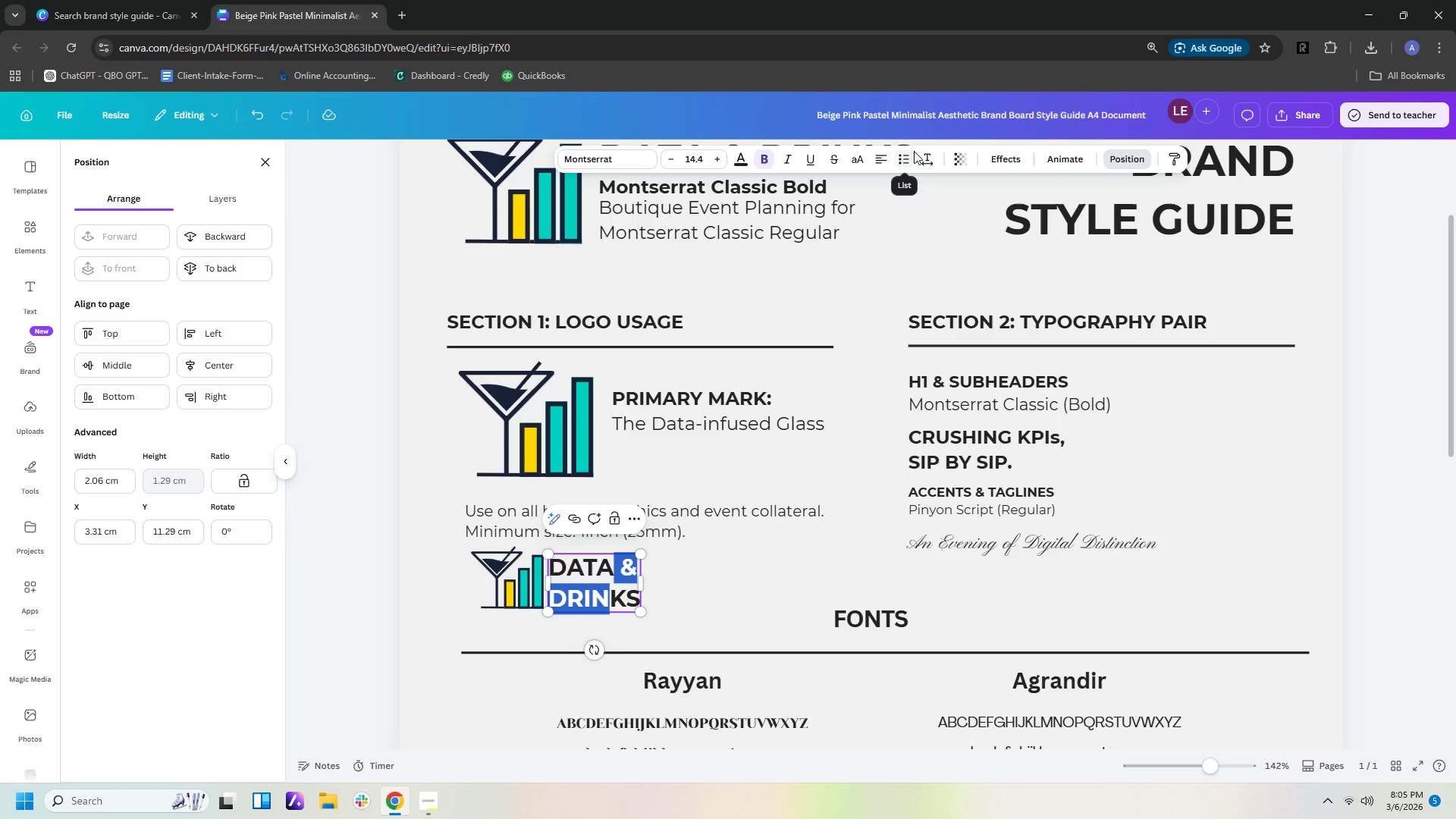 
left_click([932, 158])
 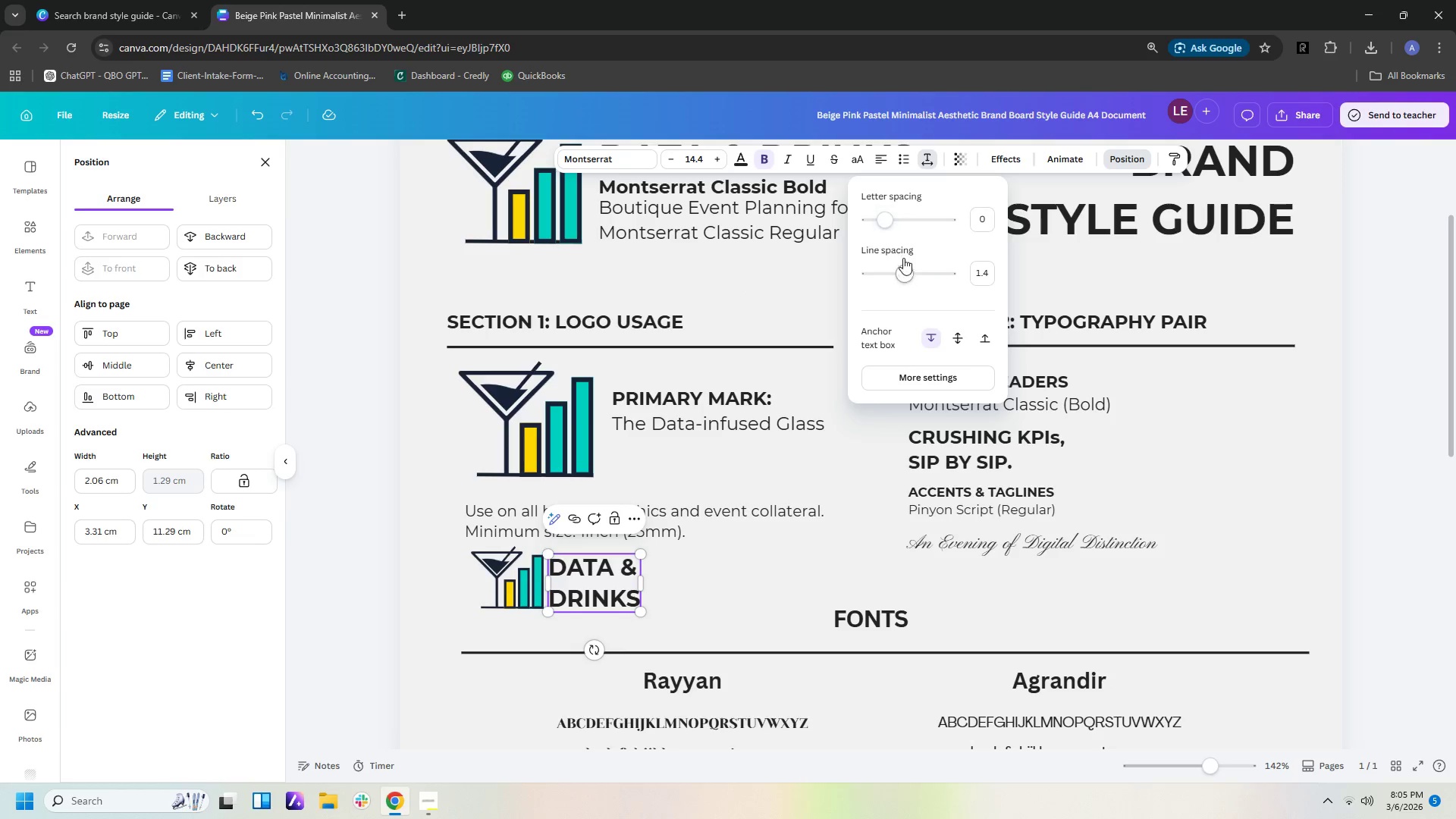 
left_click_drag(start_coordinate=[902, 278], to_coordinate=[890, 279])
 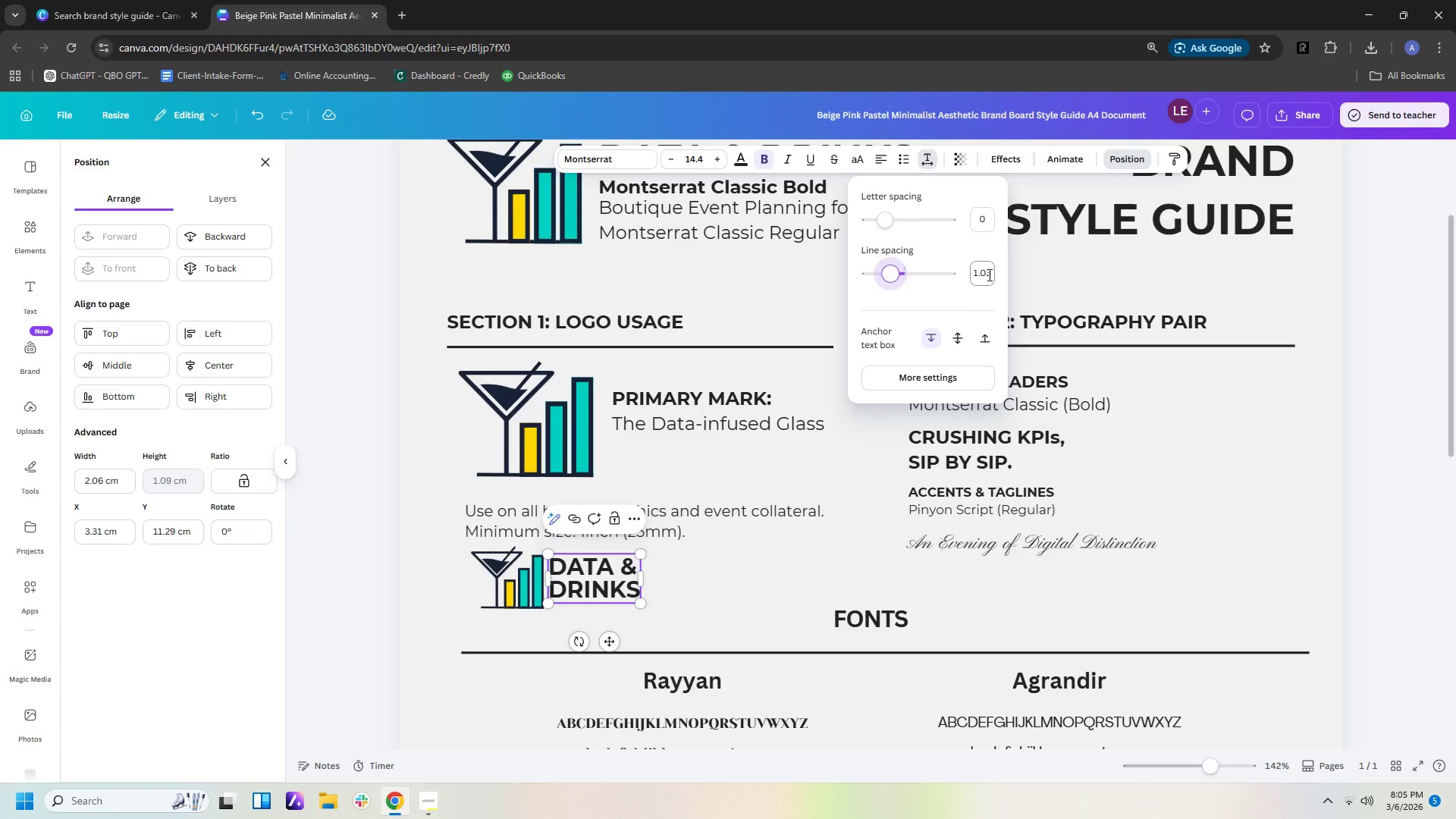 
left_click([988, 275])
 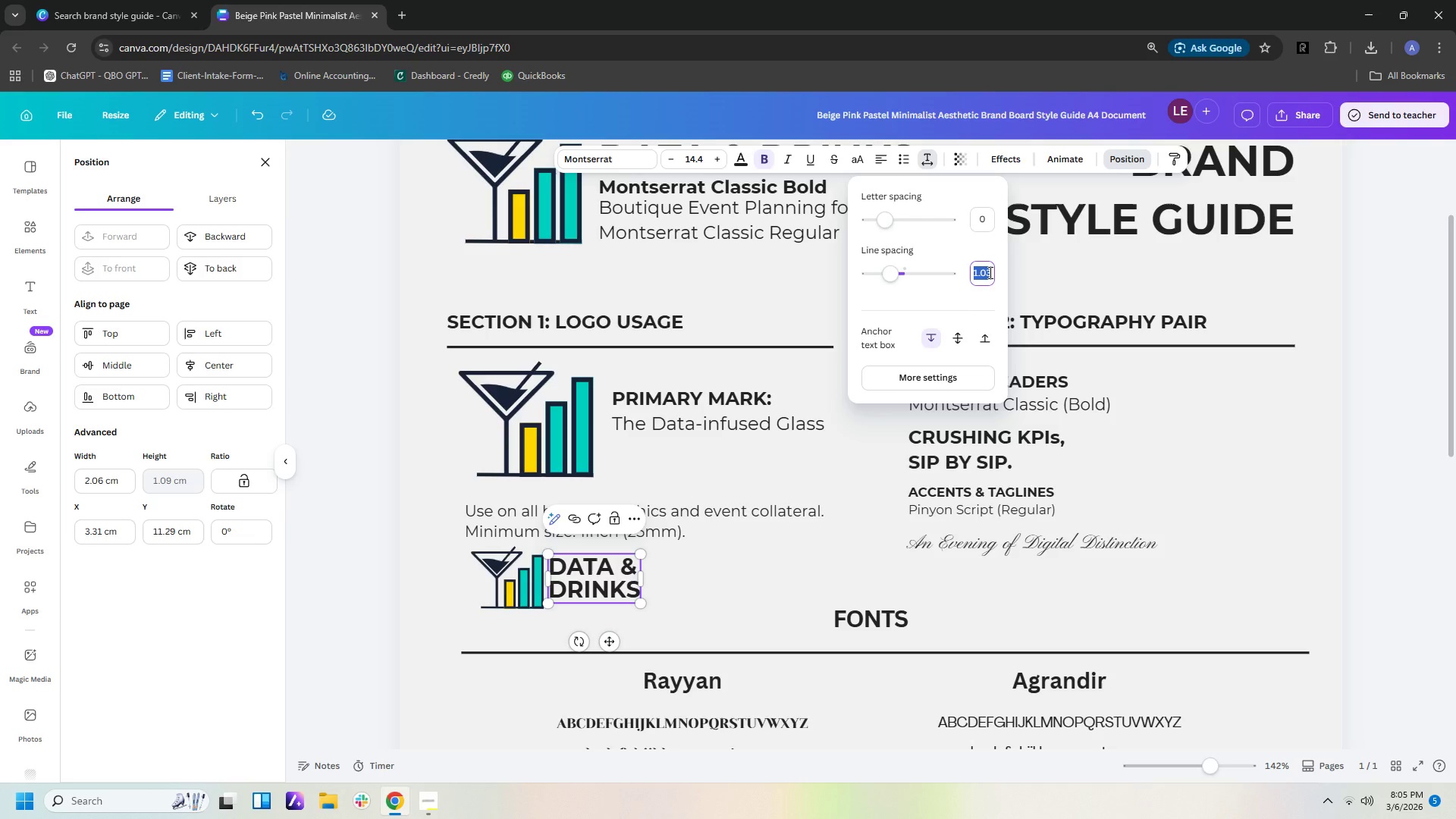 
key(Numpad1)
 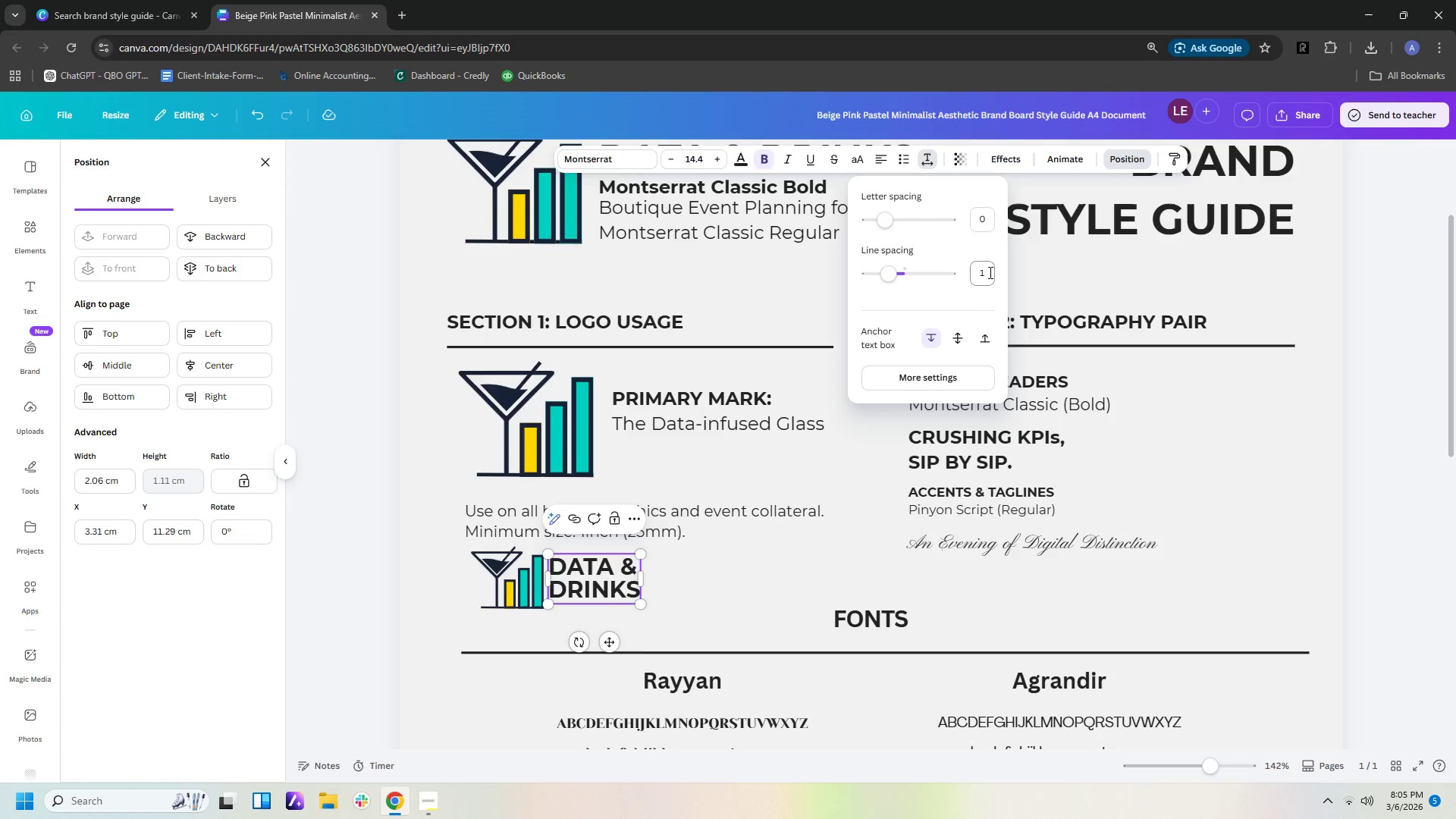 
key(NumpadEnter)
 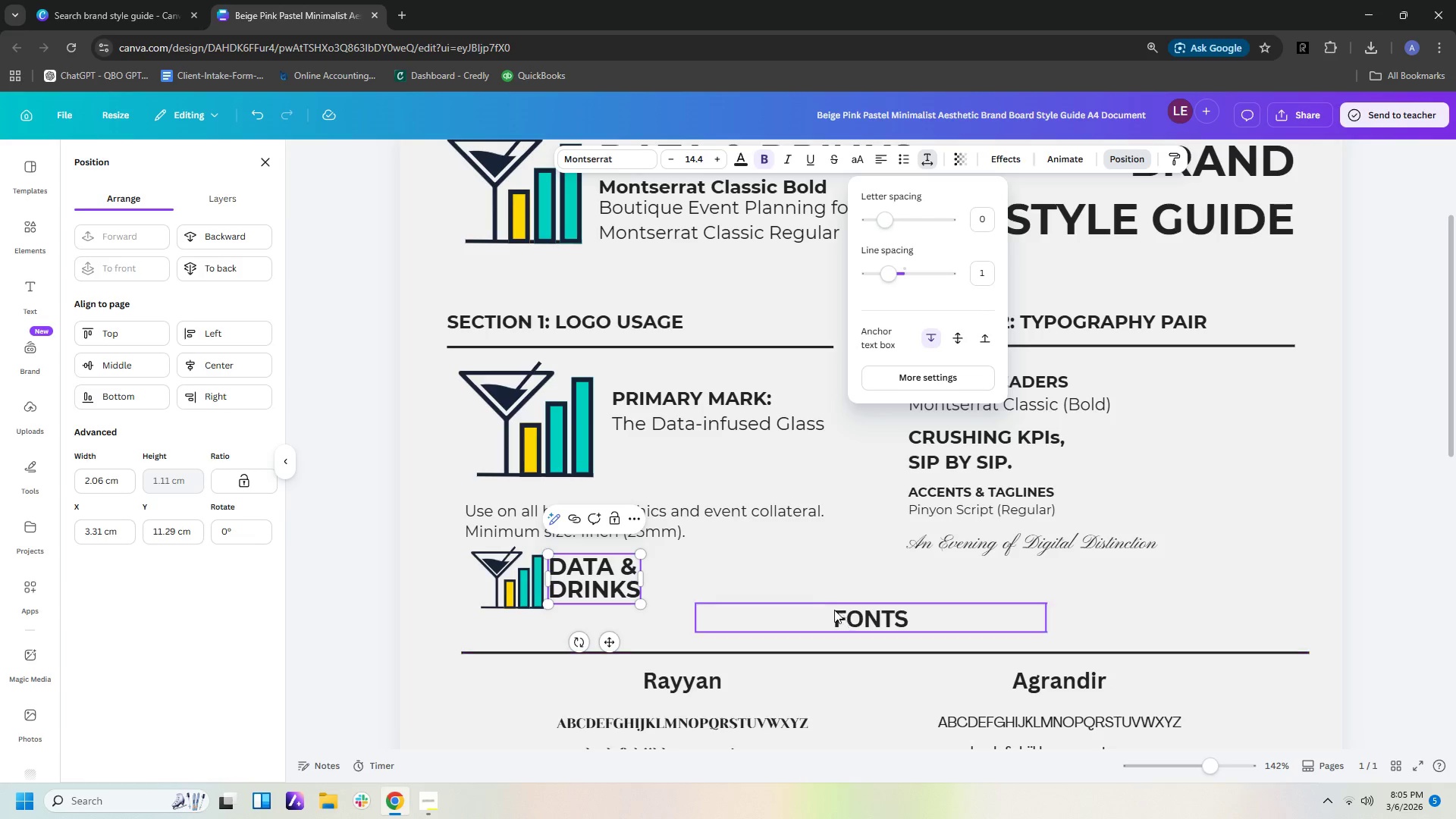 
left_click([748, 556])
 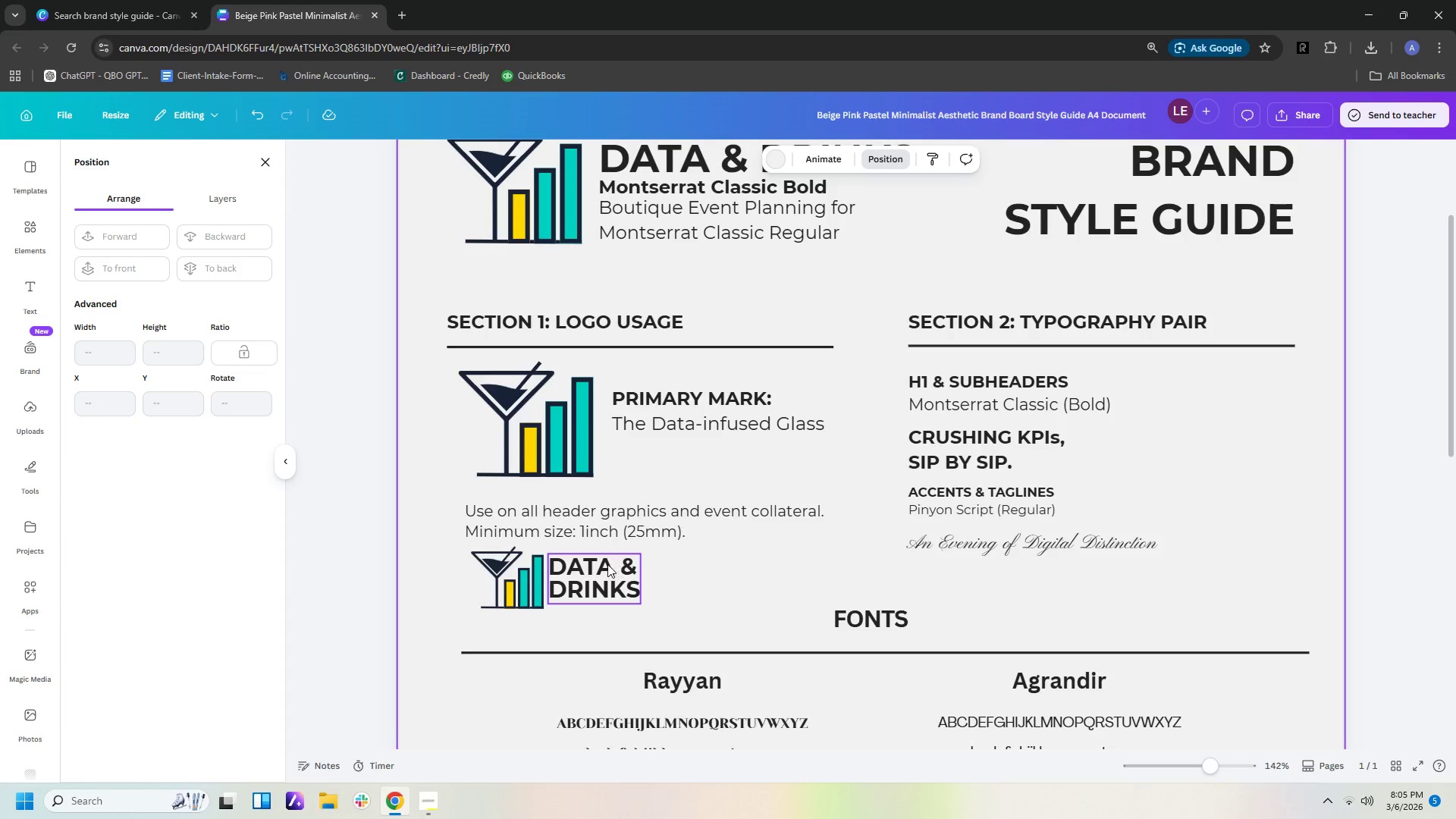 
left_click([606, 566])
 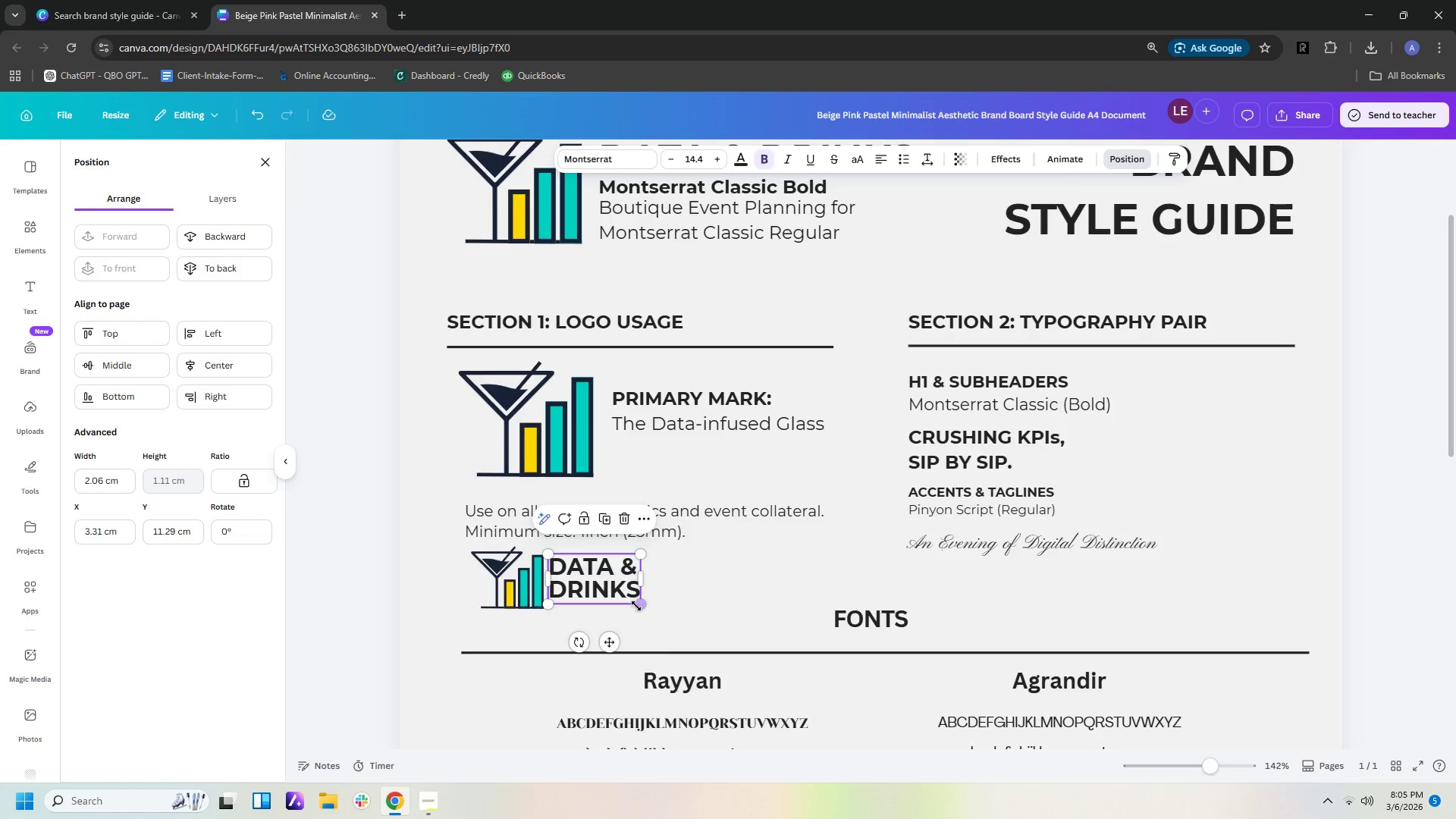 
left_click_drag(start_coordinate=[641, 604], to_coordinate=[663, 610])
 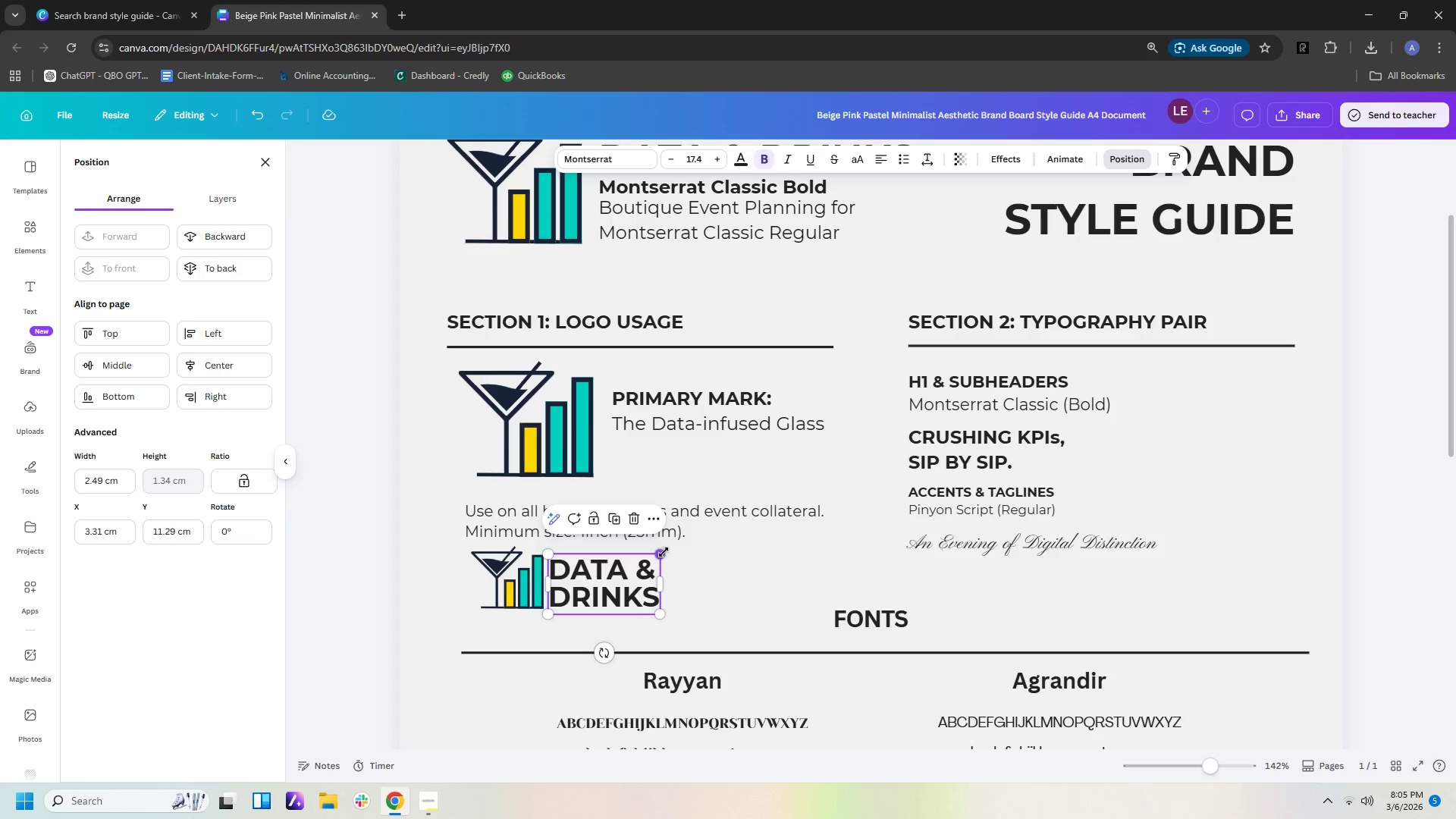 
left_click_drag(start_coordinate=[664, 552], to_coordinate=[672, 544])
 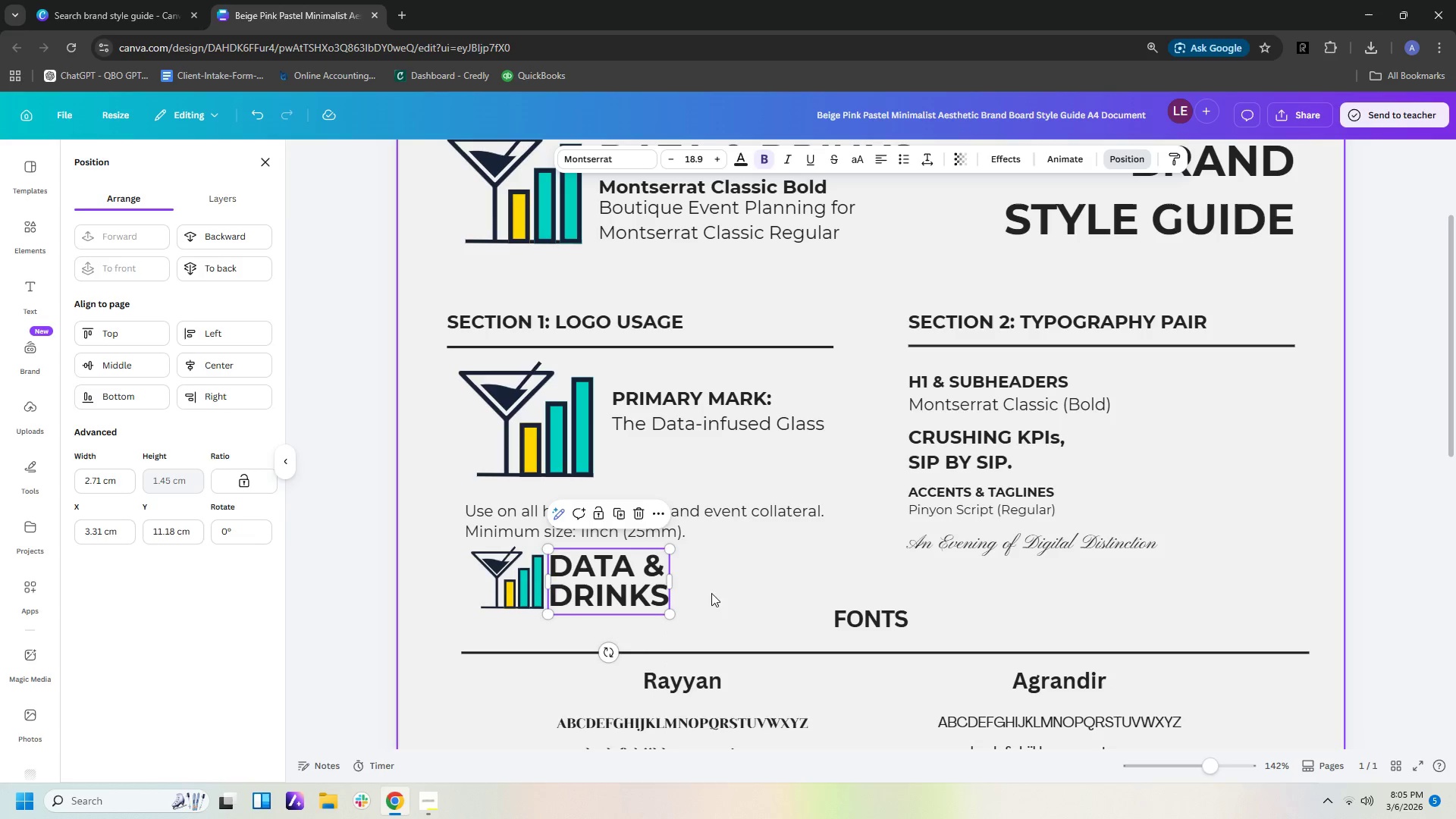 
left_click([718, 601])
 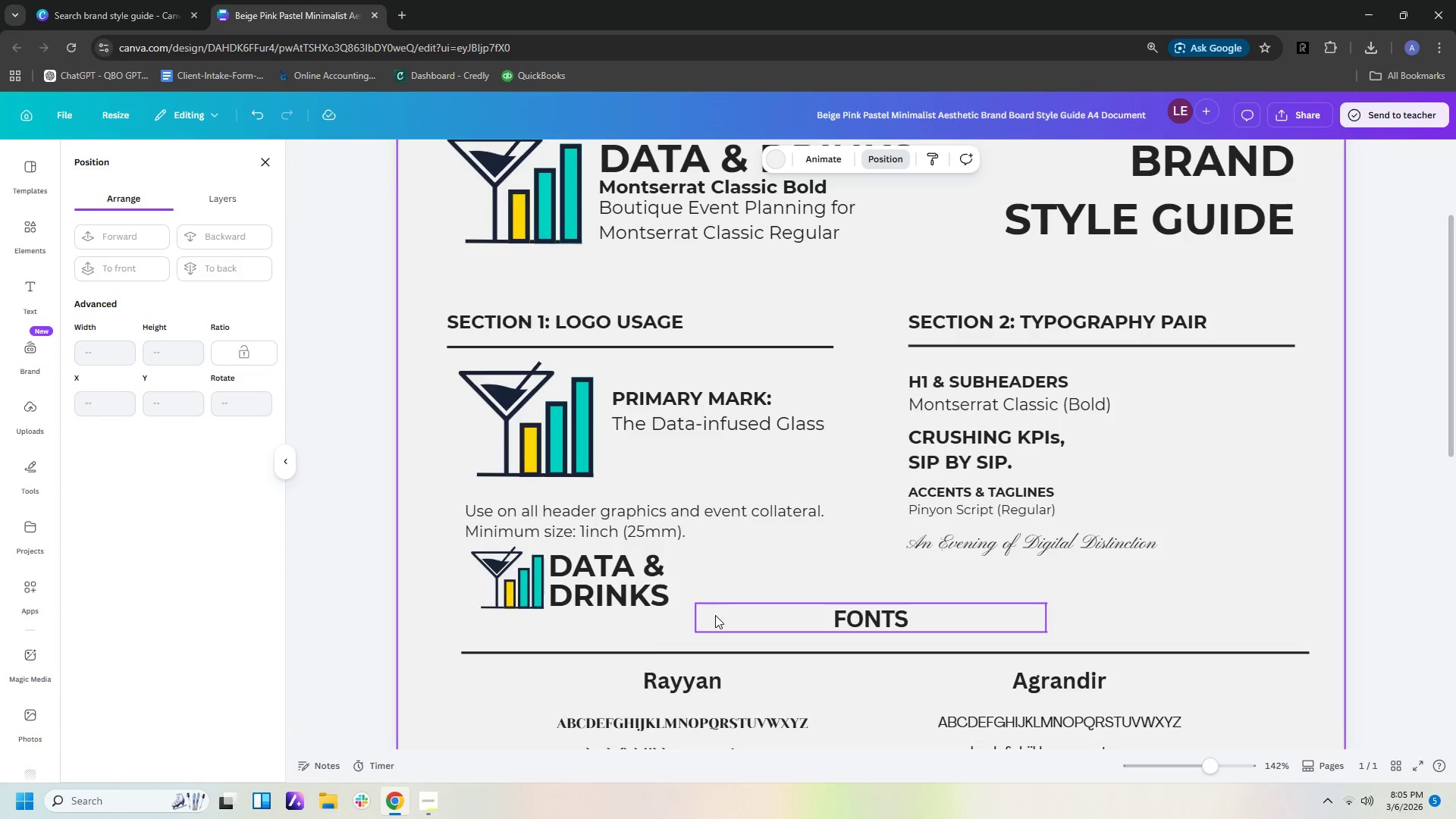 
left_click([843, 618])
 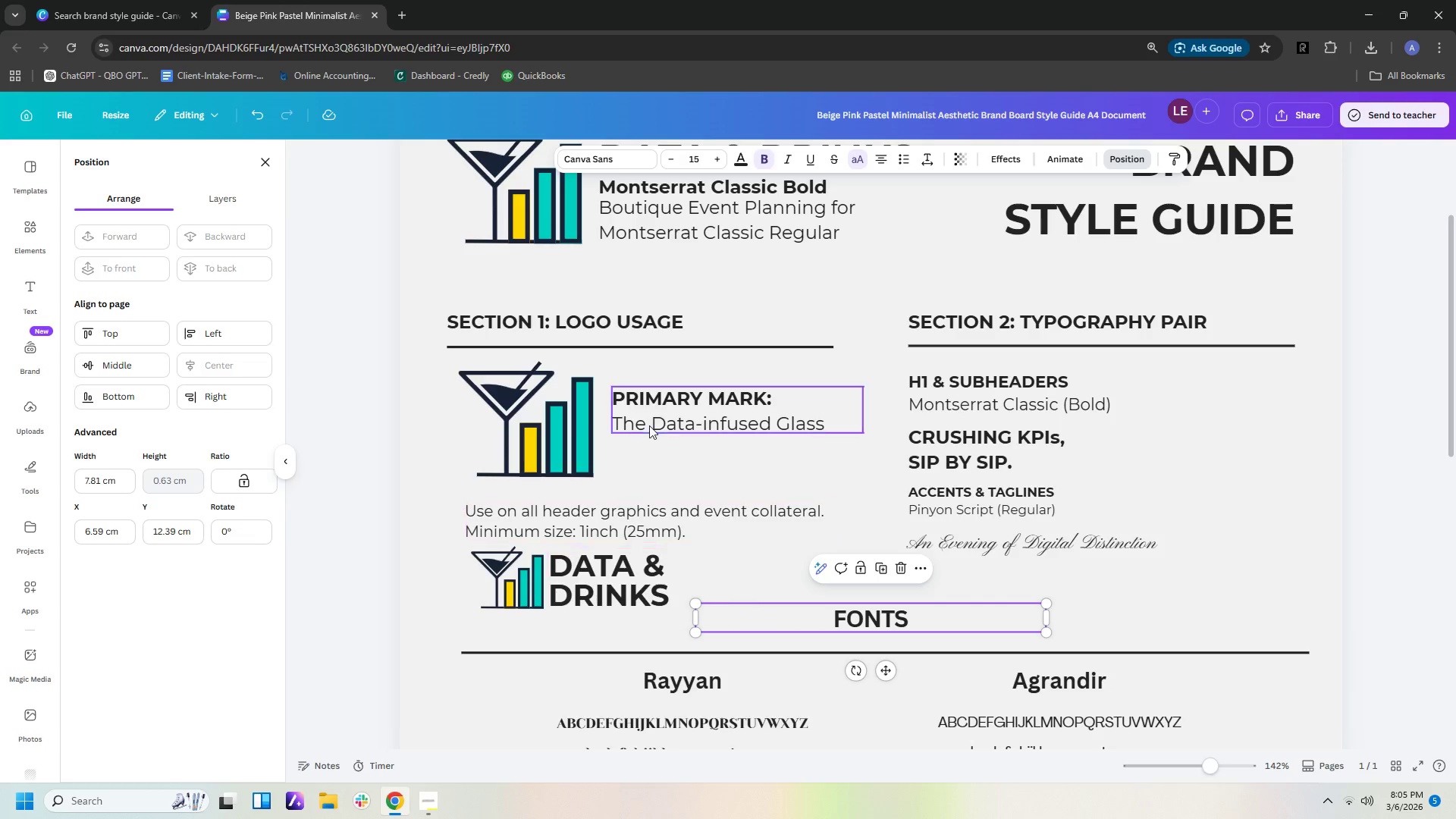 
left_click([623, 579])
 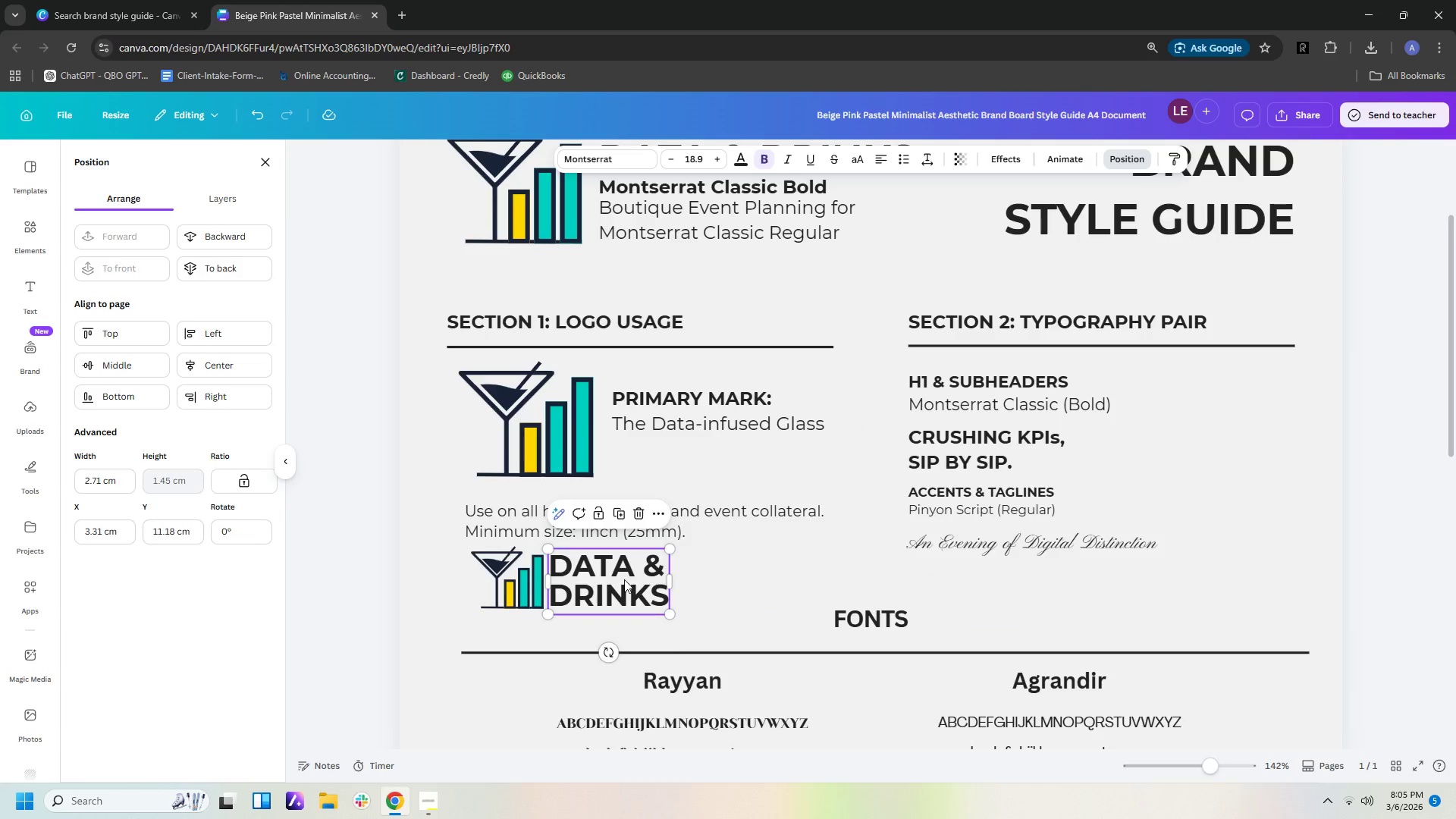 
key(Control+C)
 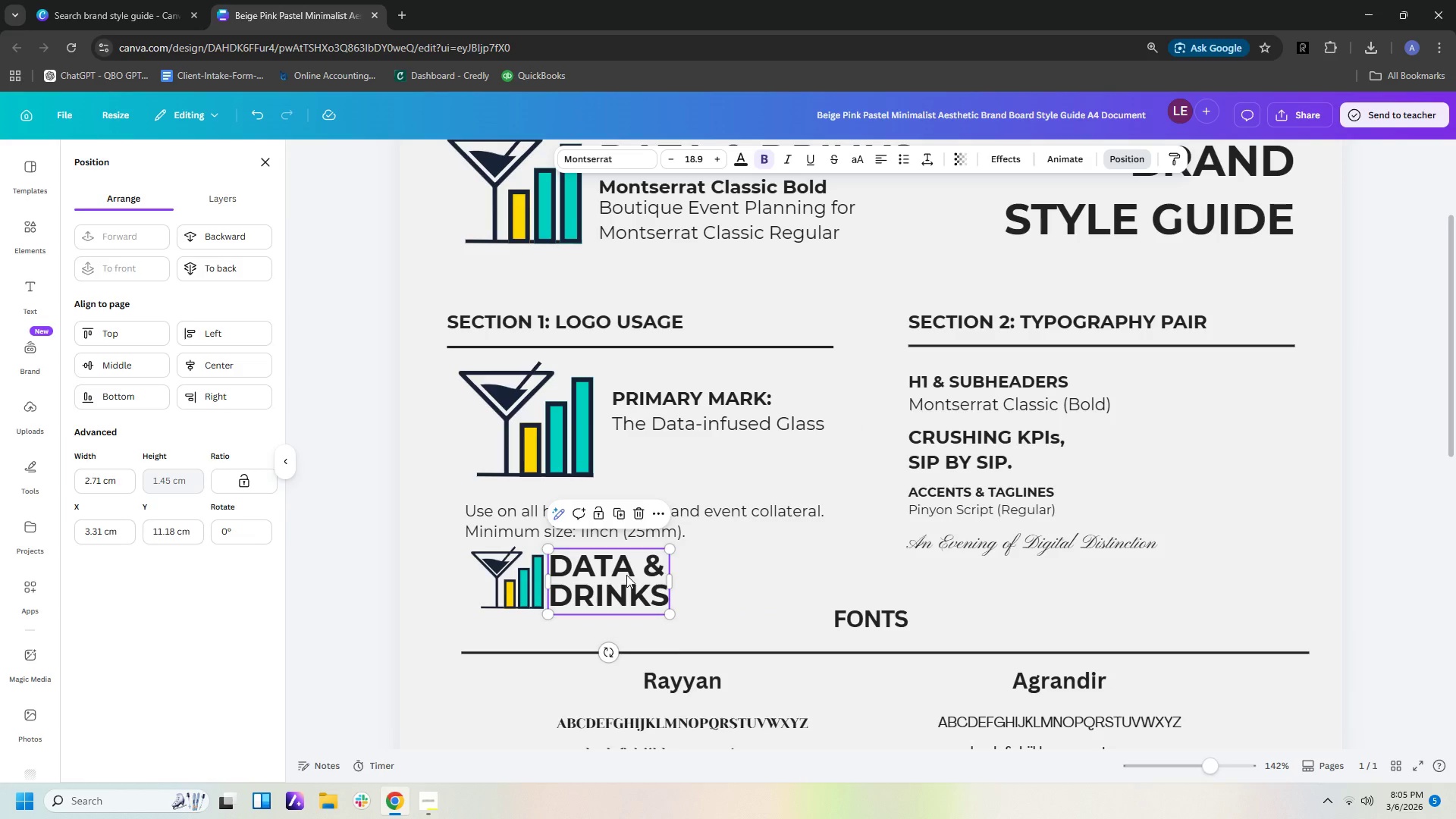 
key(Control+V)
 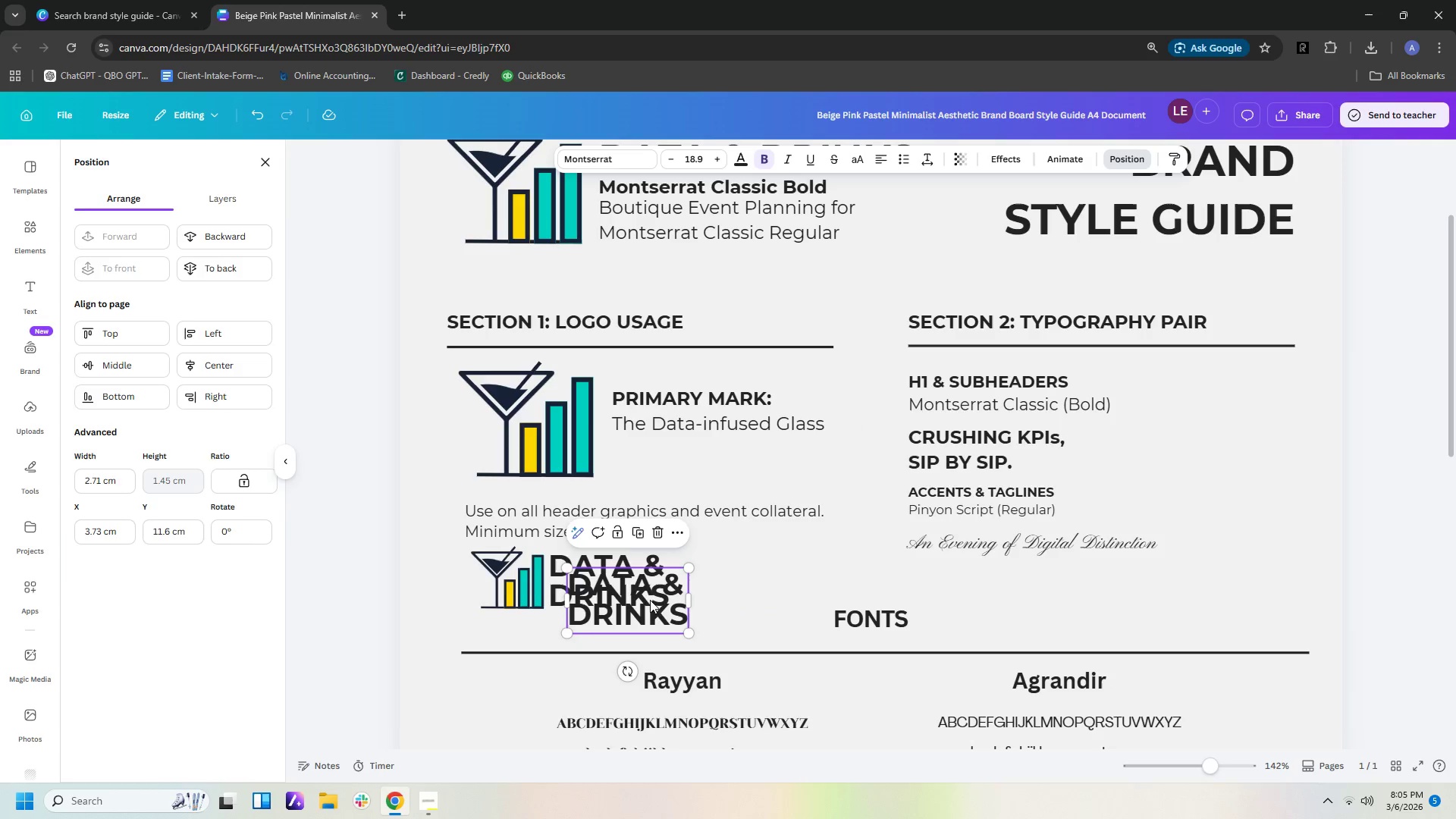 
left_click_drag(start_coordinate=[651, 602], to_coordinate=[598, 626])
 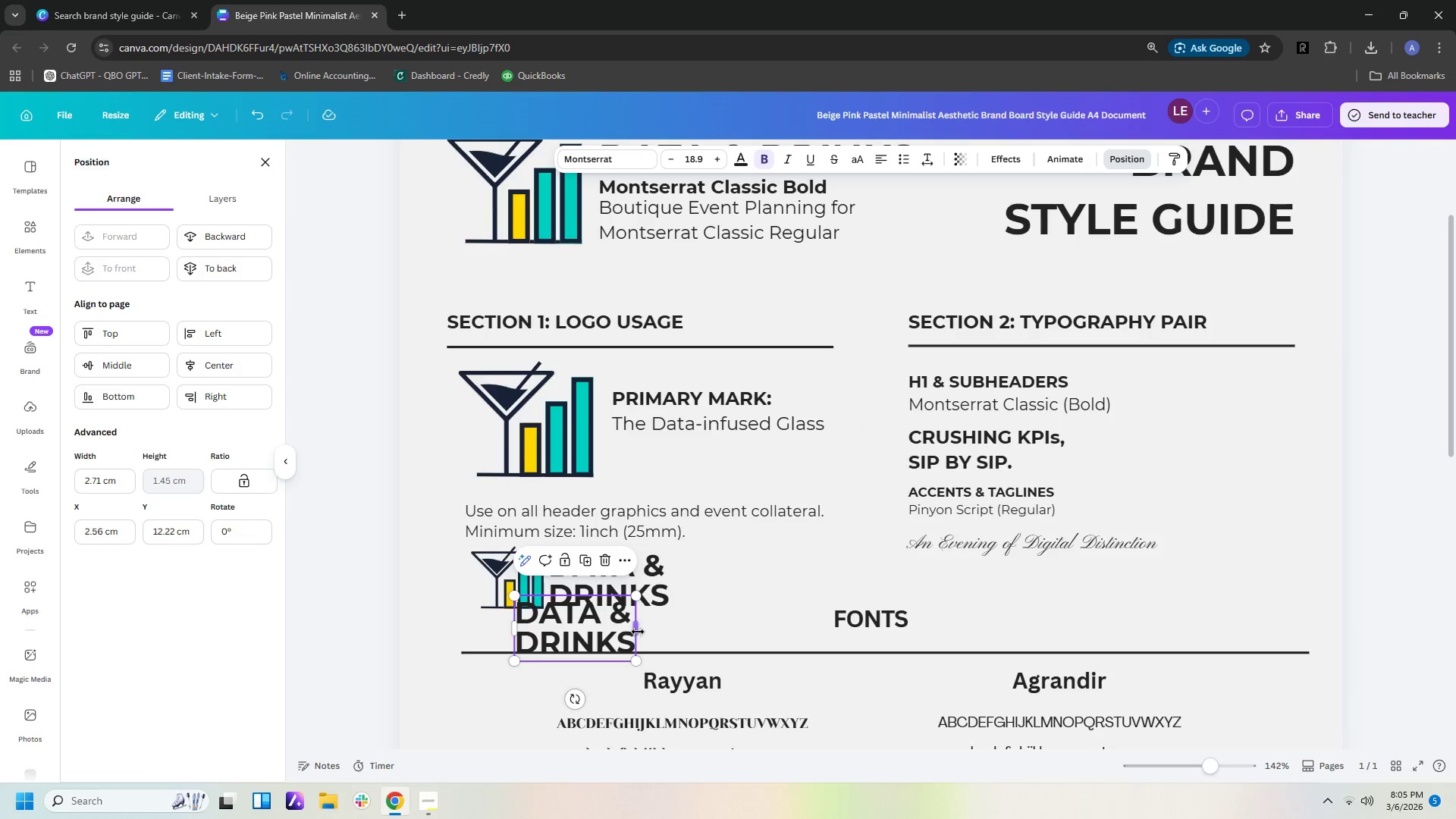 
left_click_drag(start_coordinate=[637, 631], to_coordinate=[741, 631])
 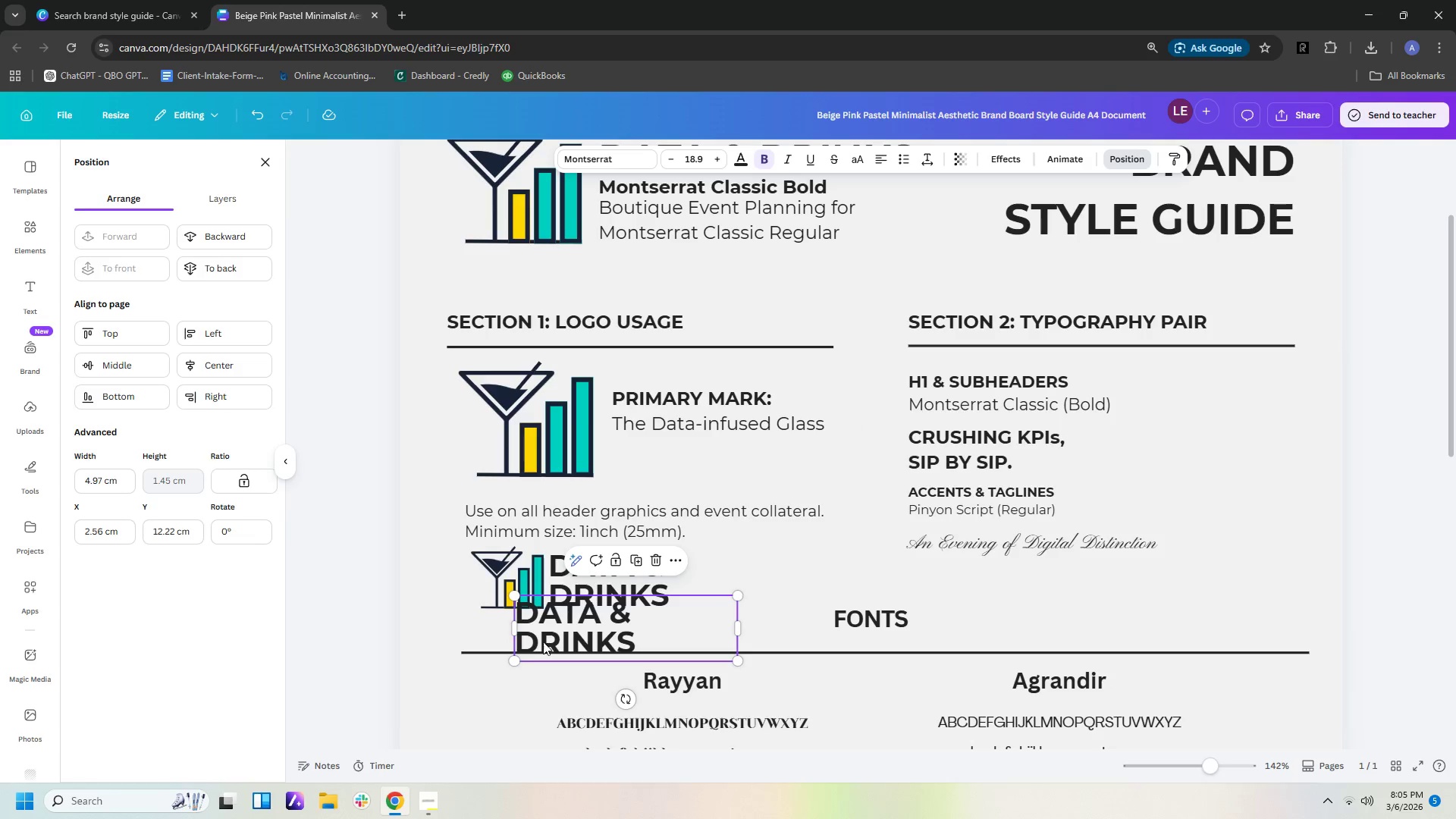 
left_click([532, 642])
 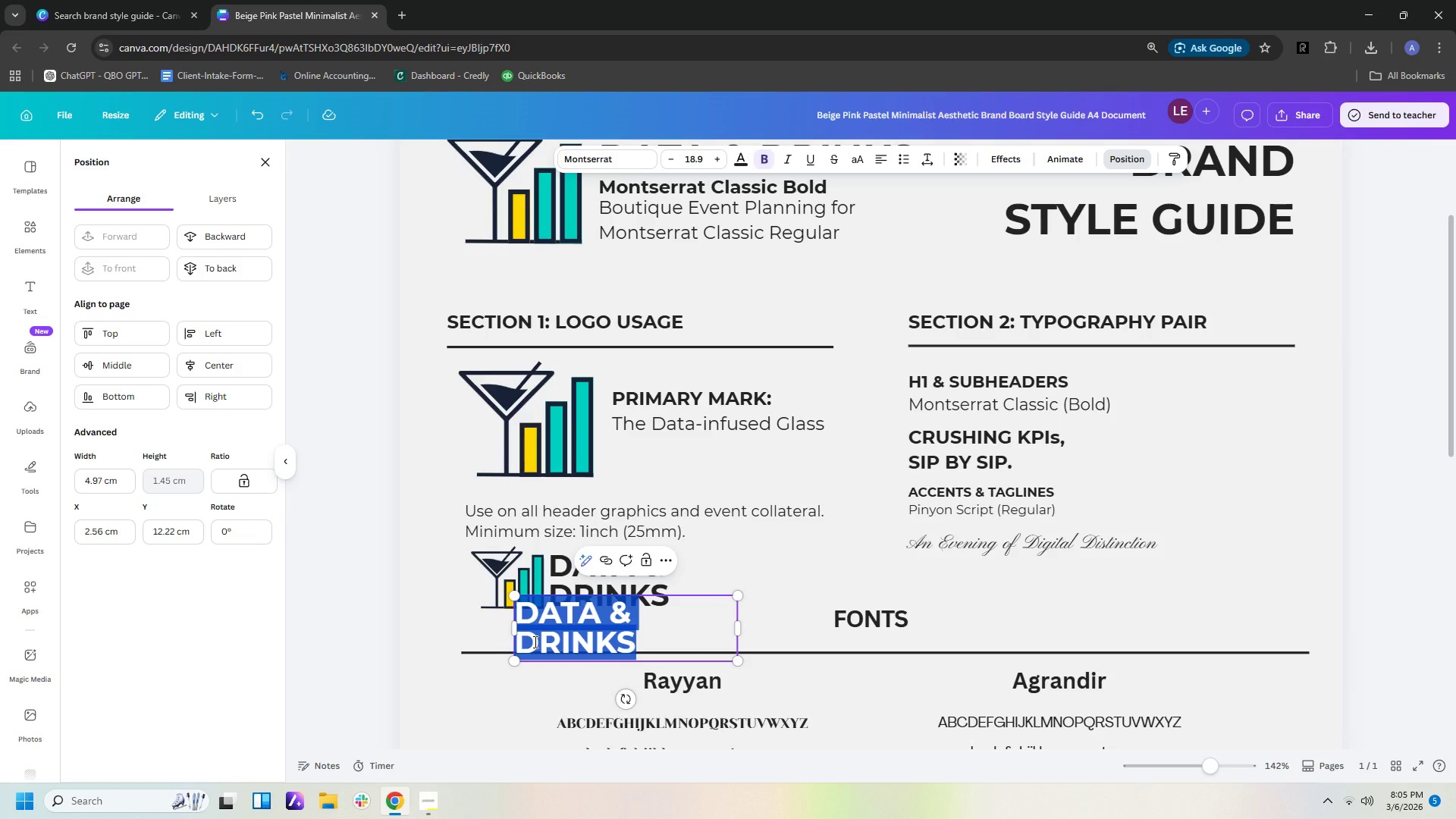 
key(ArrowLeft)
 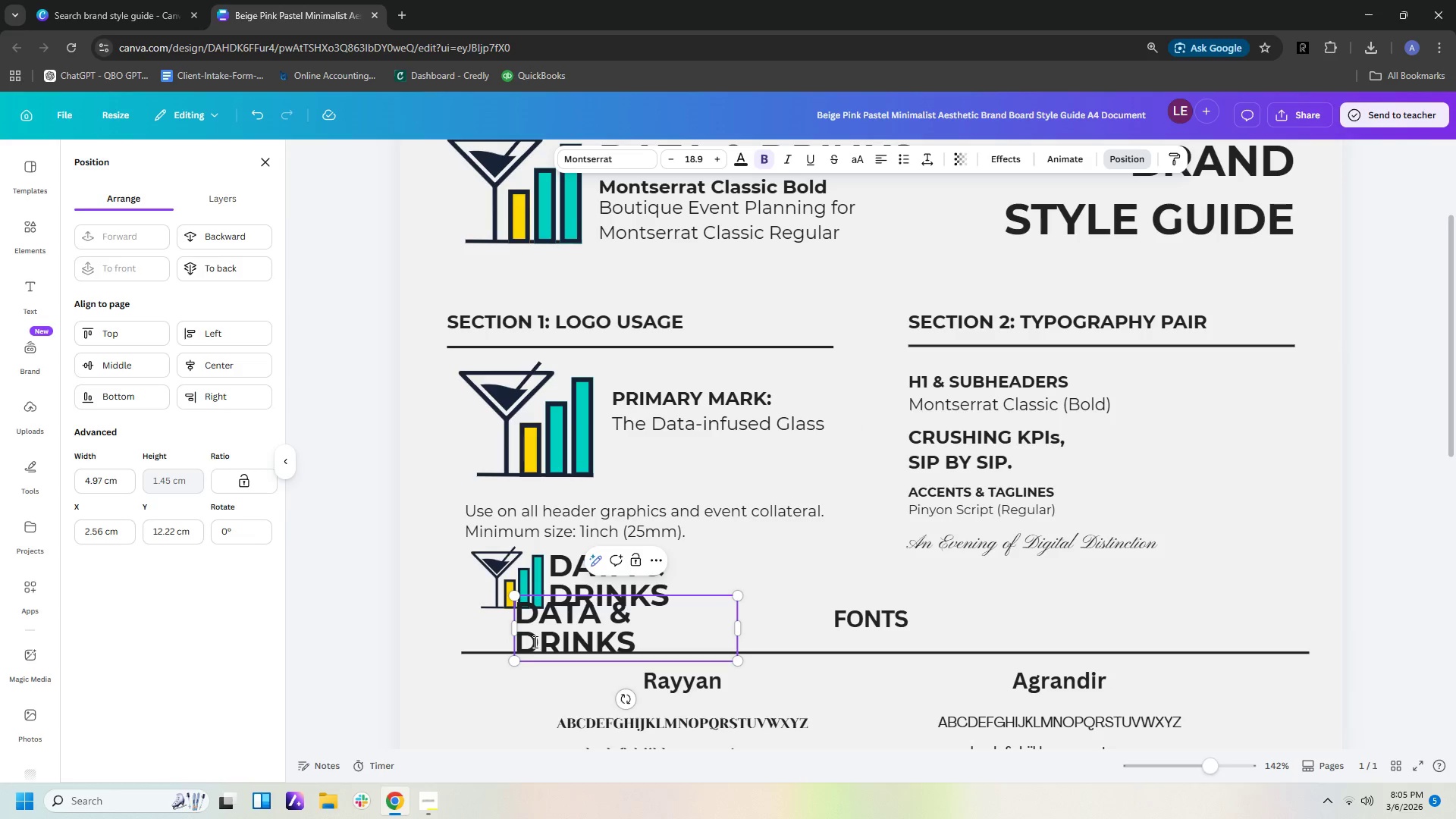 
key(ArrowDown)
 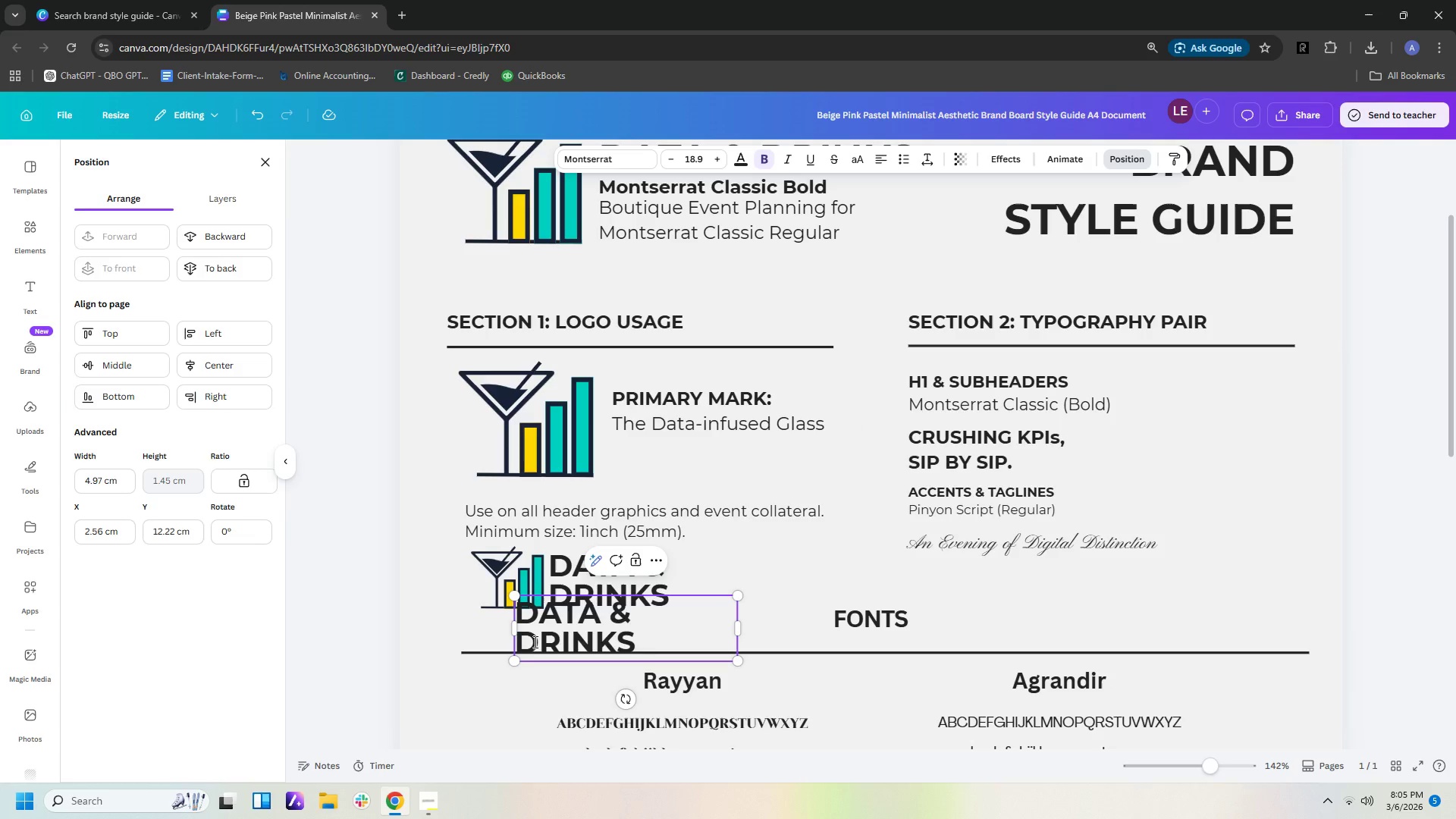 
key(Backspace)
 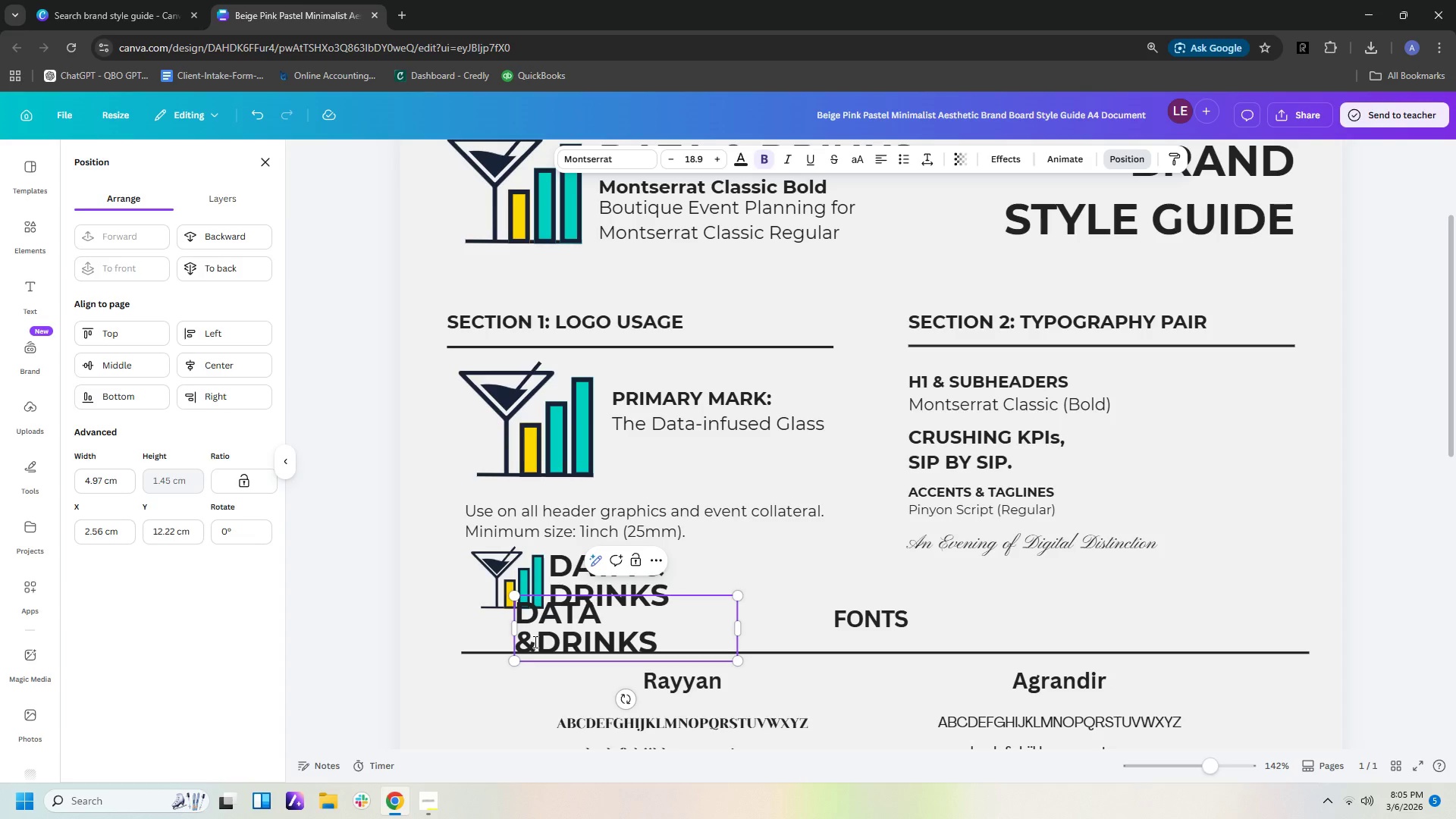 
key(Space)
 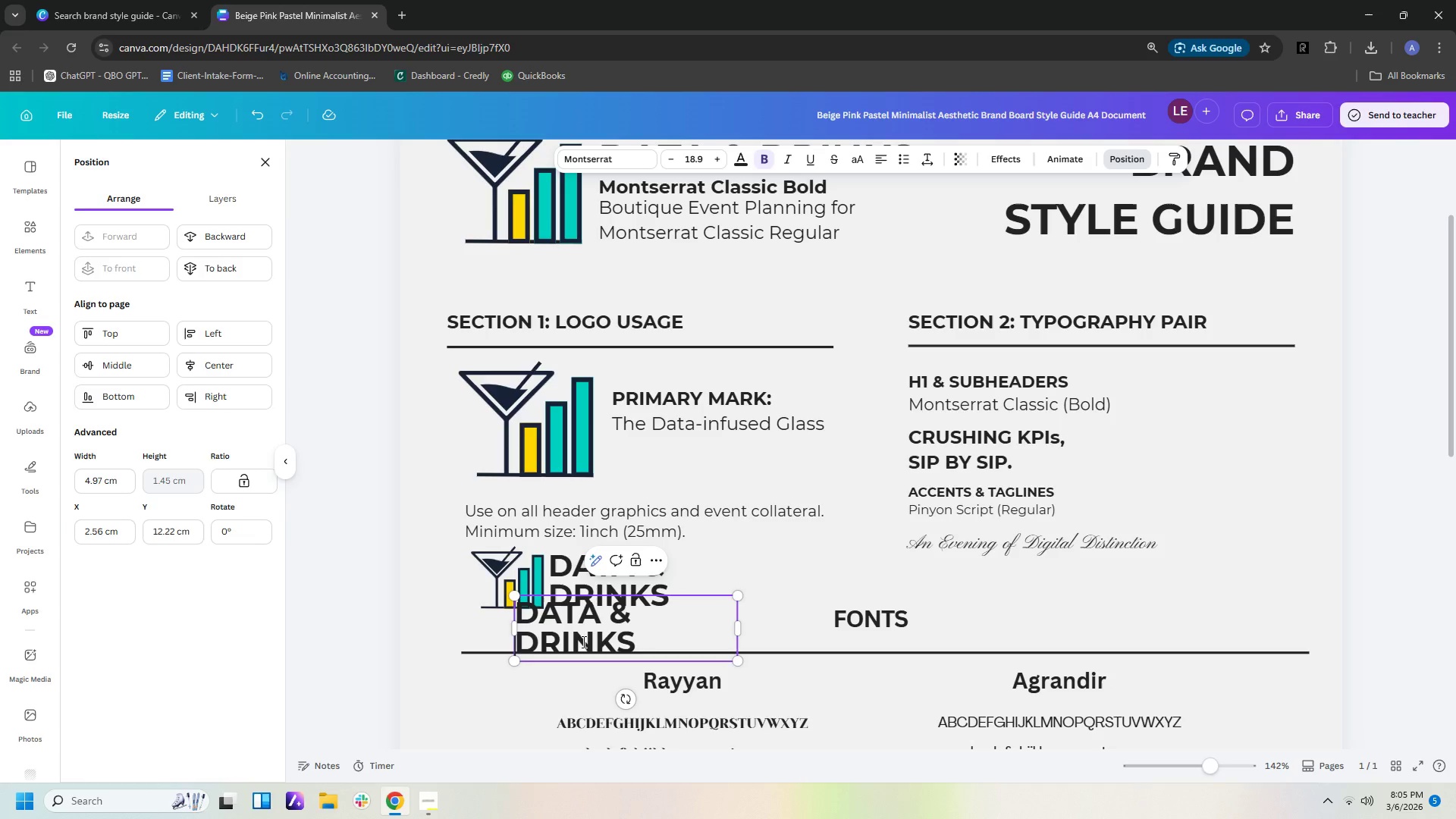 
left_click_drag(start_coordinate=[651, 647], to_coordinate=[514, 595])
 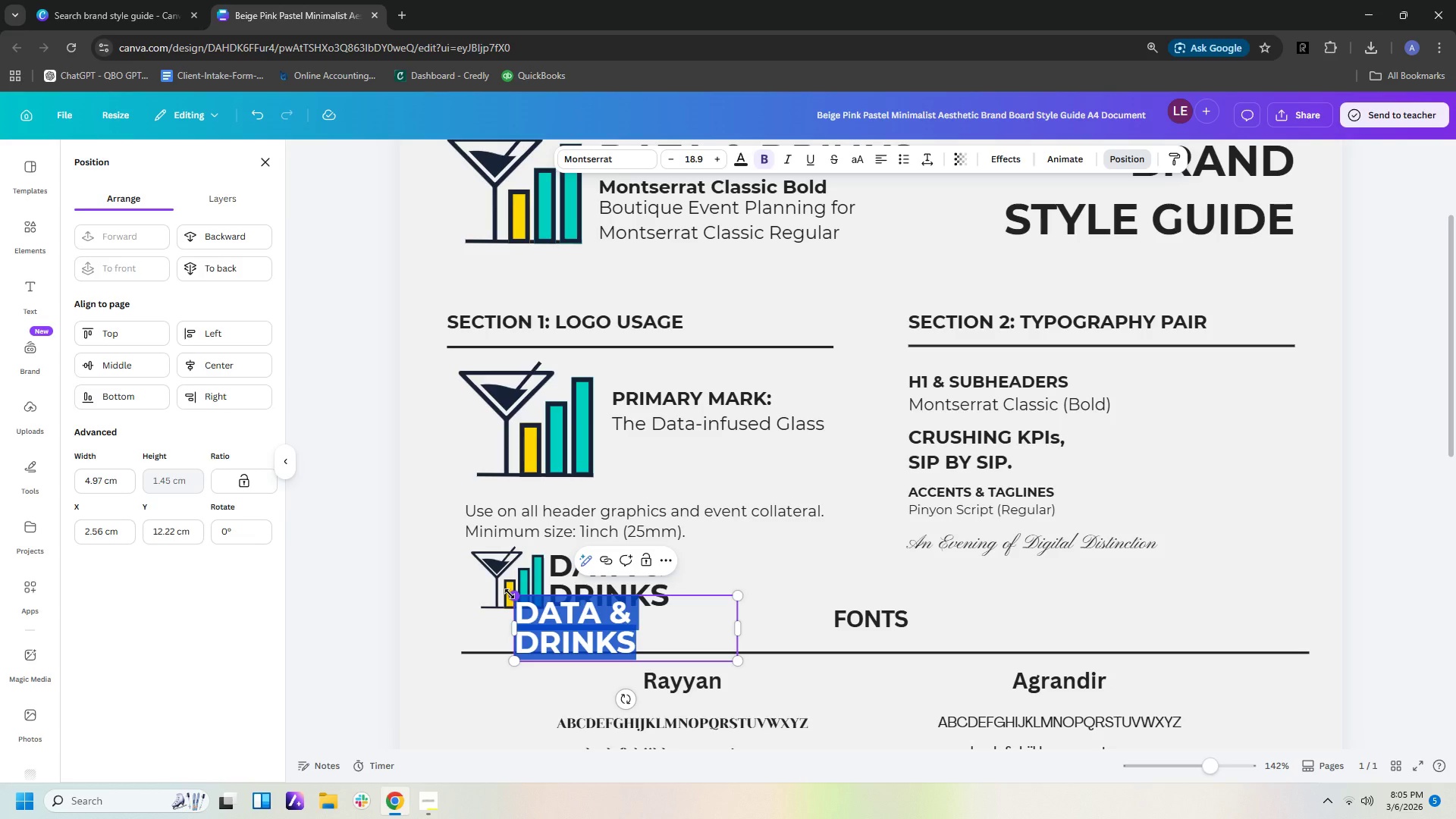 
type(St)
key(Backspace)
type(TOCK LOGO)
 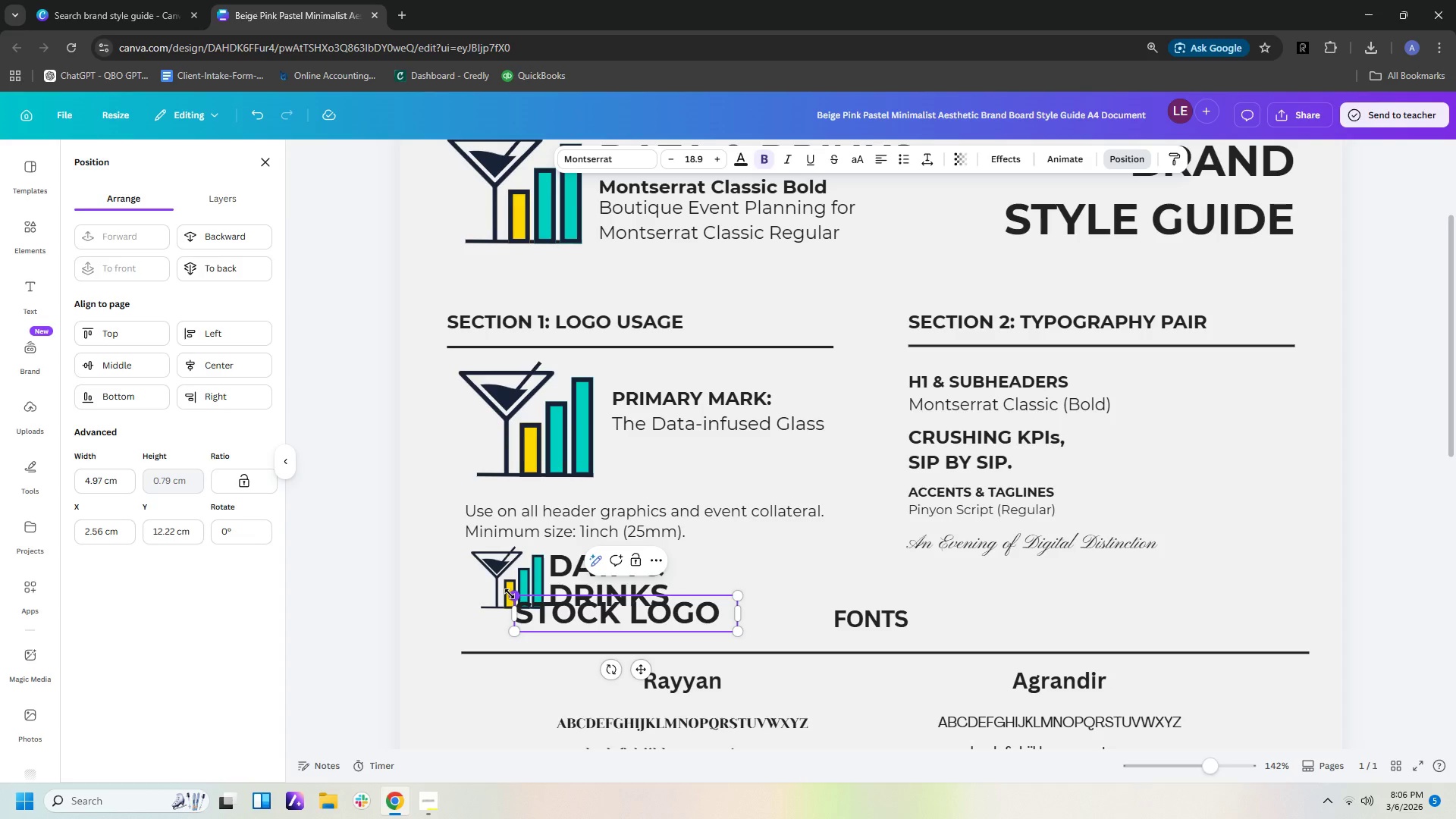 
key(Backspace)
key(Backspace)
key(Backspace)
key(Backspace)
key(Backspace)
key(Backspace)
key(Backspace)
key(Backspace)
type(ACKED LOGO)
 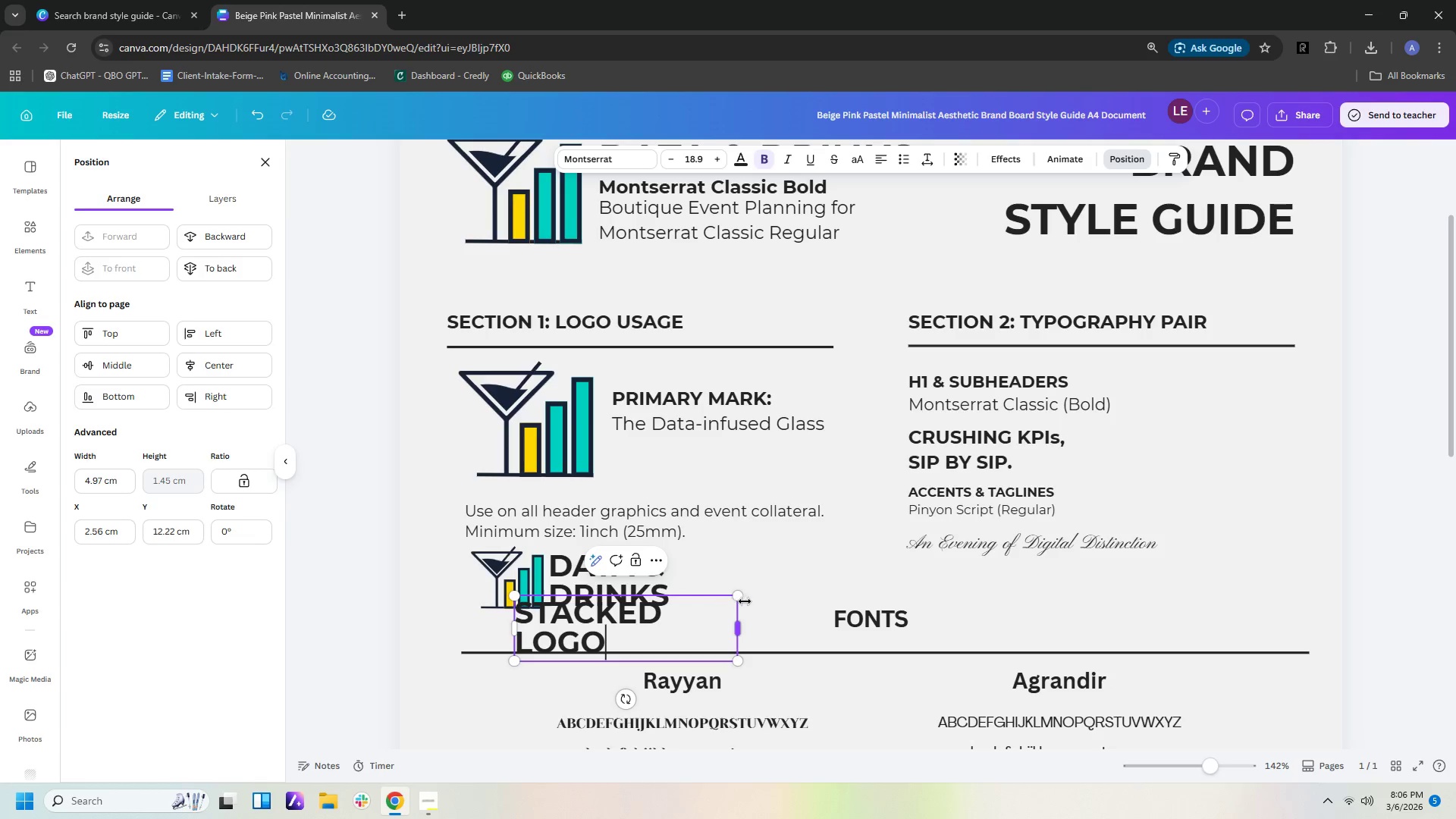 
left_click_drag(start_coordinate=[742, 595], to_coordinate=[616, 615])
 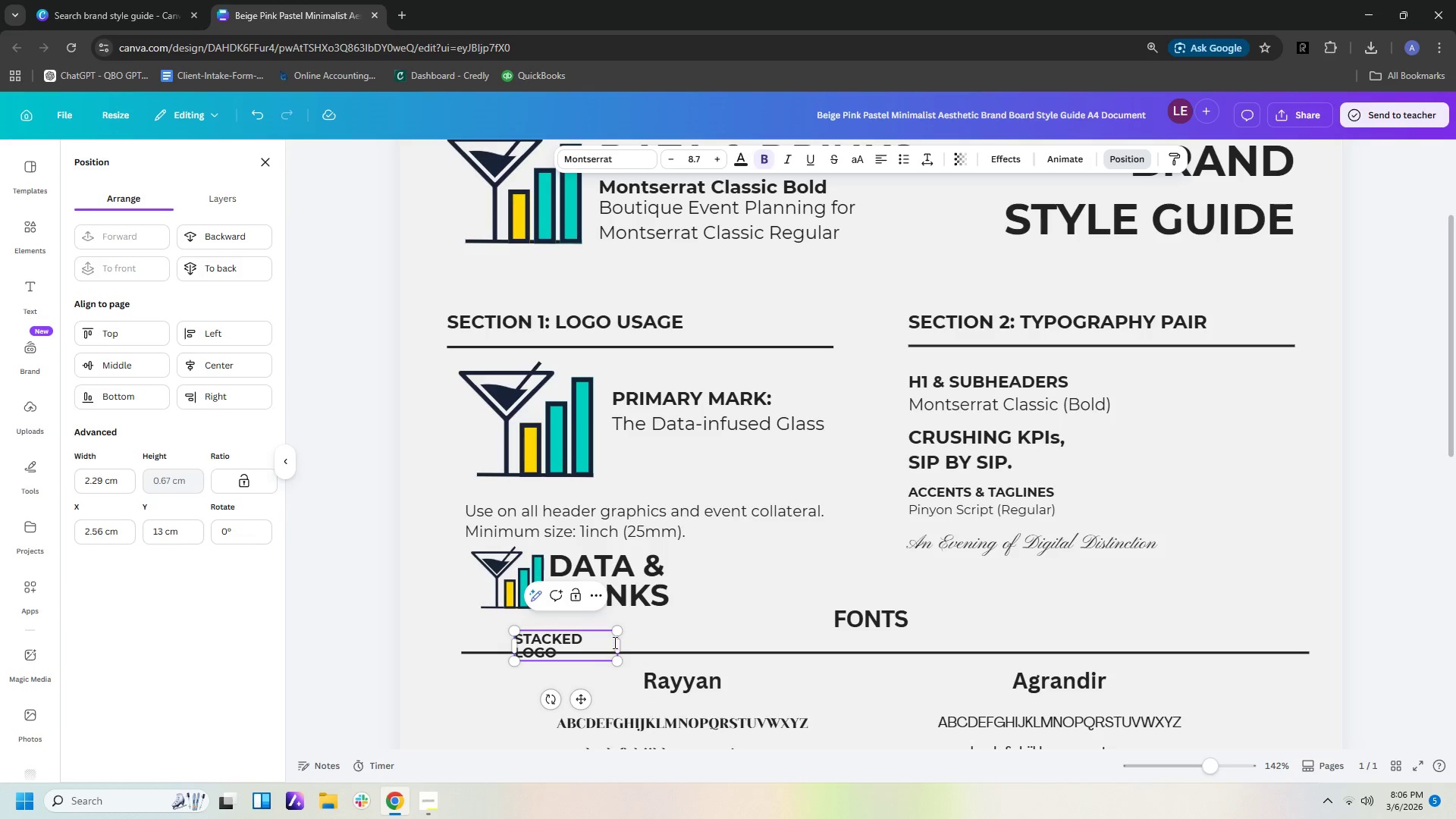 
left_click([613, 642])
 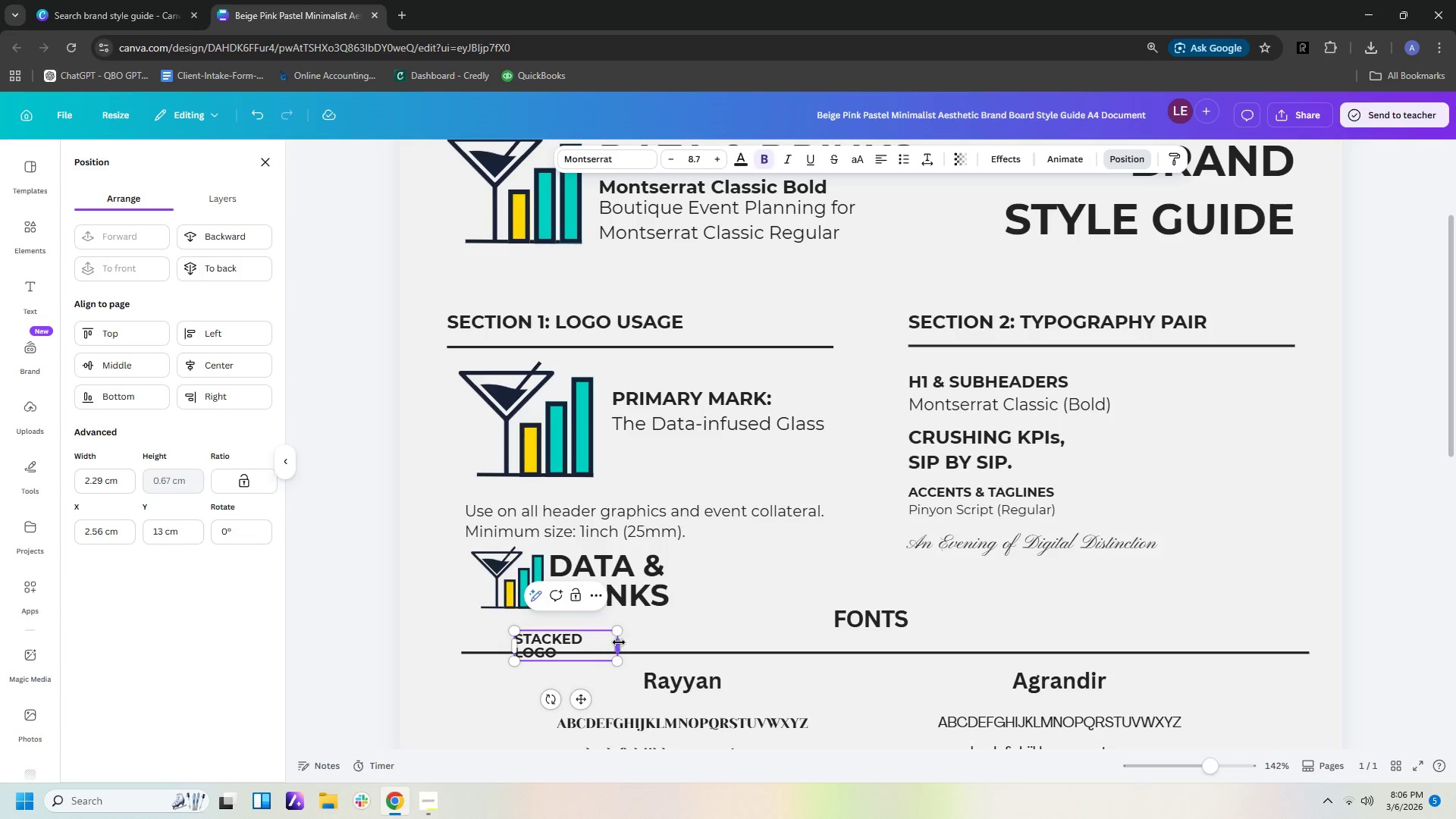 
left_click_drag(start_coordinate=[620, 642], to_coordinate=[633, 642])
 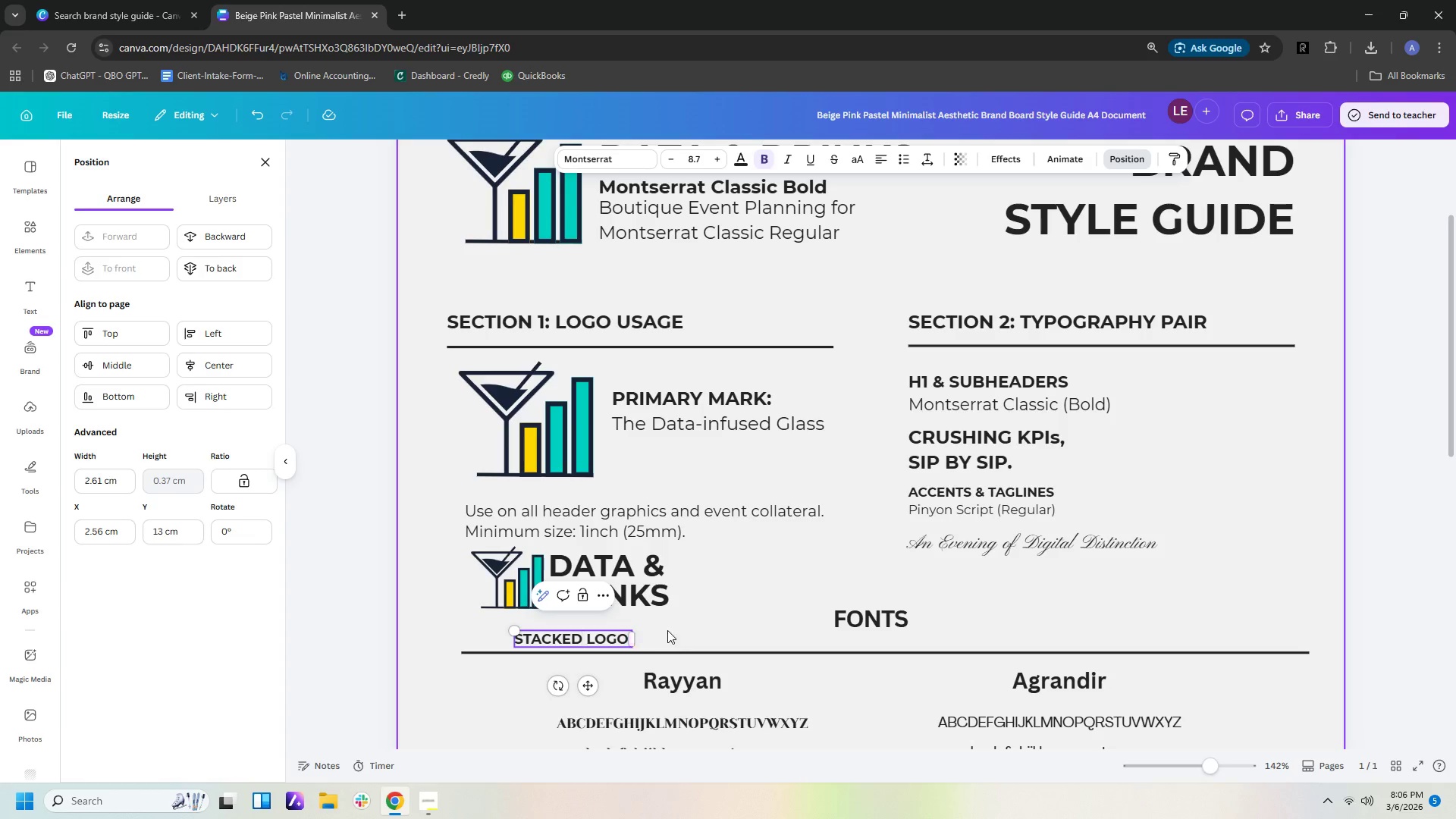 
left_click([667, 630])
 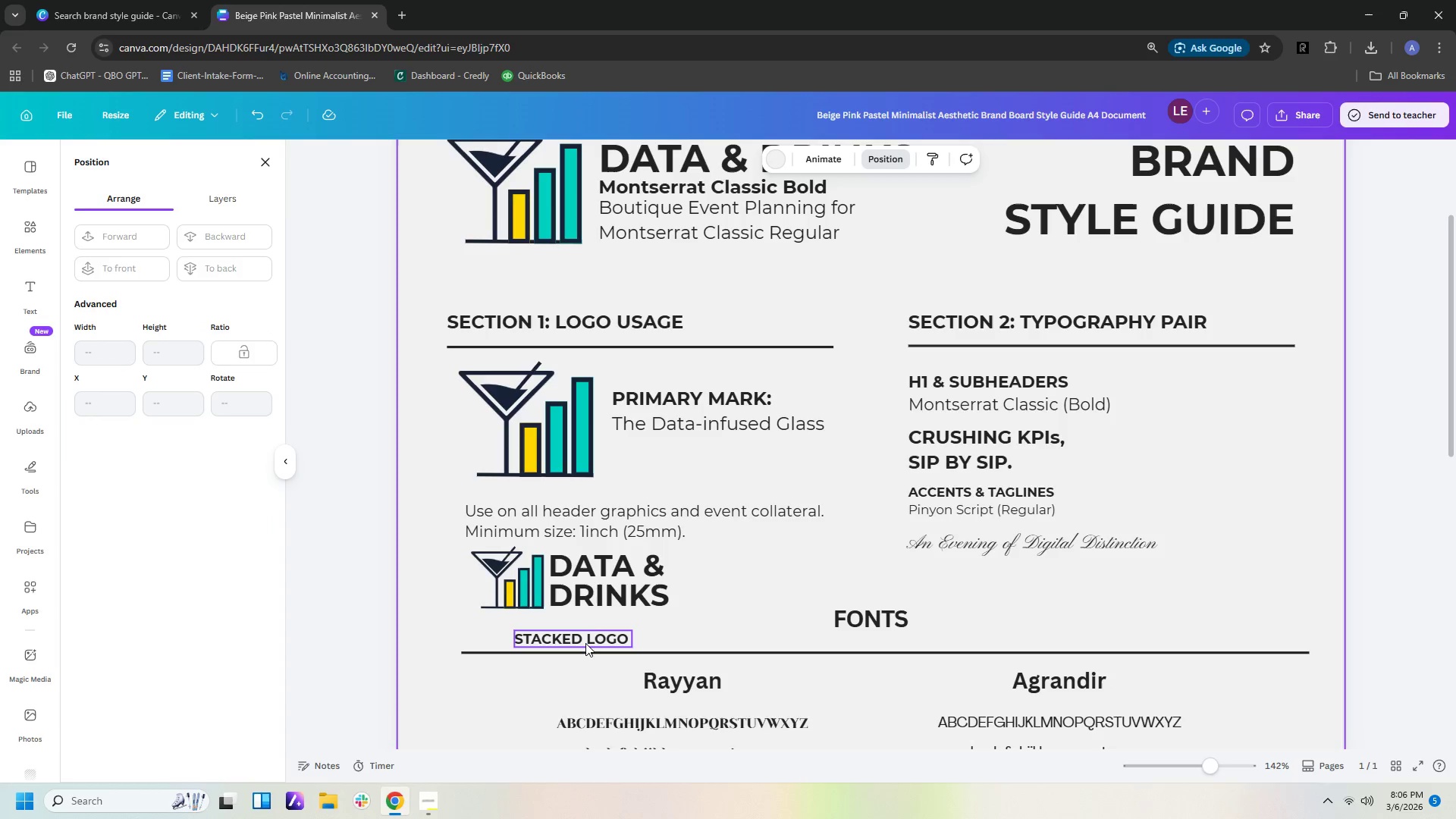 
left_click_drag(start_coordinate=[588, 638], to_coordinate=[580, 626])
 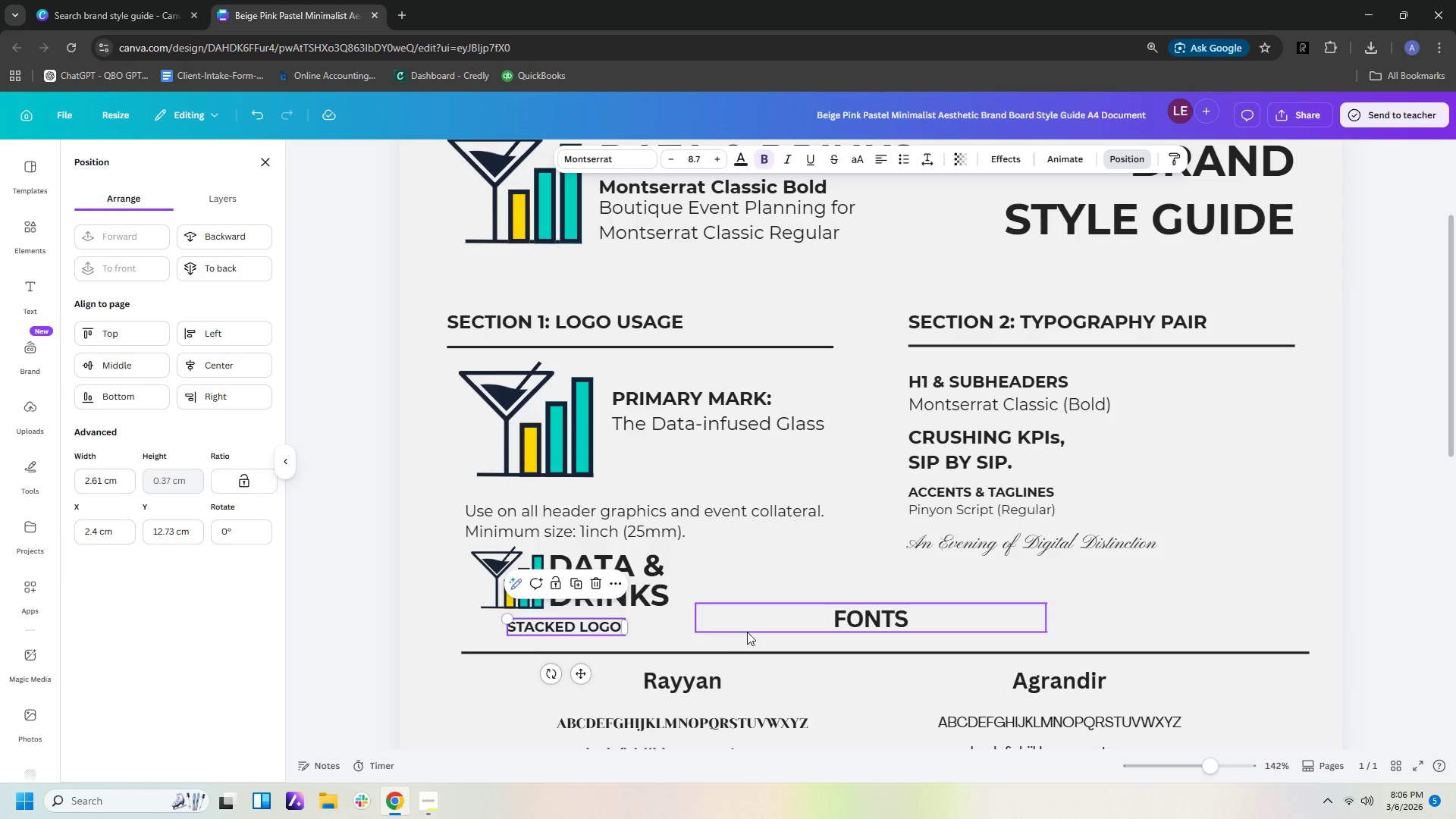 
left_click([747, 632])
 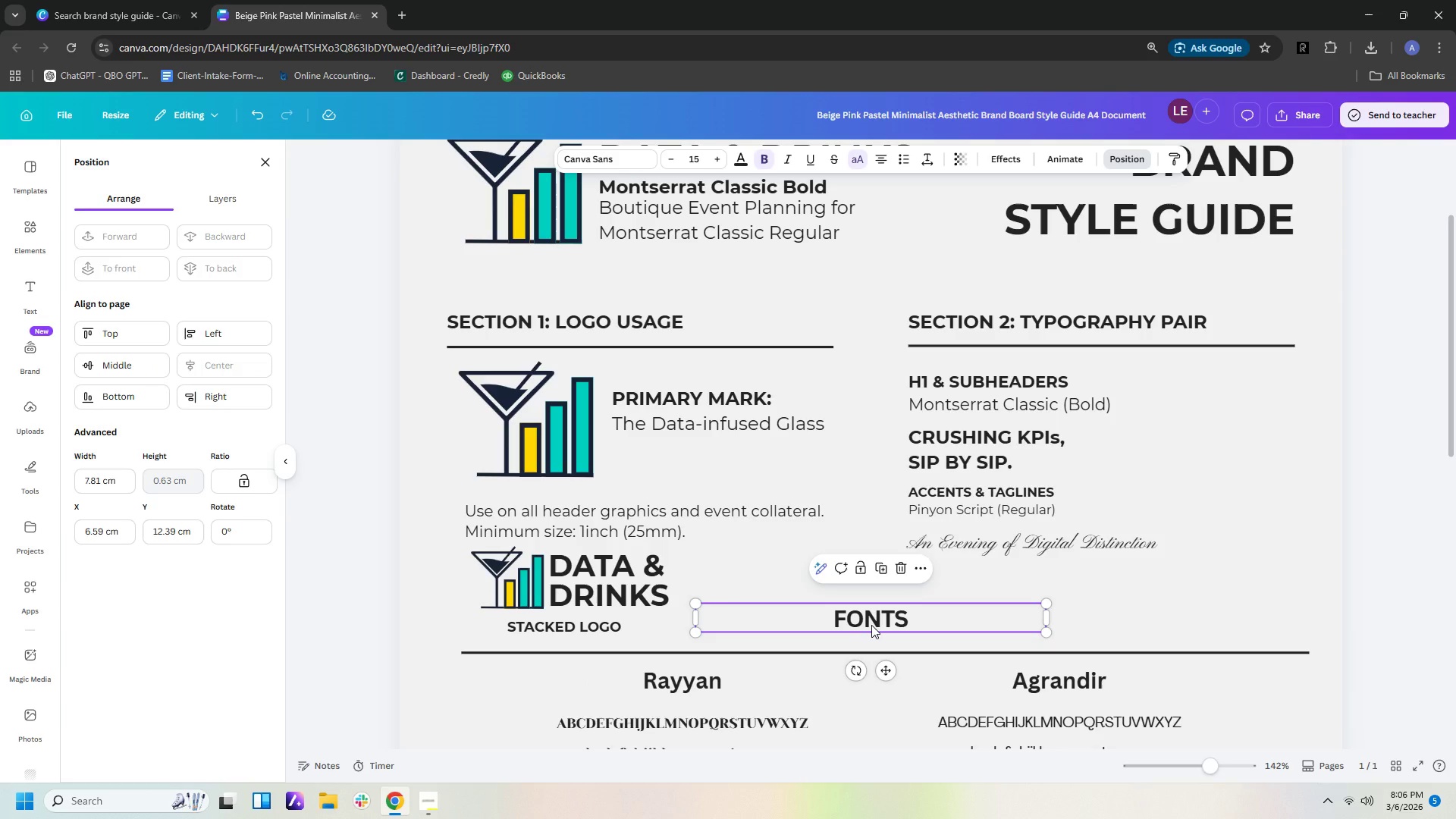 
left_click([926, 611])
 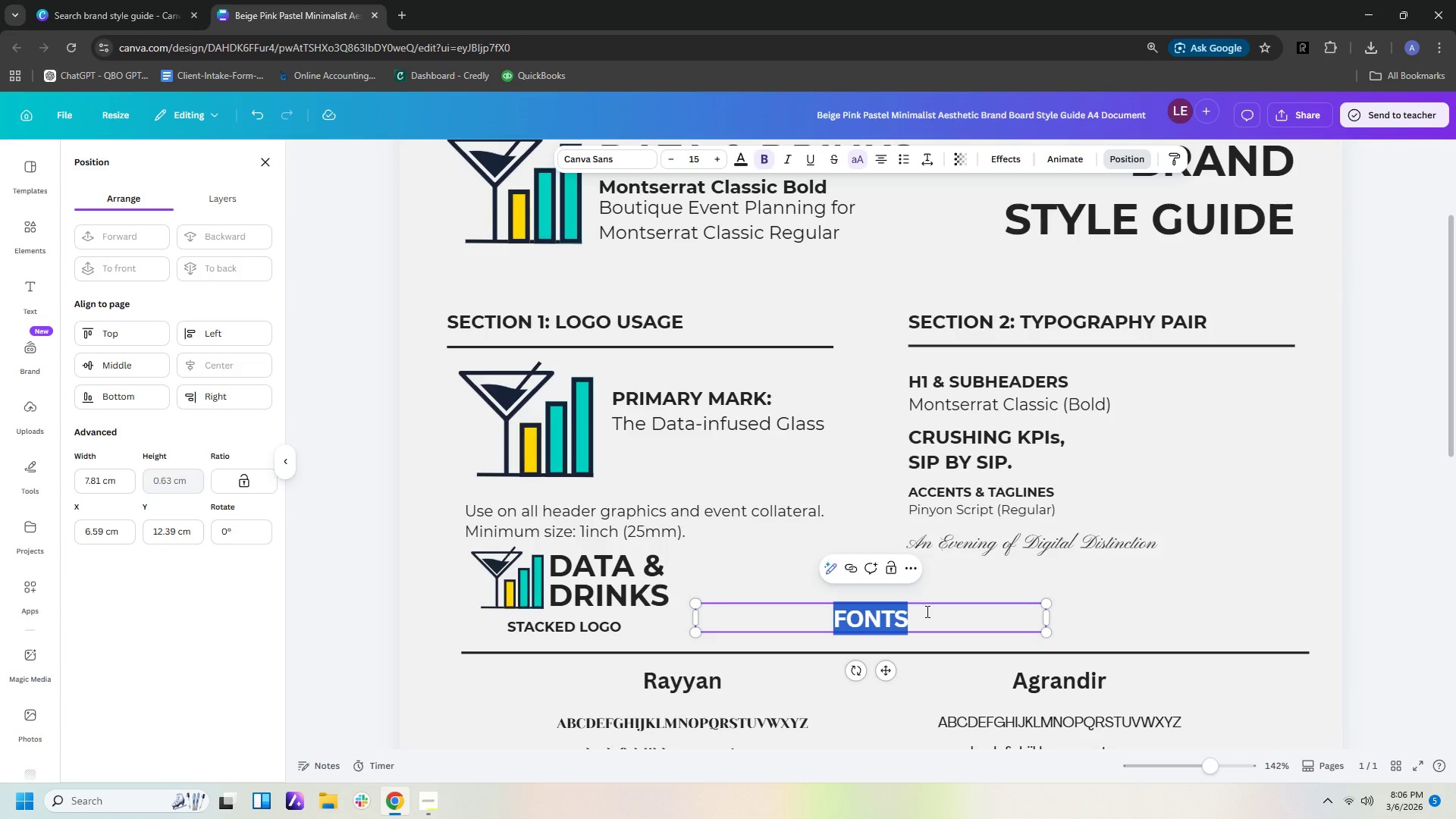 
key(Delete)
 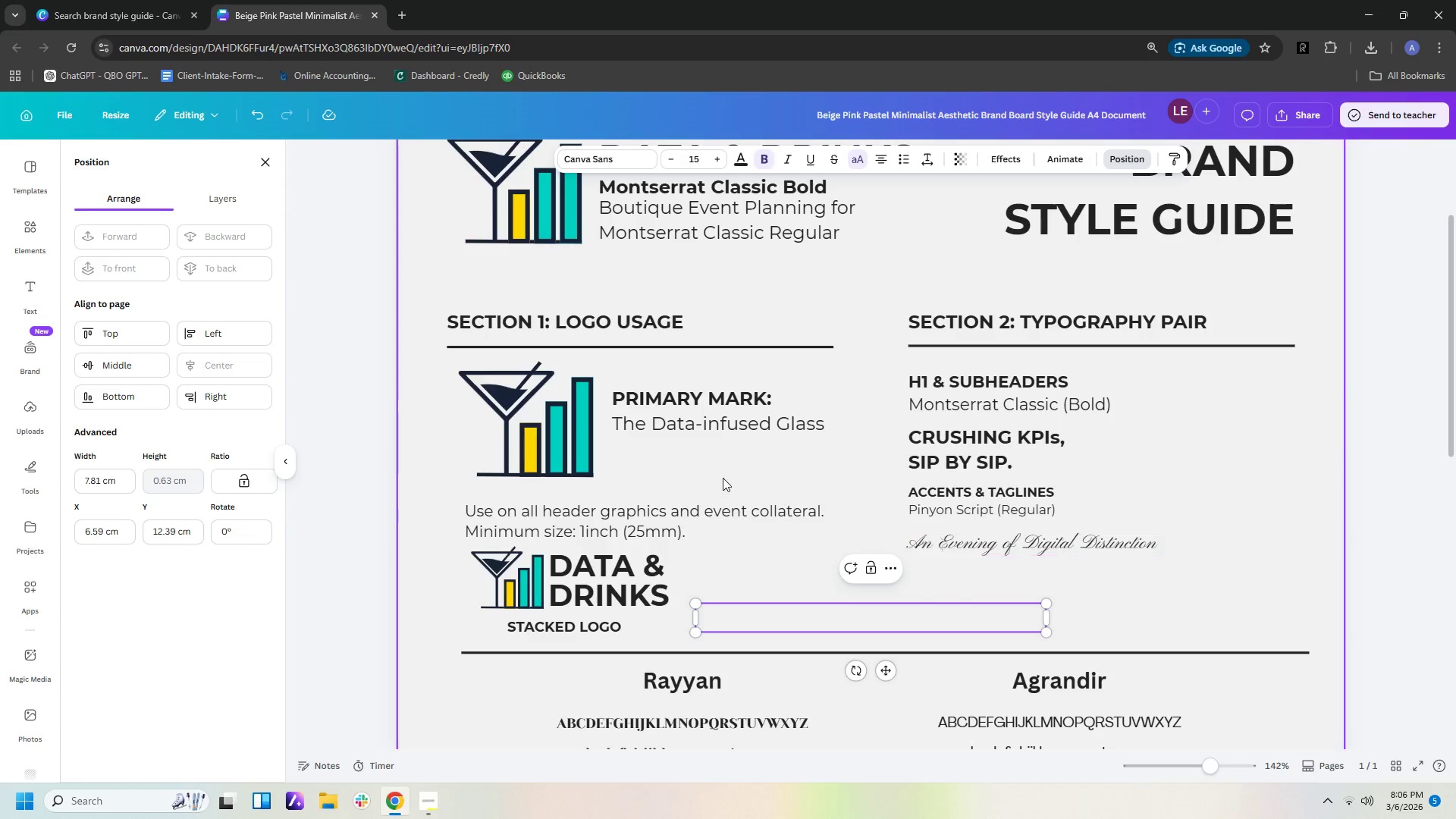 
wait(5.41)
 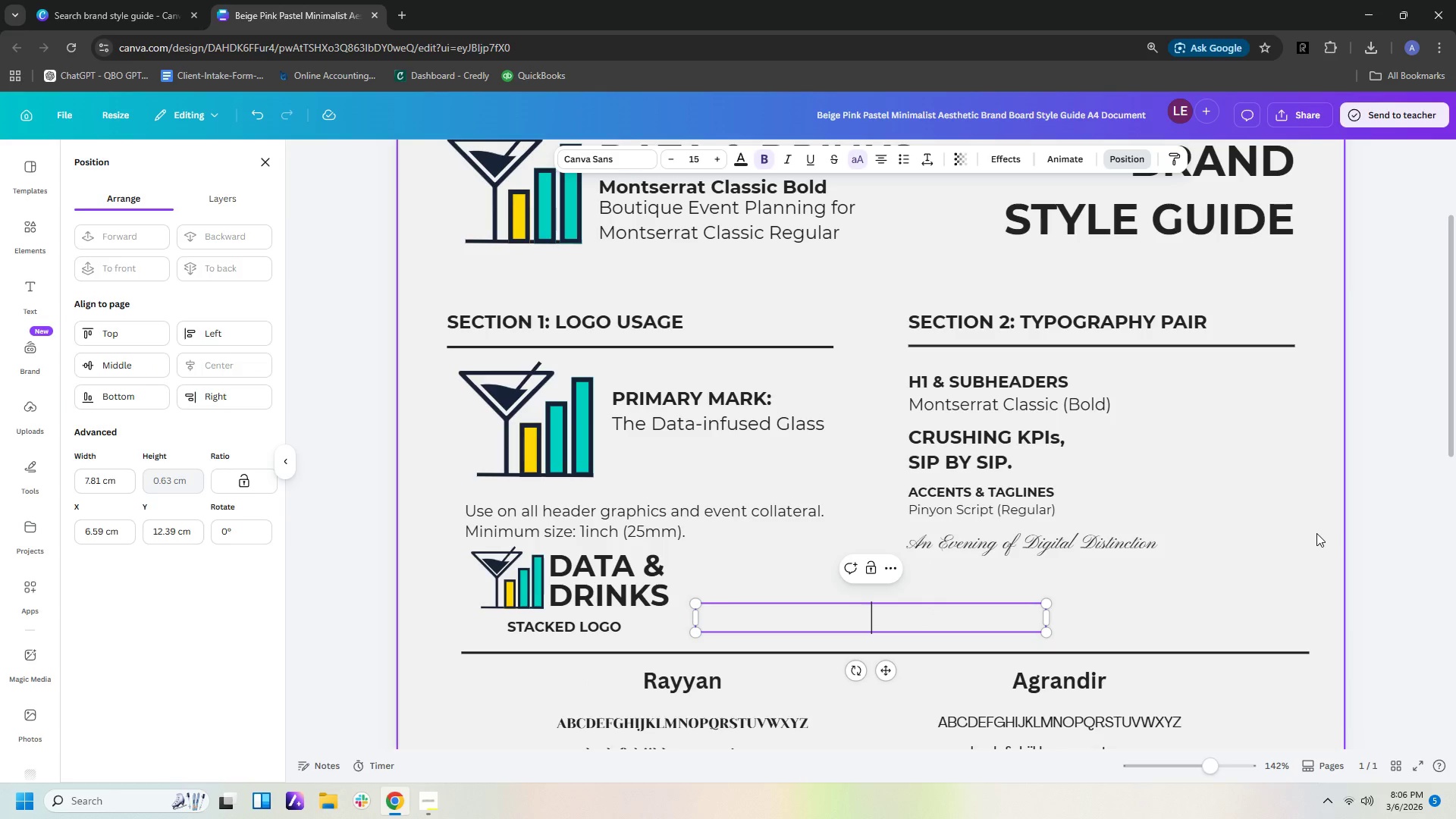 
left_click([526, 586])
 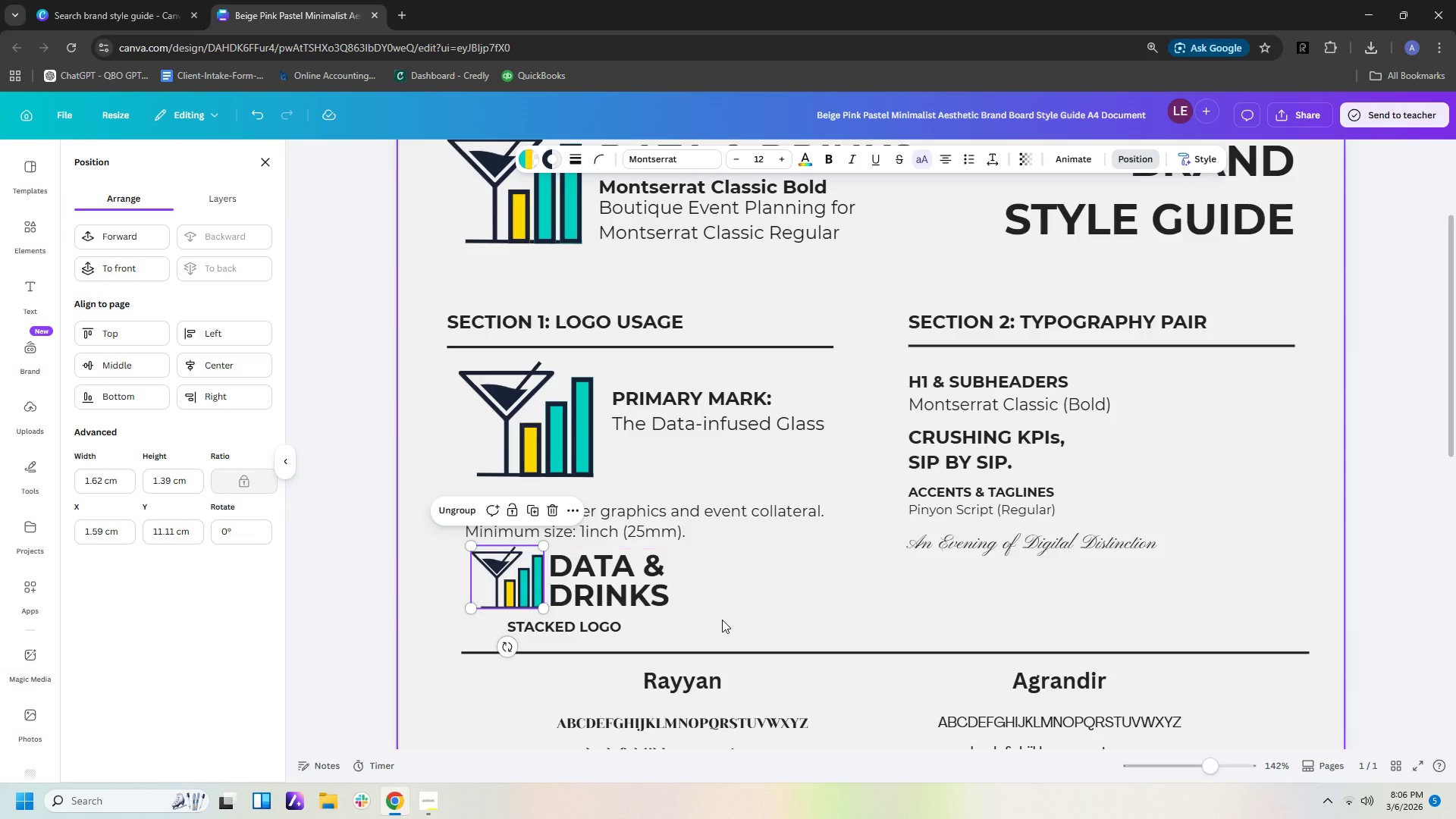 
key(Control+C)
 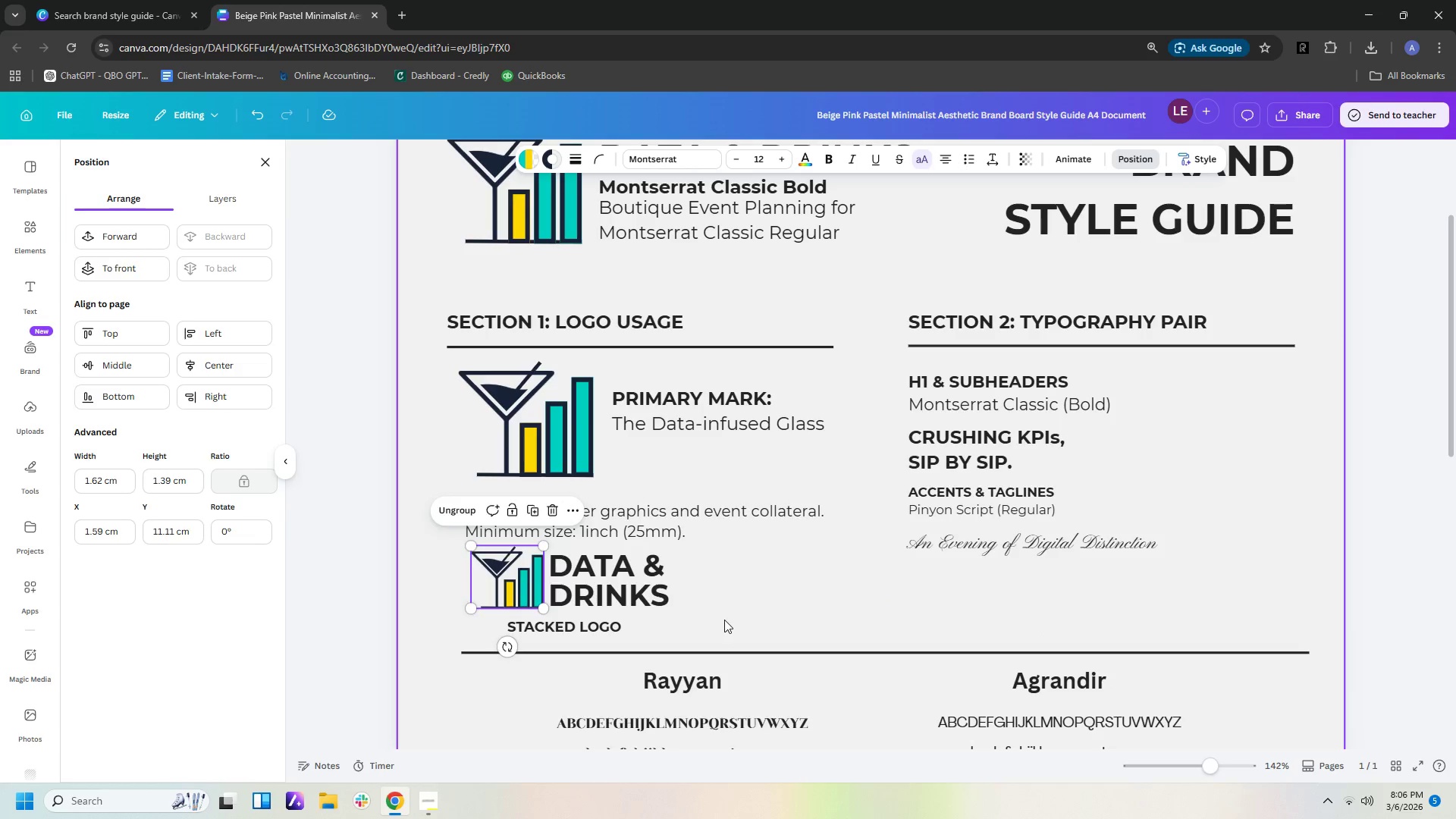 
key(Control+V)
 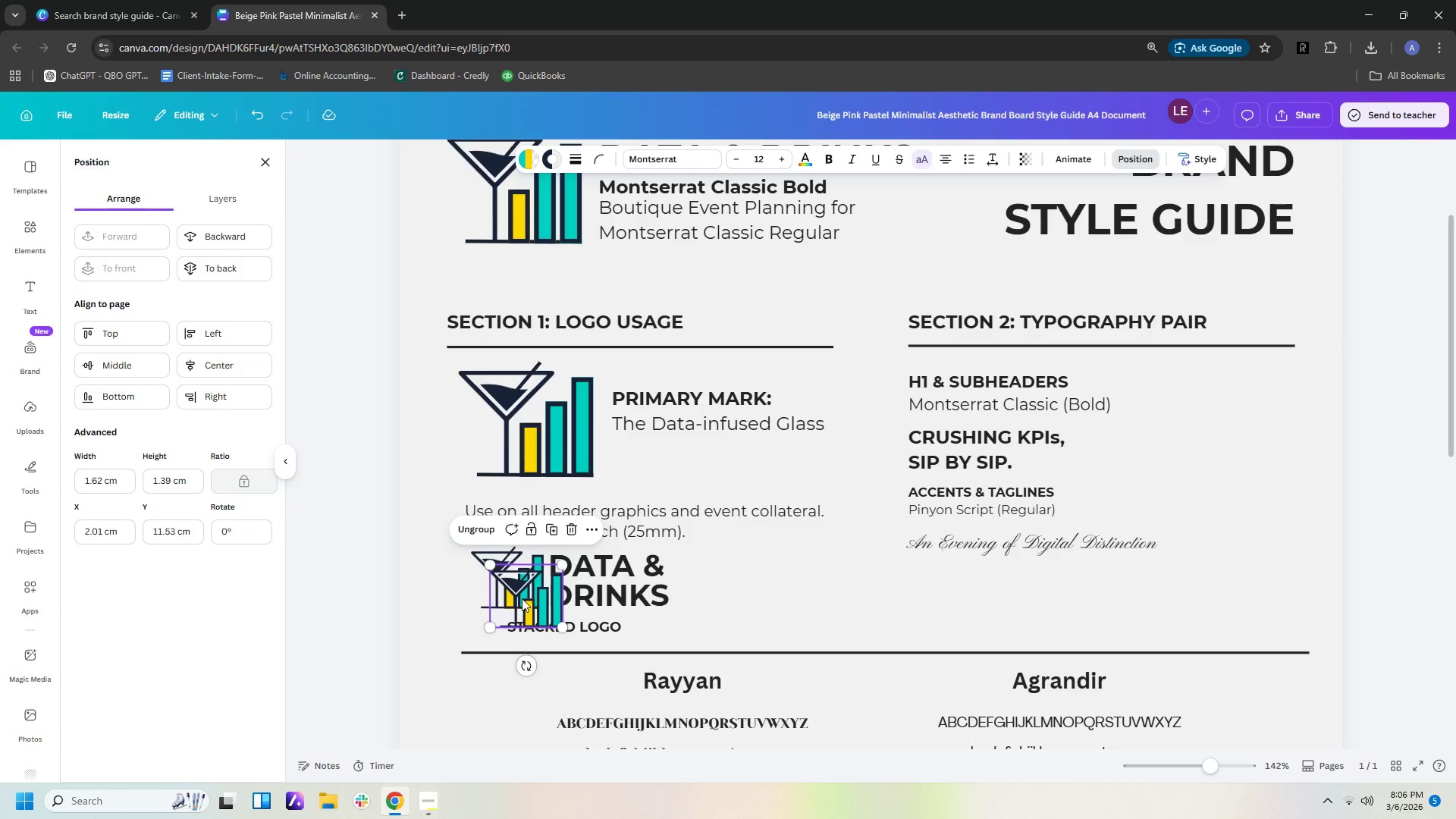 
left_click_drag(start_coordinate=[523, 598], to_coordinate=[761, 583])
 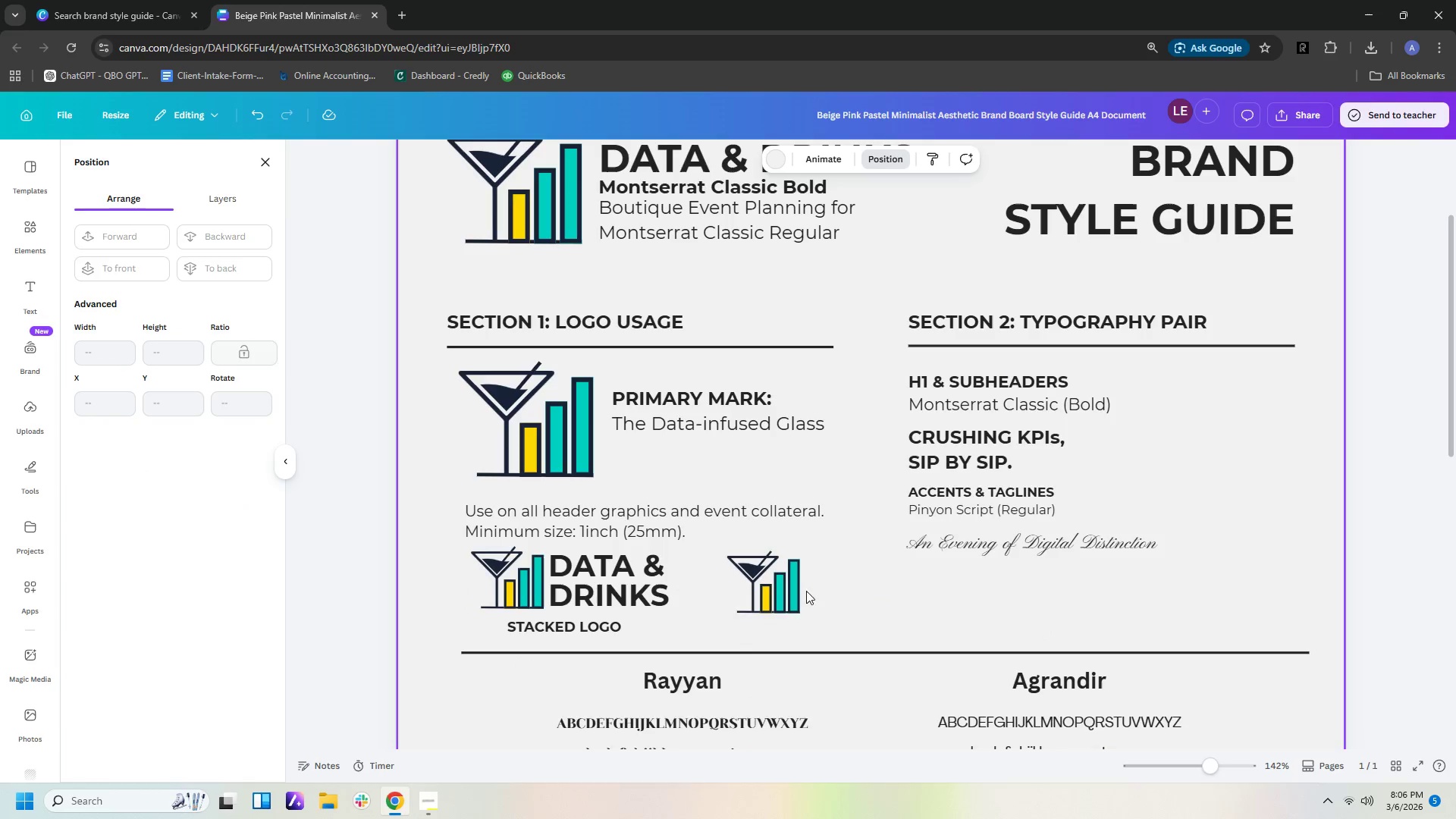 
double_click([765, 591])
 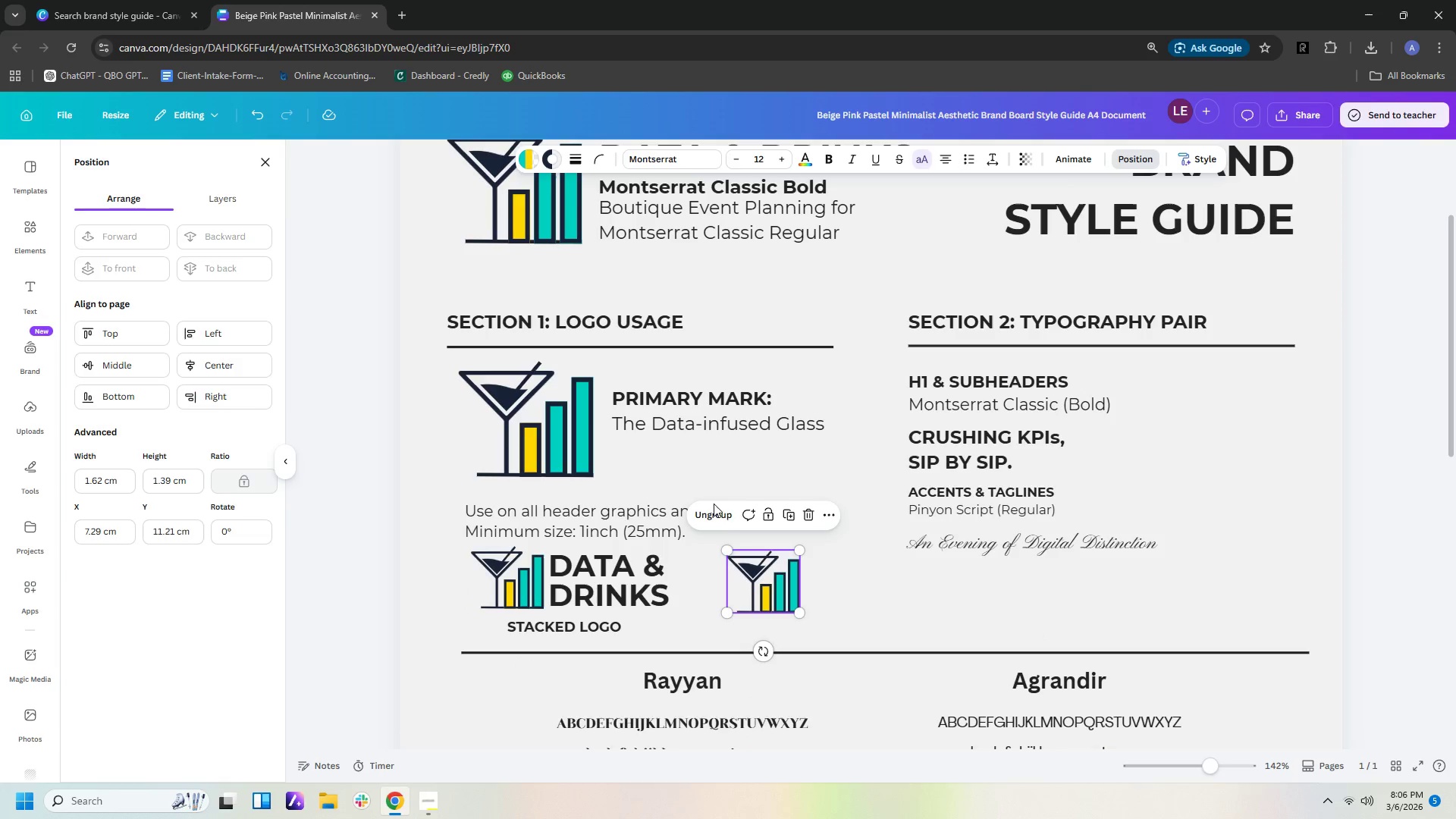 
double_click([730, 516])
 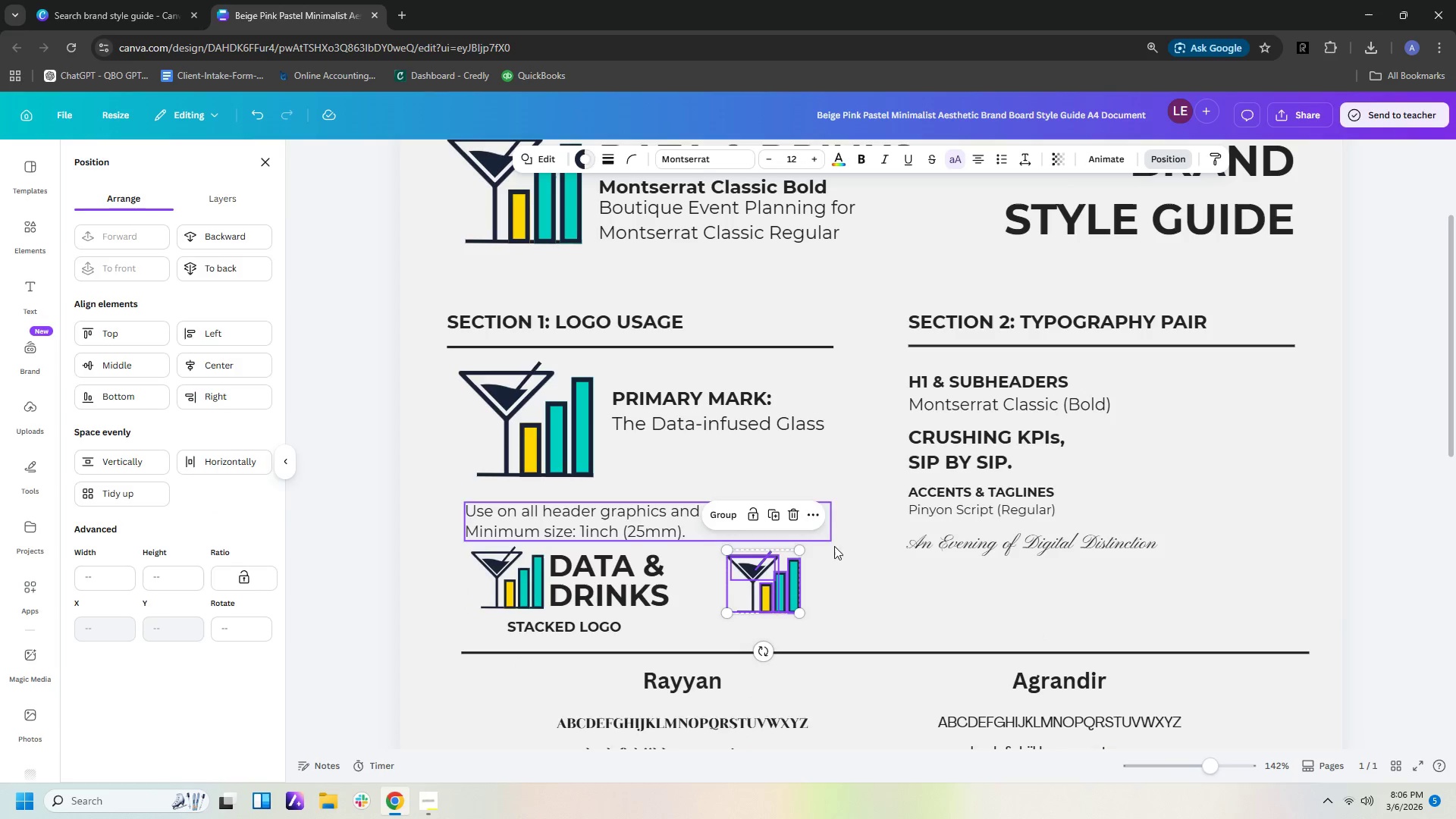 
triple_click([839, 553])
 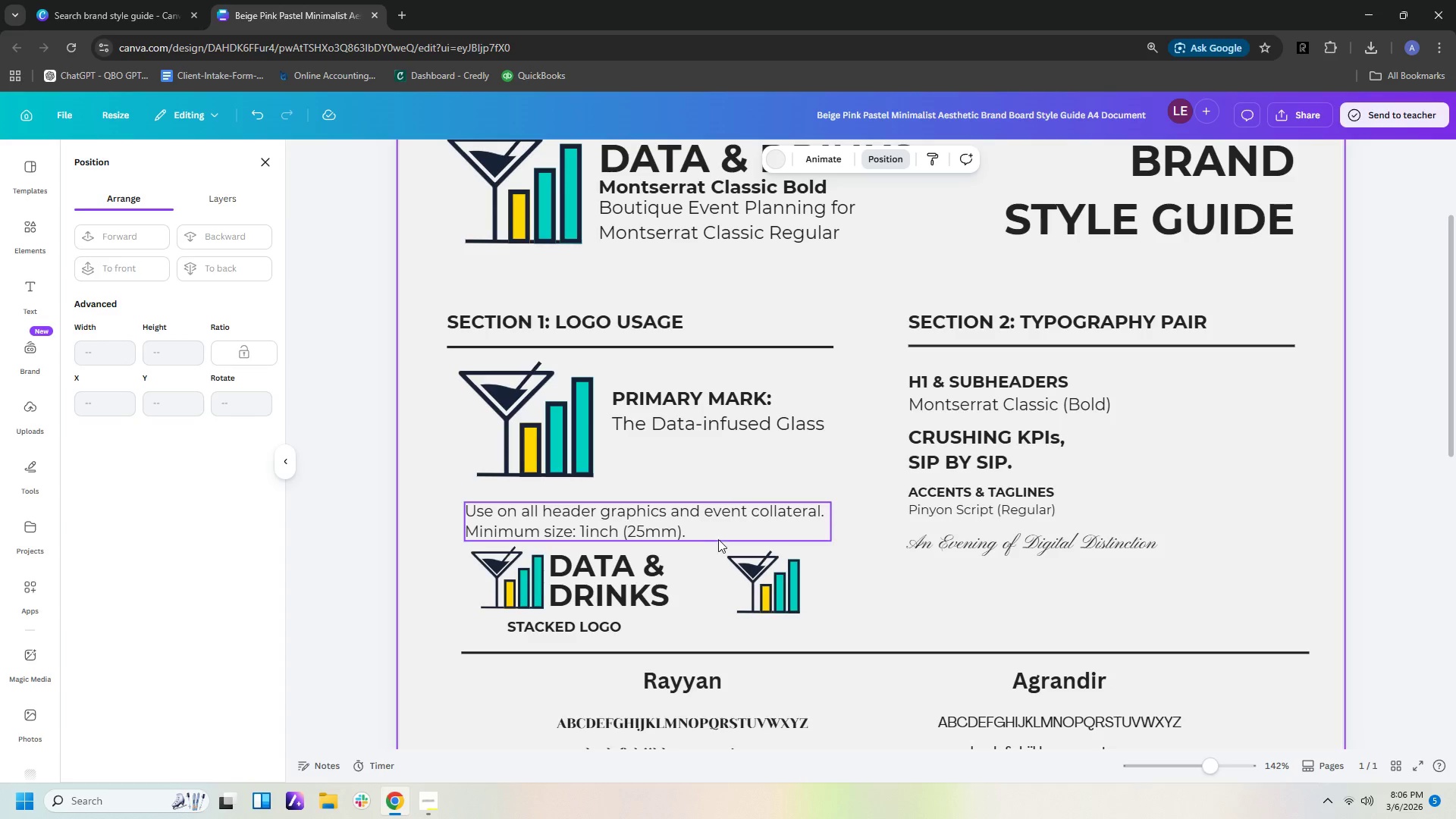 
left_click_drag(start_coordinate=[726, 542], to_coordinate=[744, 571])
 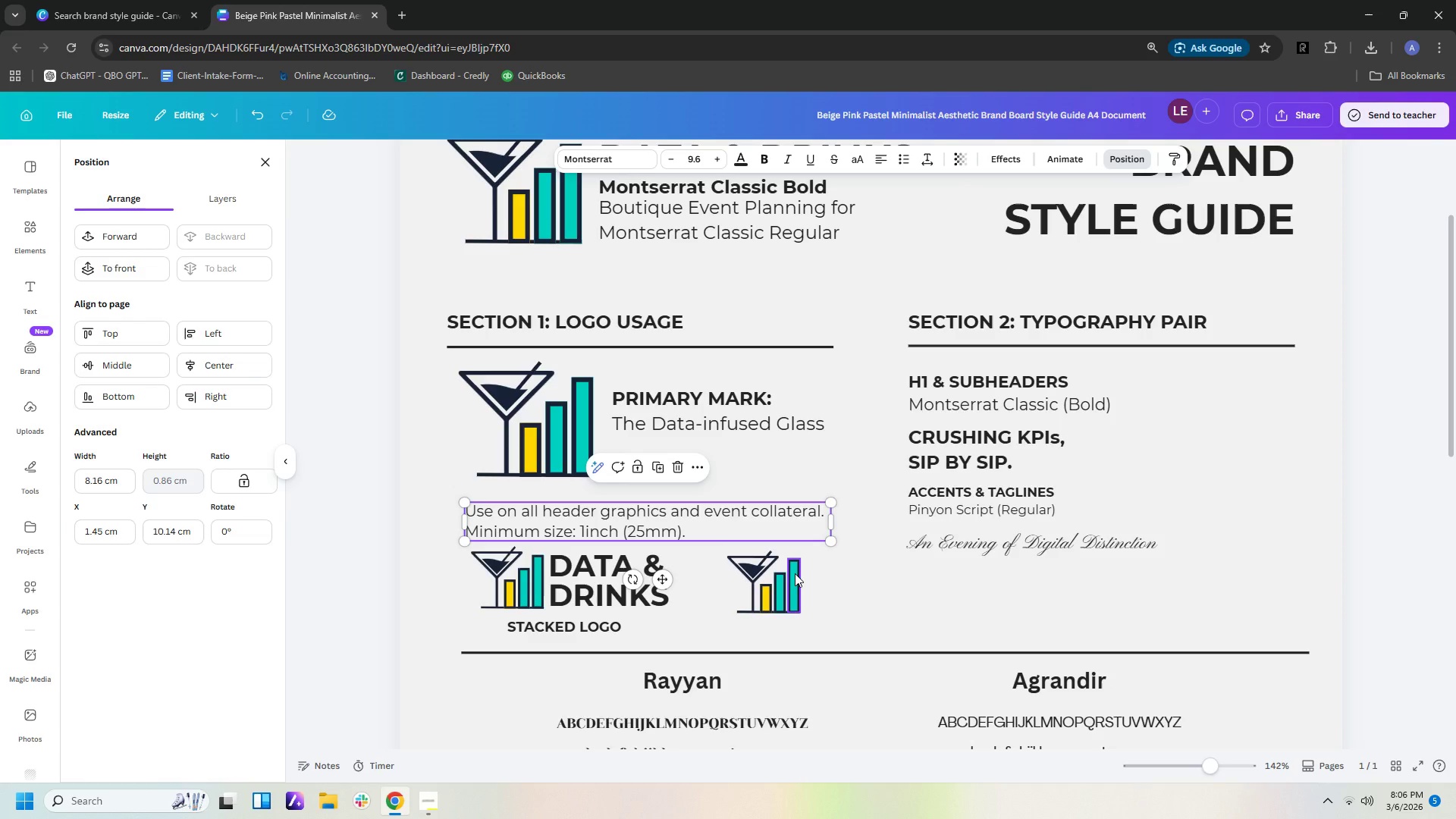 
key(Delete)
 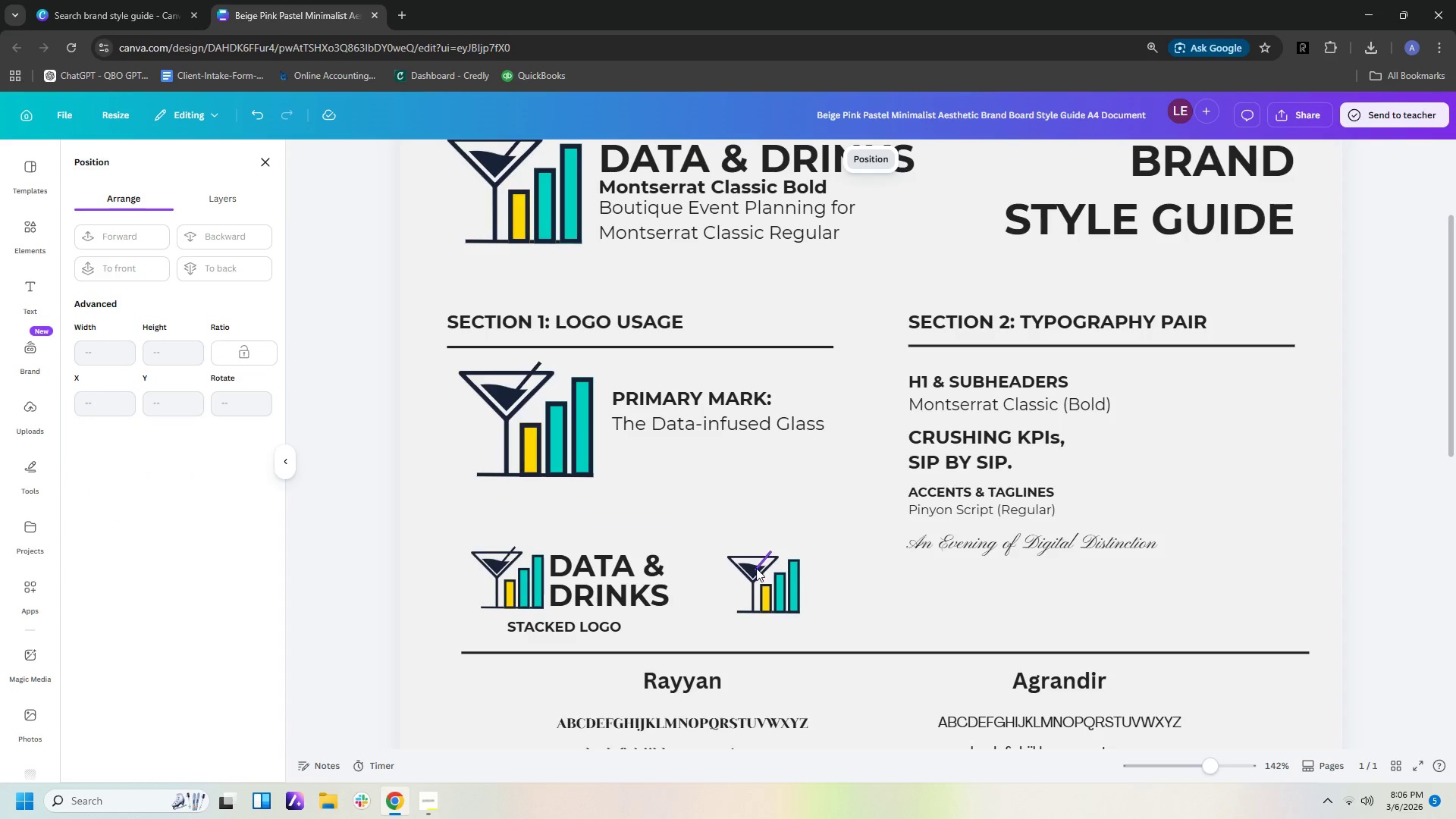 
left_click([756, 568])
 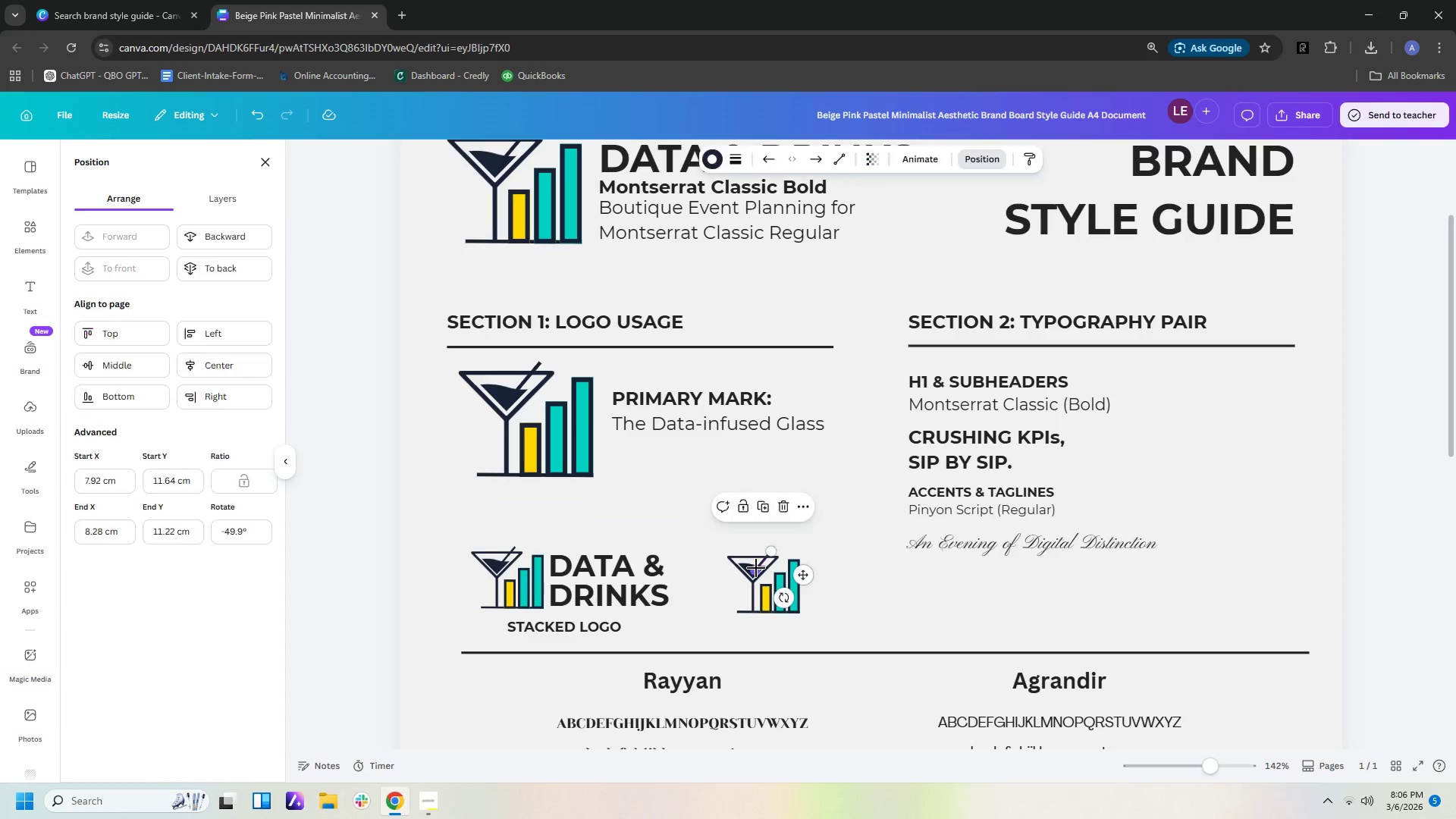 
key(Delete)
 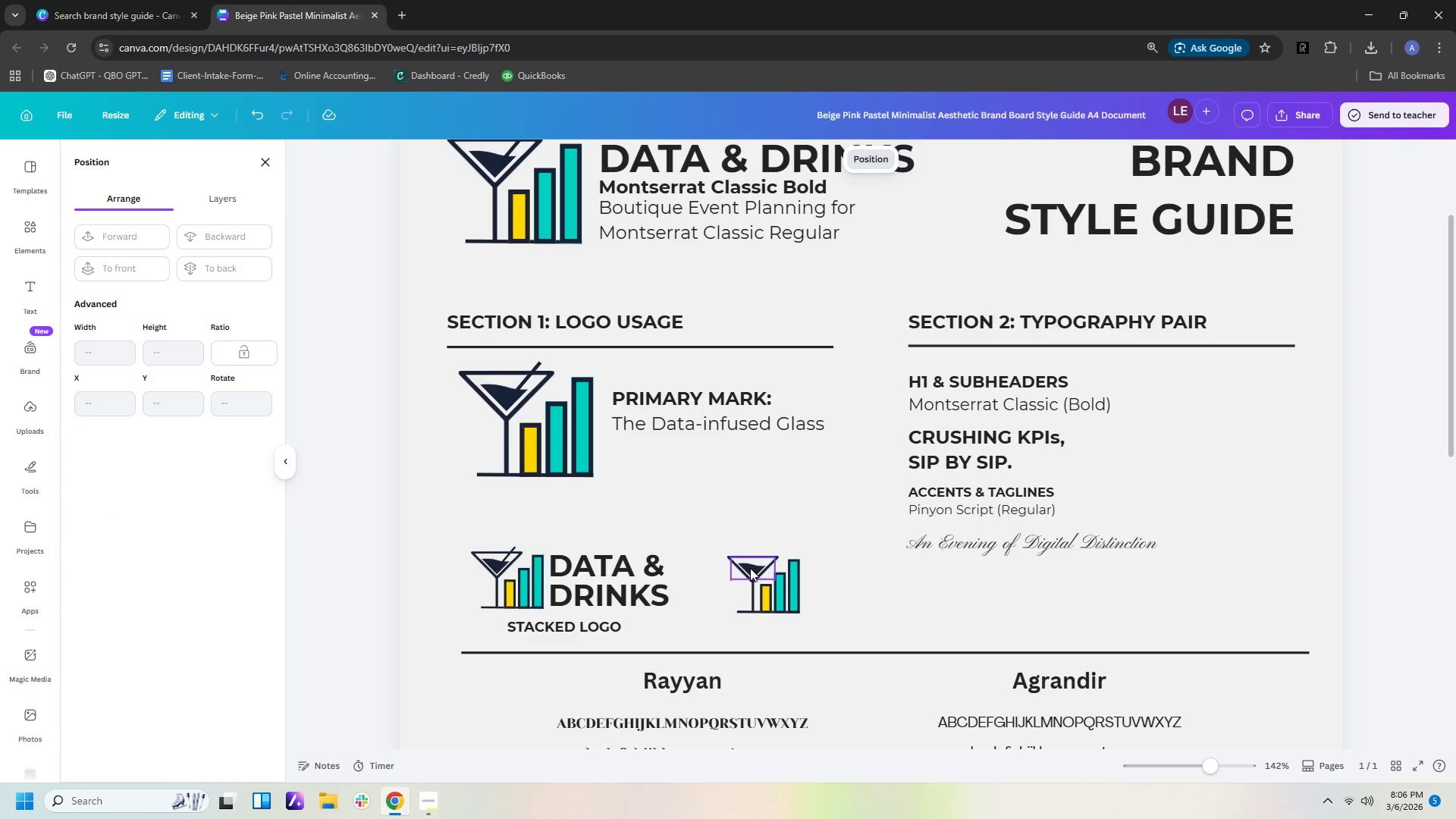 
left_click([750, 568])
 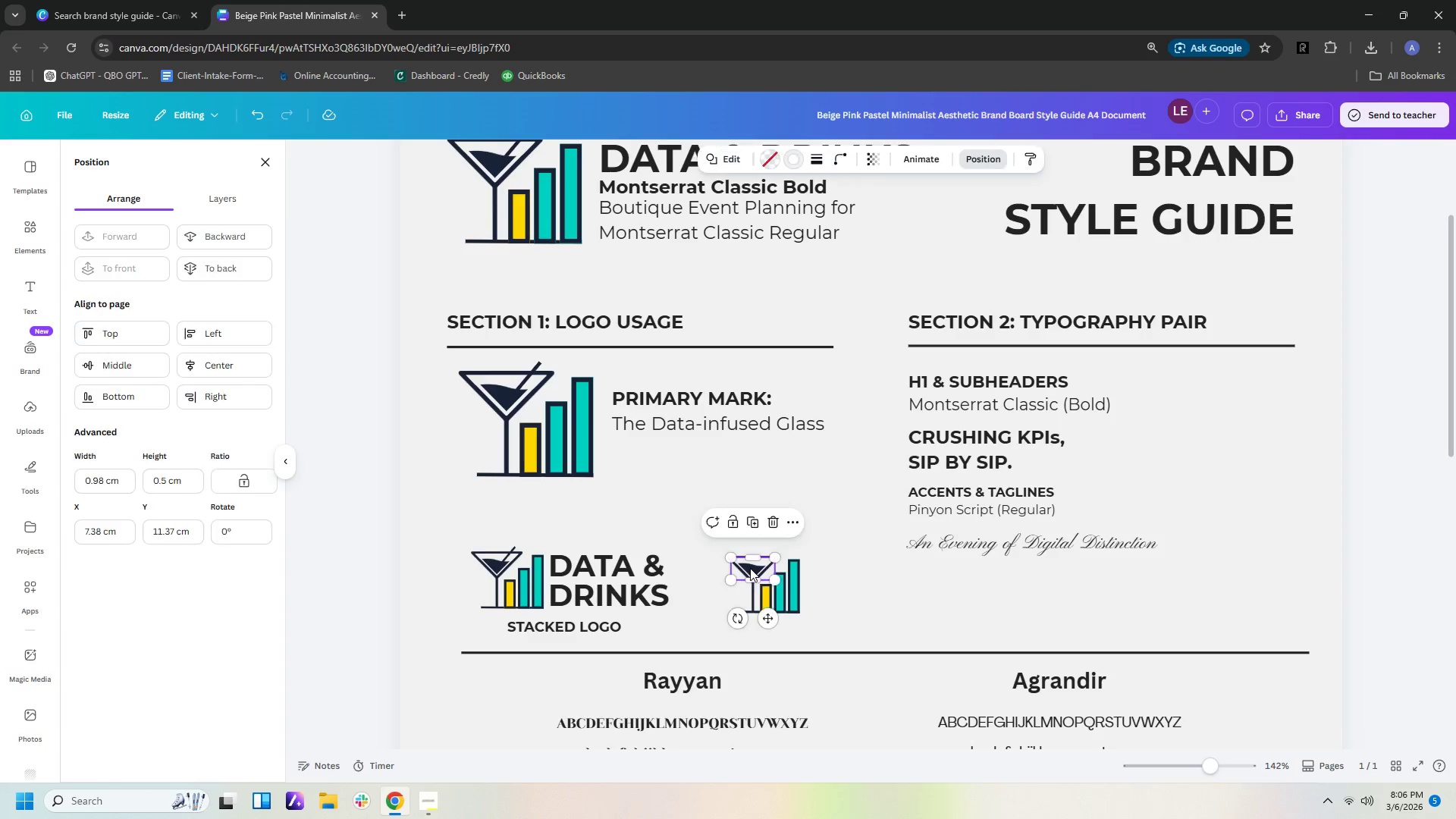 
key(Delete)
 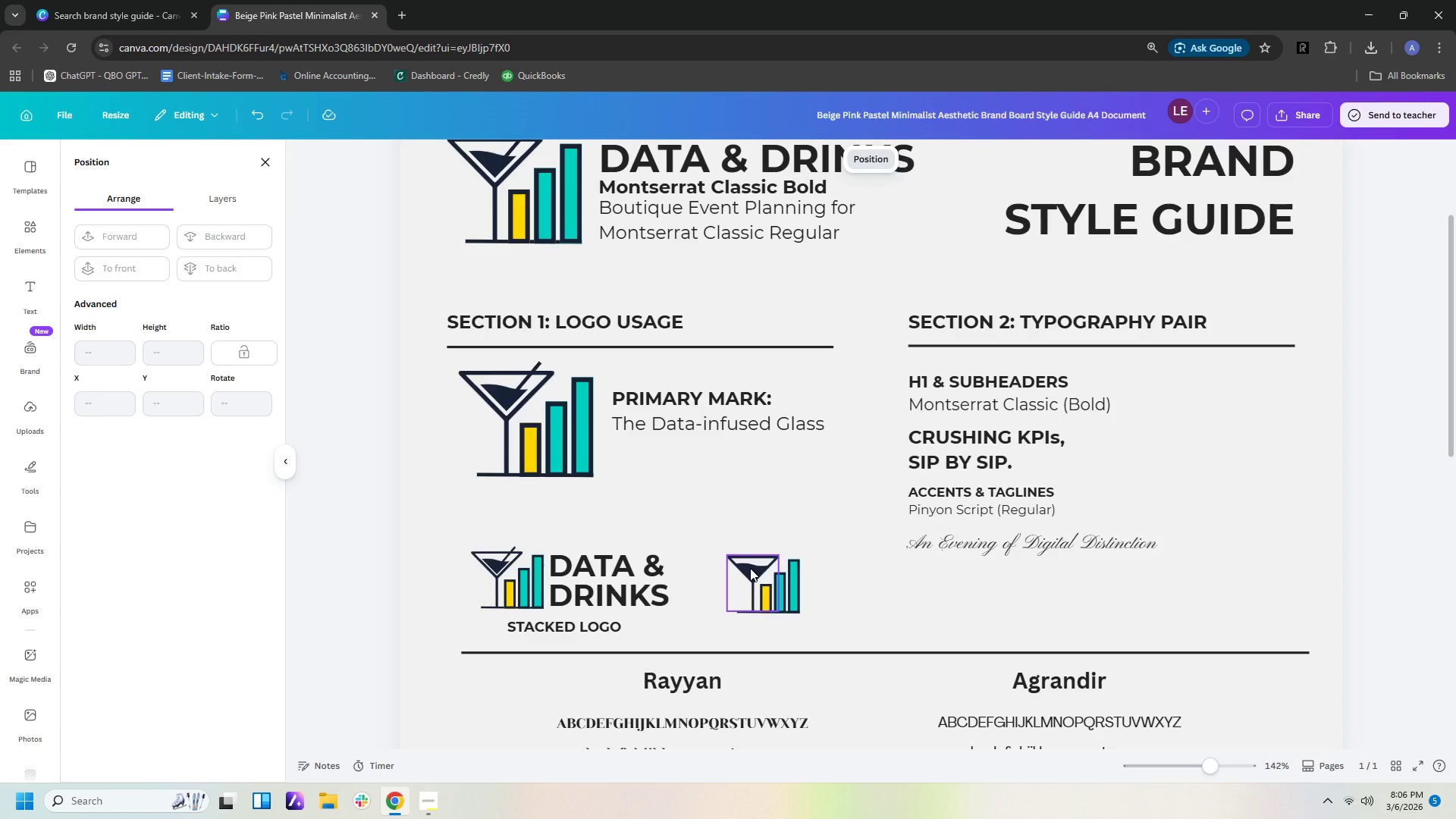 
left_click([750, 568])
 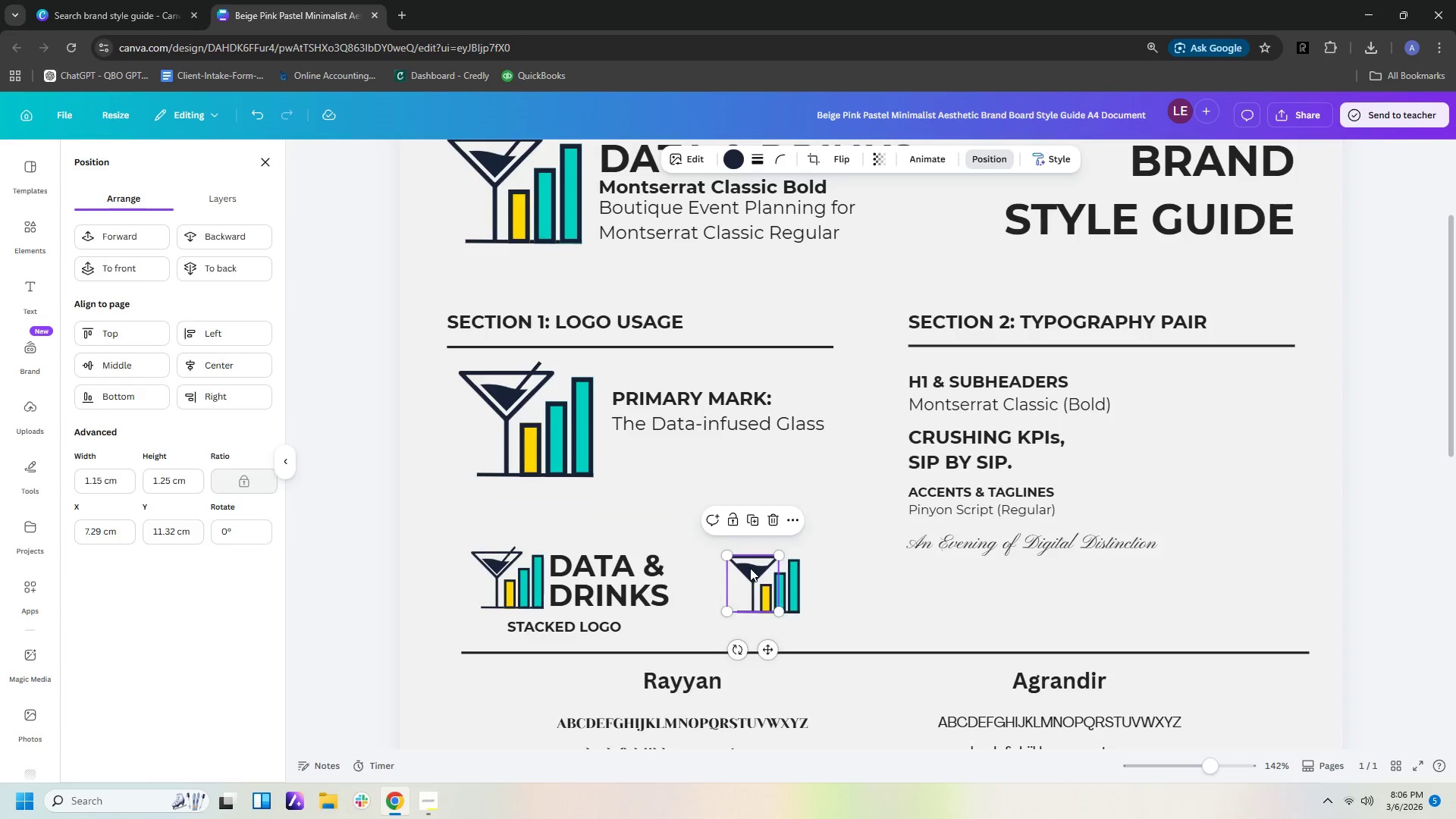 
key(Delete)
 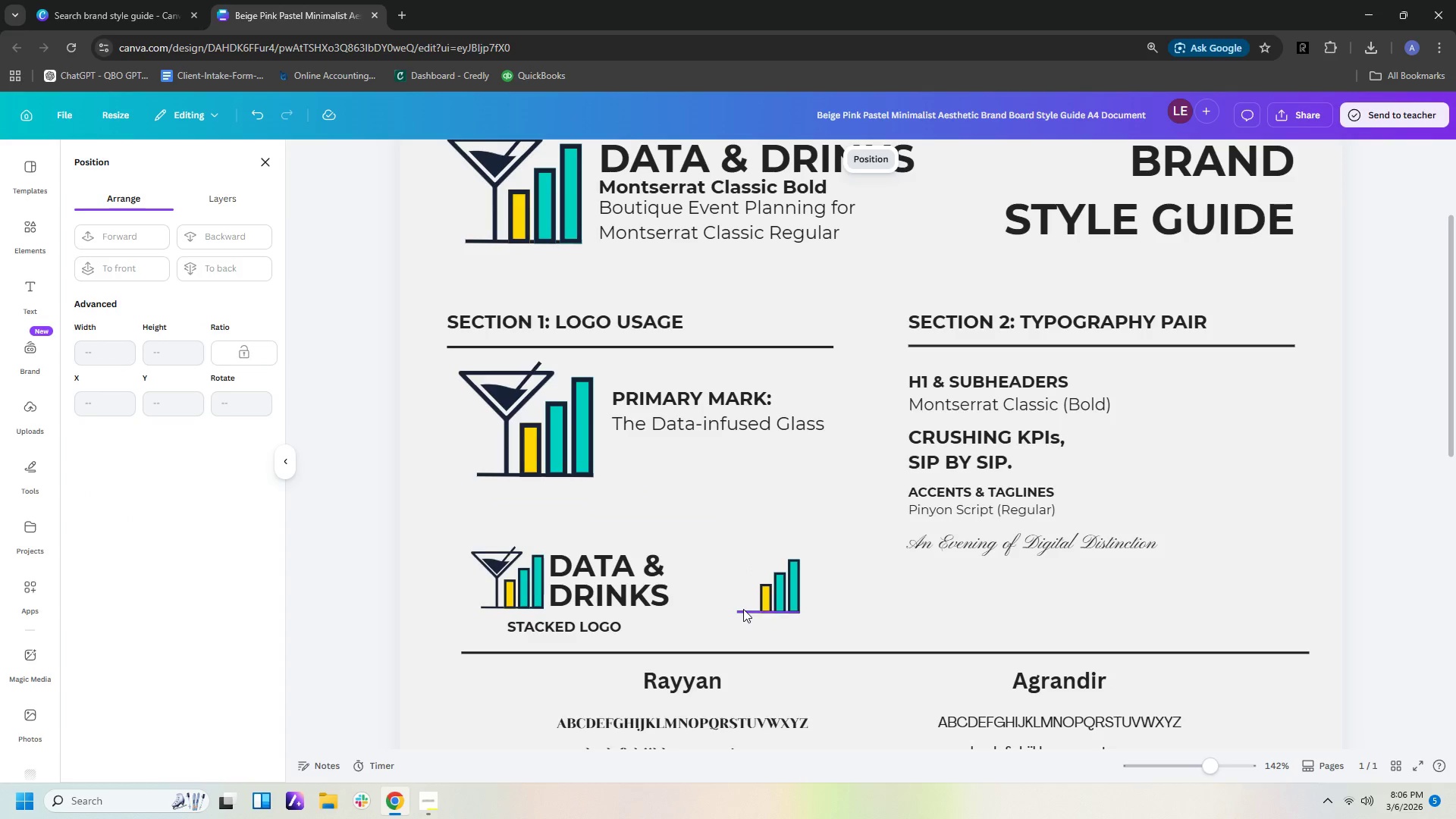 
left_click([743, 612])
 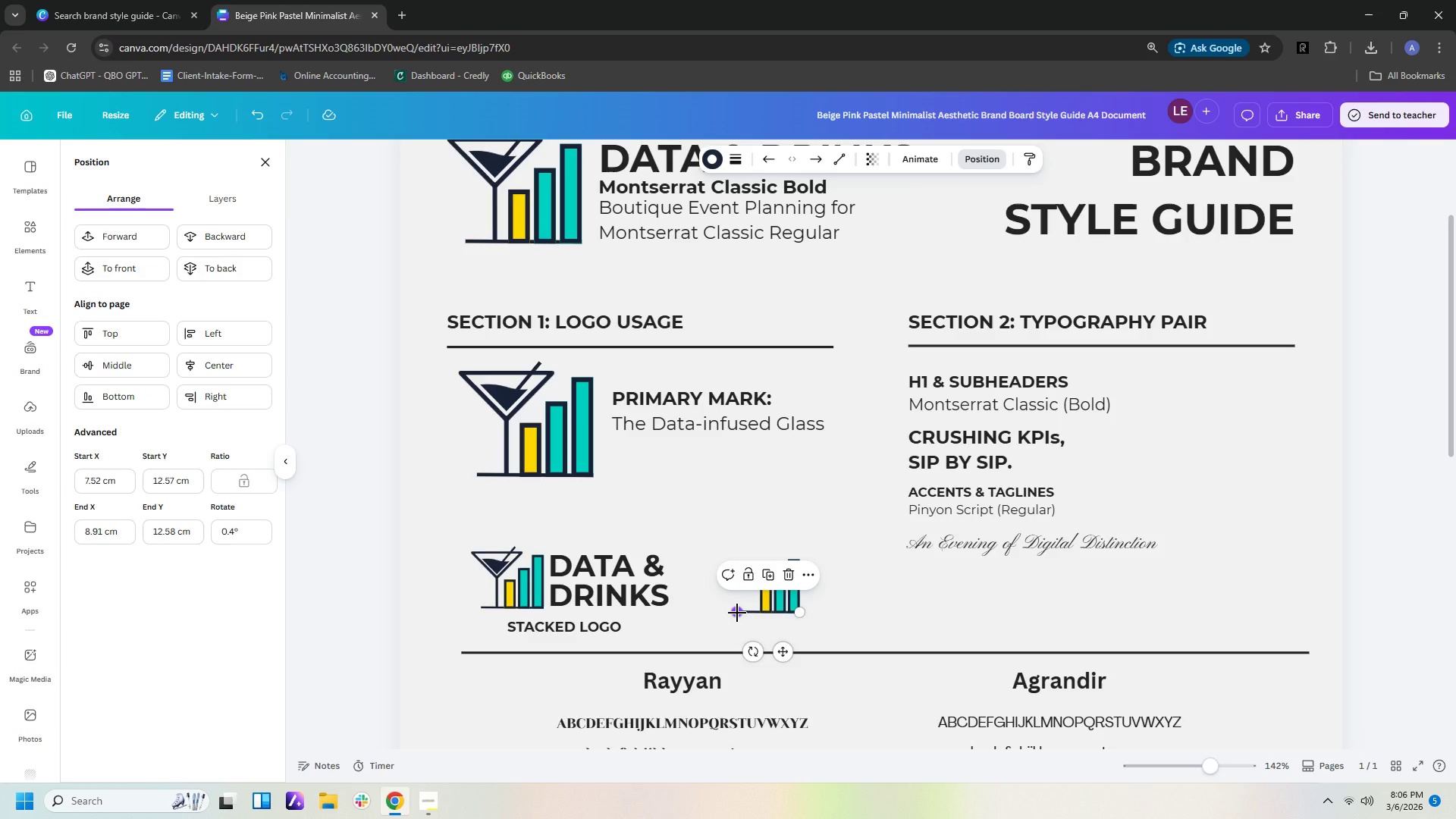 
left_click_drag(start_coordinate=[737, 613], to_coordinate=[754, 613])
 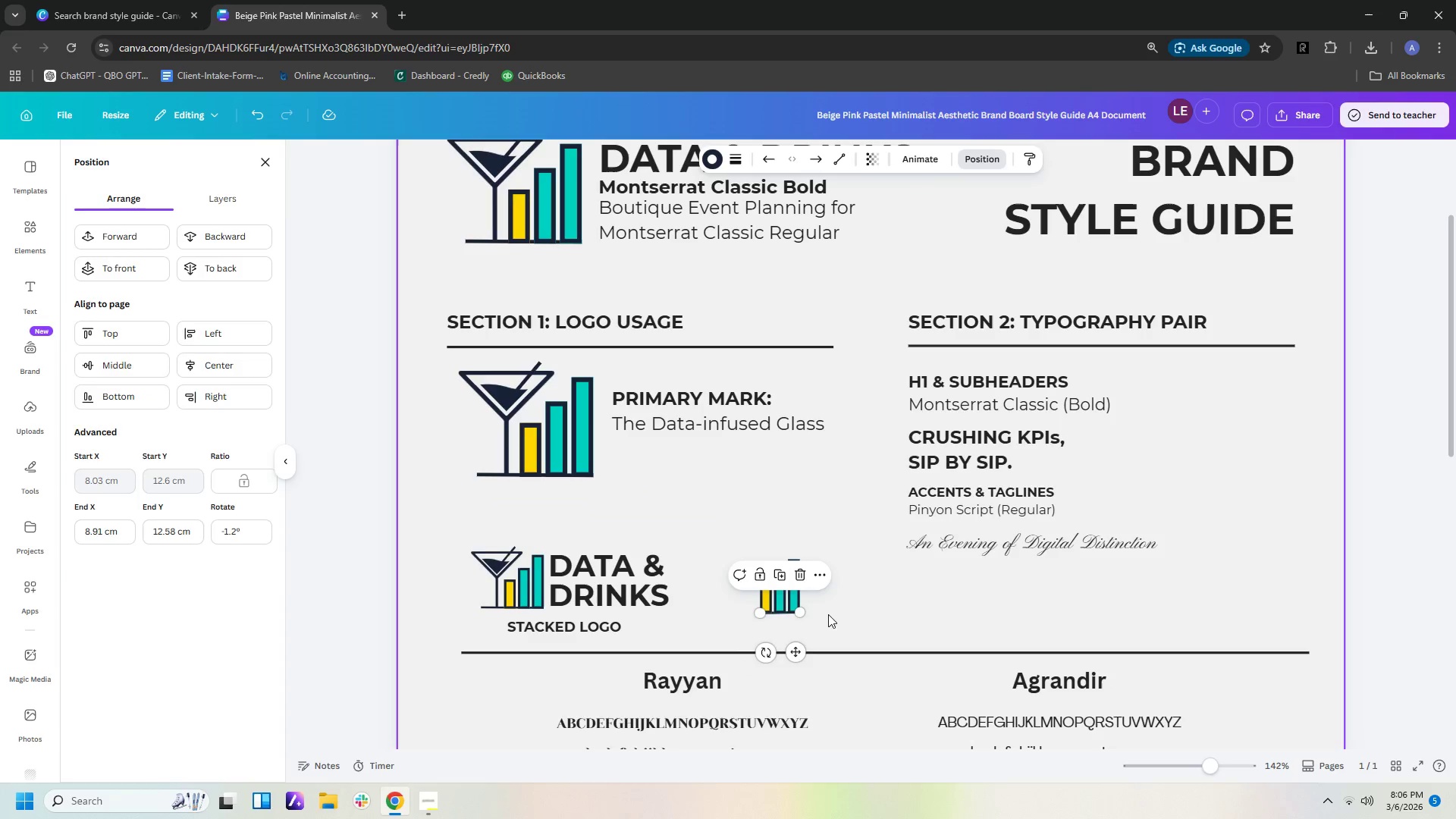 
left_click([828, 614])
 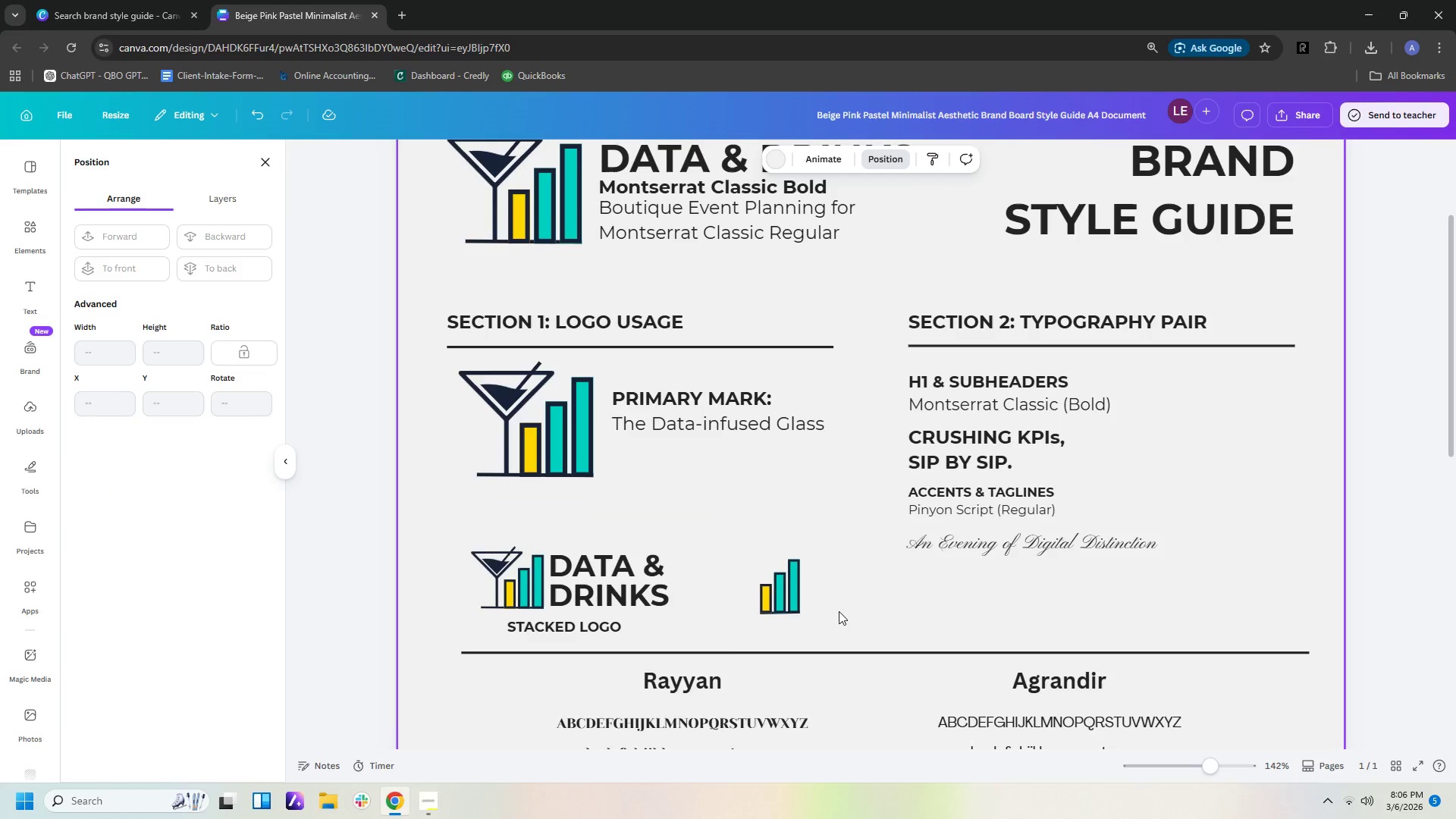 
hold_key(key=ControlLeft, duration=0.64)
scroll: coordinate [845, 611], scroll_direction: up, amount: 3.0
 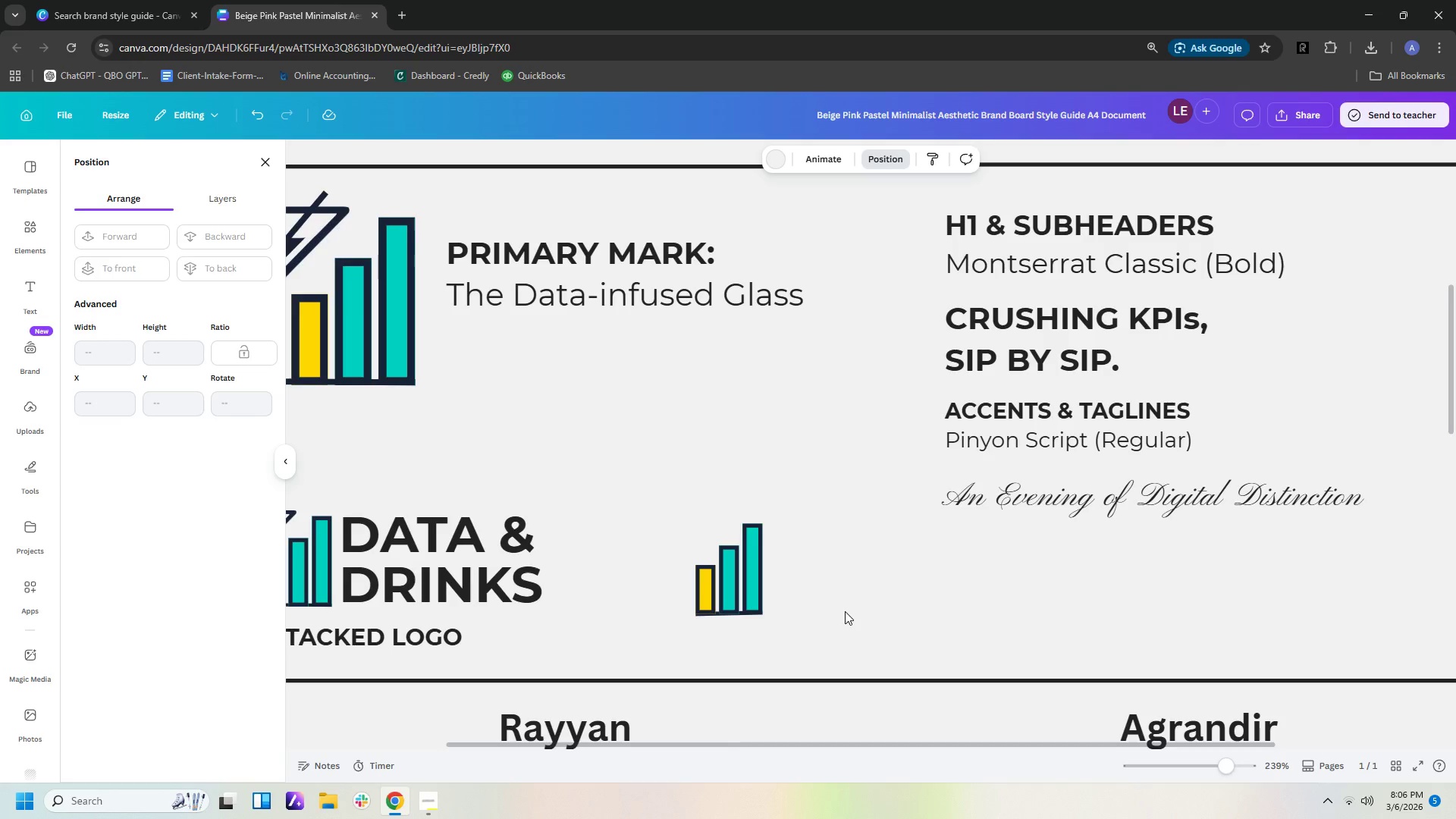 
key(Control+Z)
 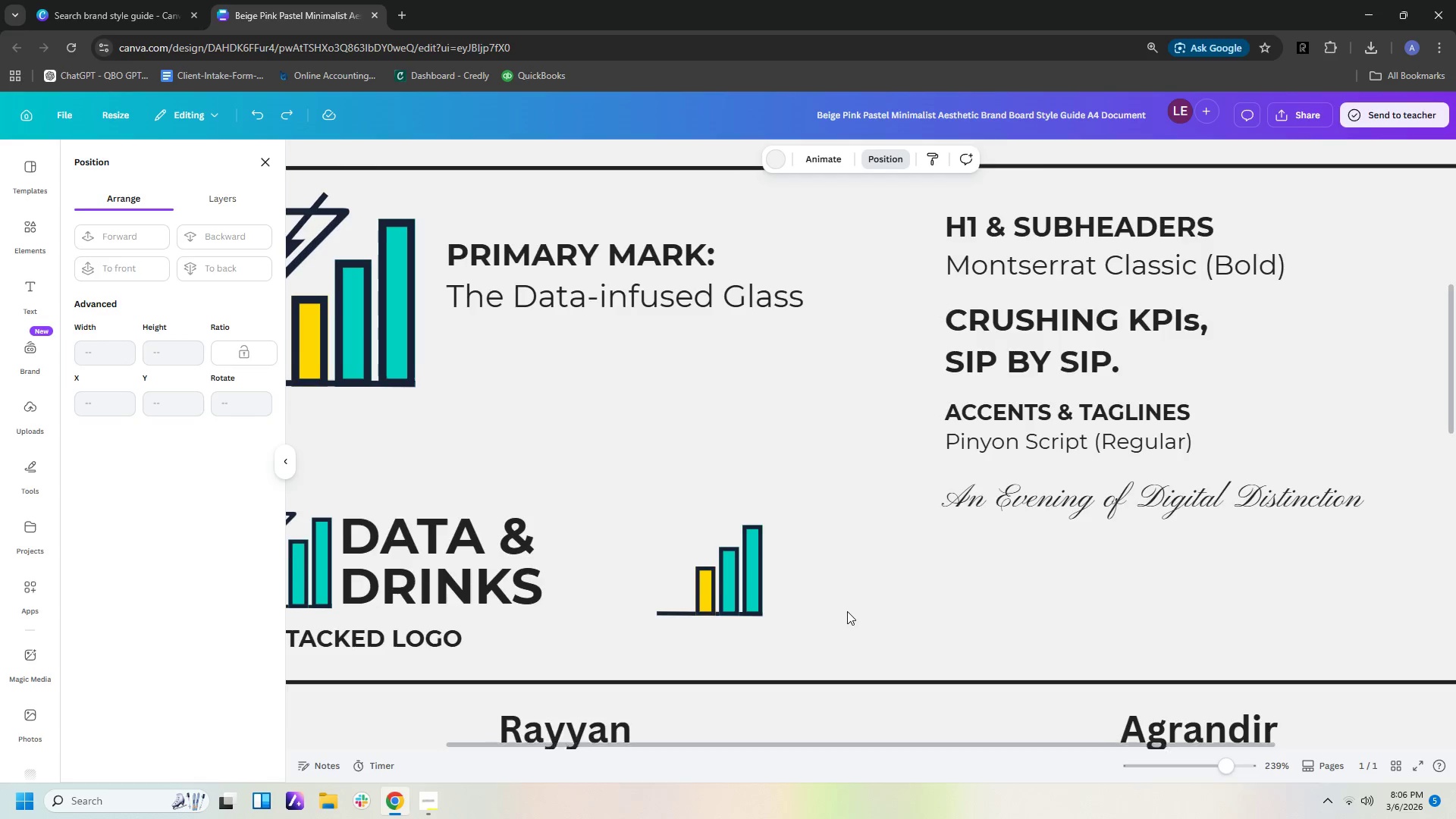 
scroll: coordinate [847, 611], scroll_direction: up, amount: 3.0
 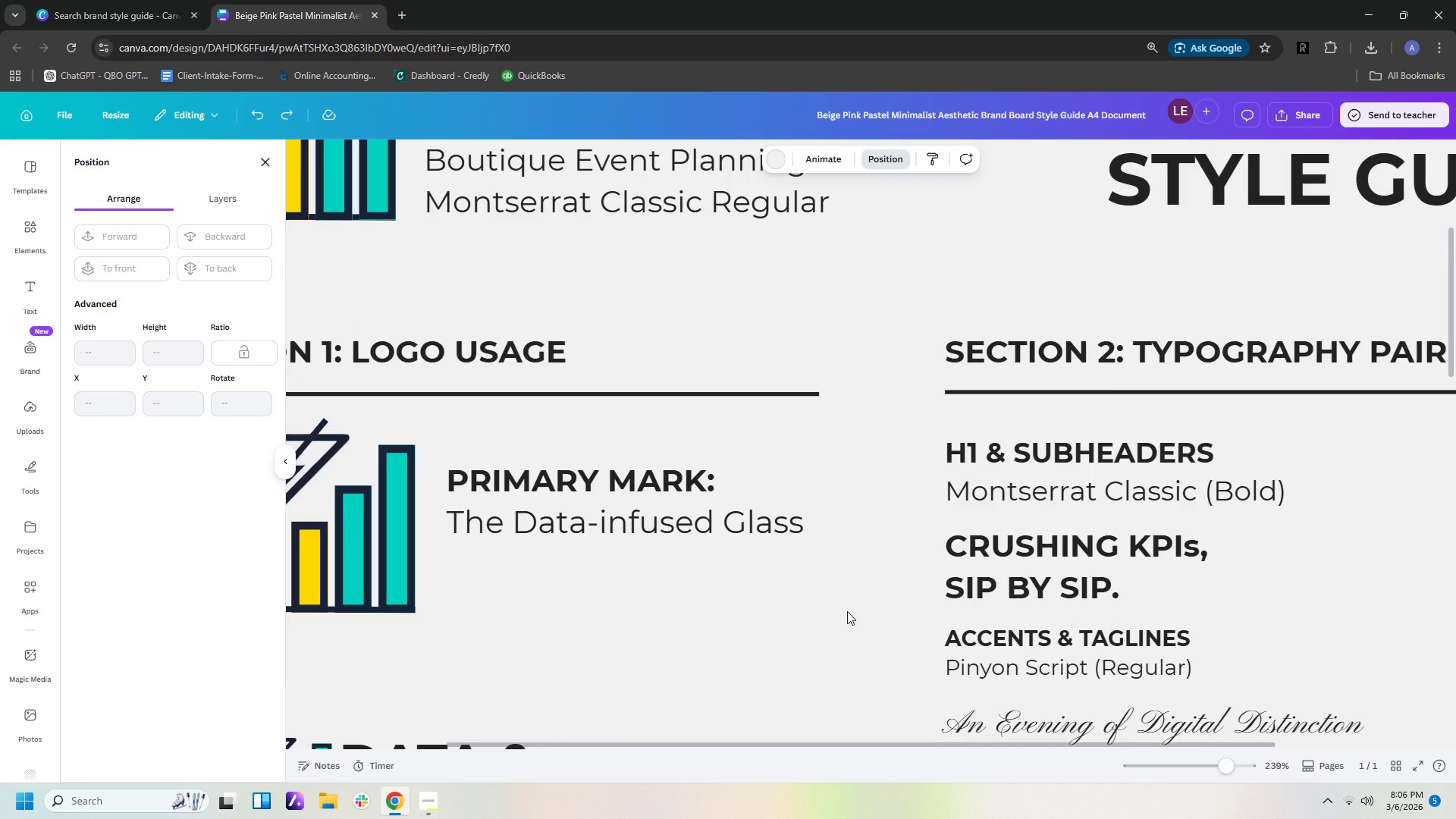 
scroll: coordinate [847, 611], scroll_direction: down, amount: 2.0
 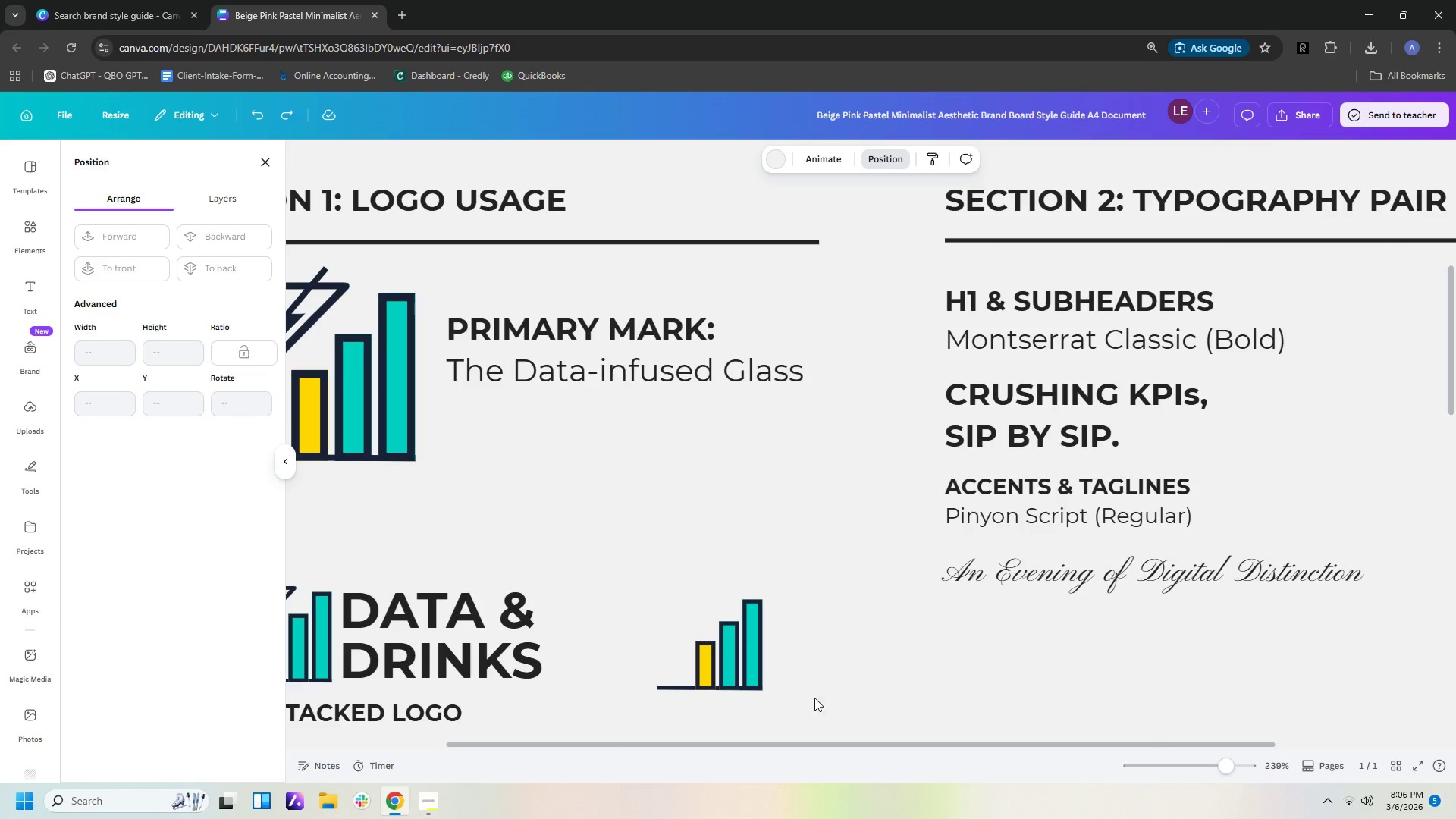 
left_click_drag(start_coordinate=[790, 698], to_coordinate=[663, 606])
 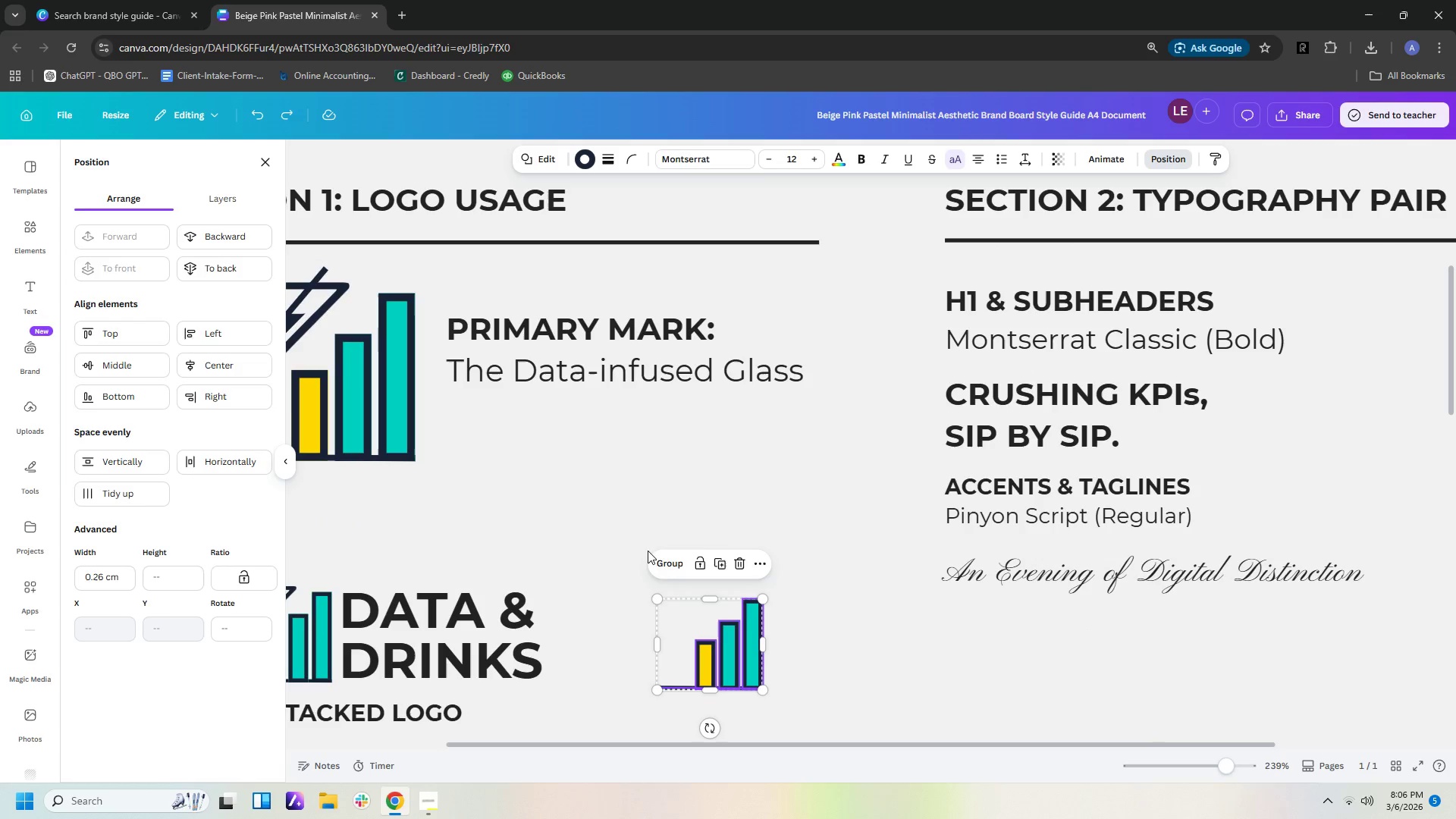 
double_click([682, 569])
 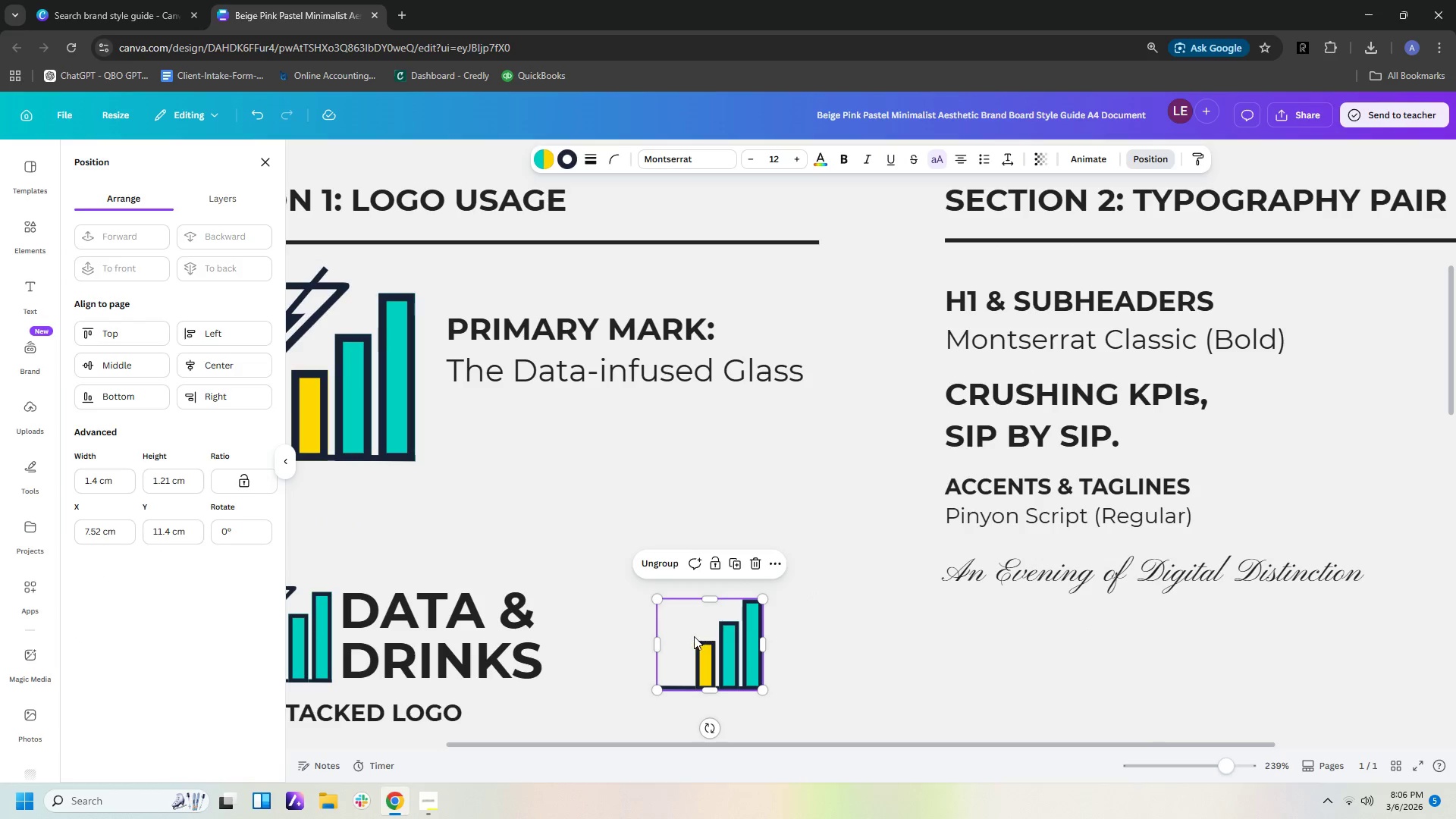 
left_click_drag(start_coordinate=[715, 649], to_coordinate=[710, 639])
 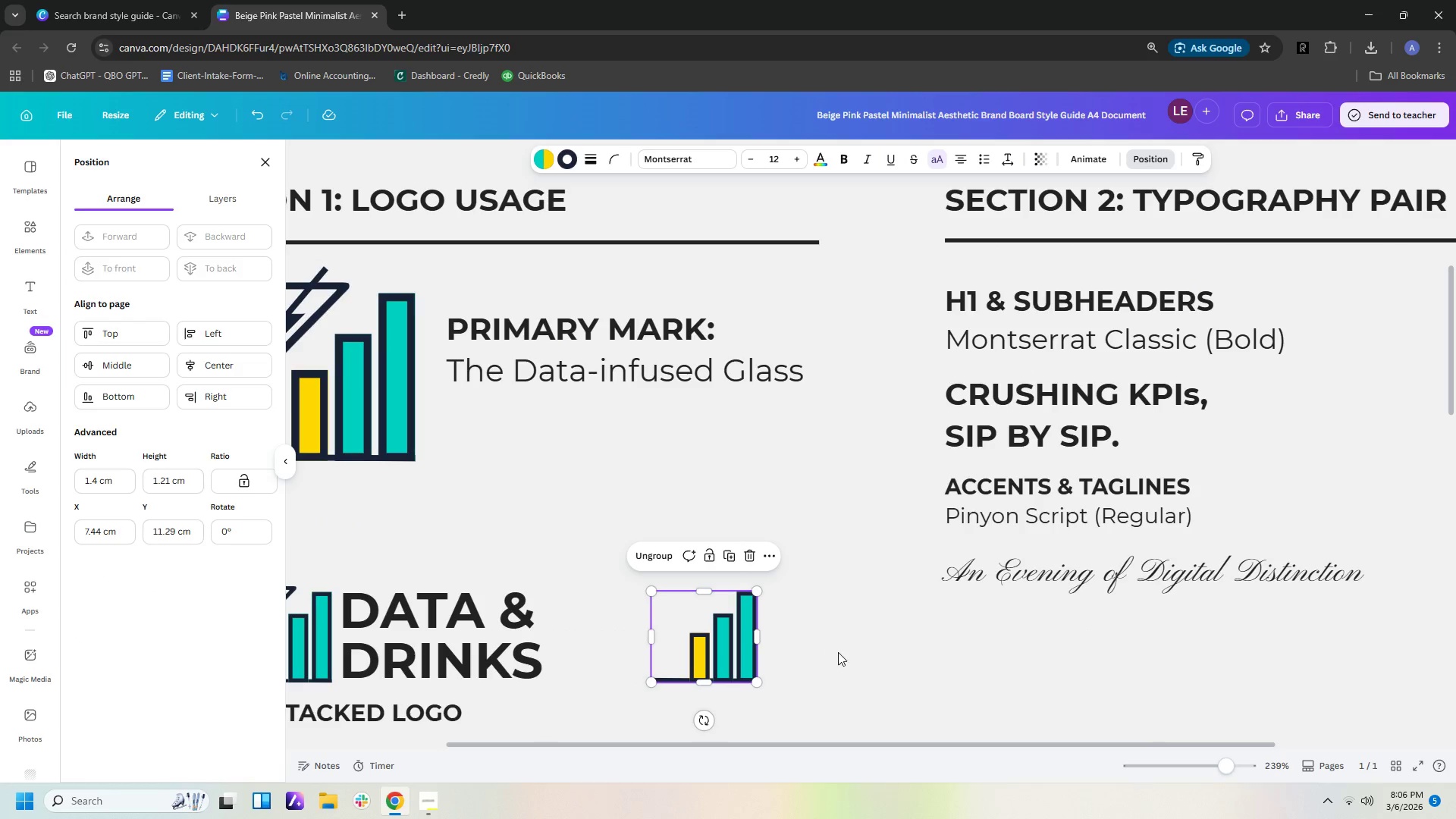 
left_click([839, 653])
 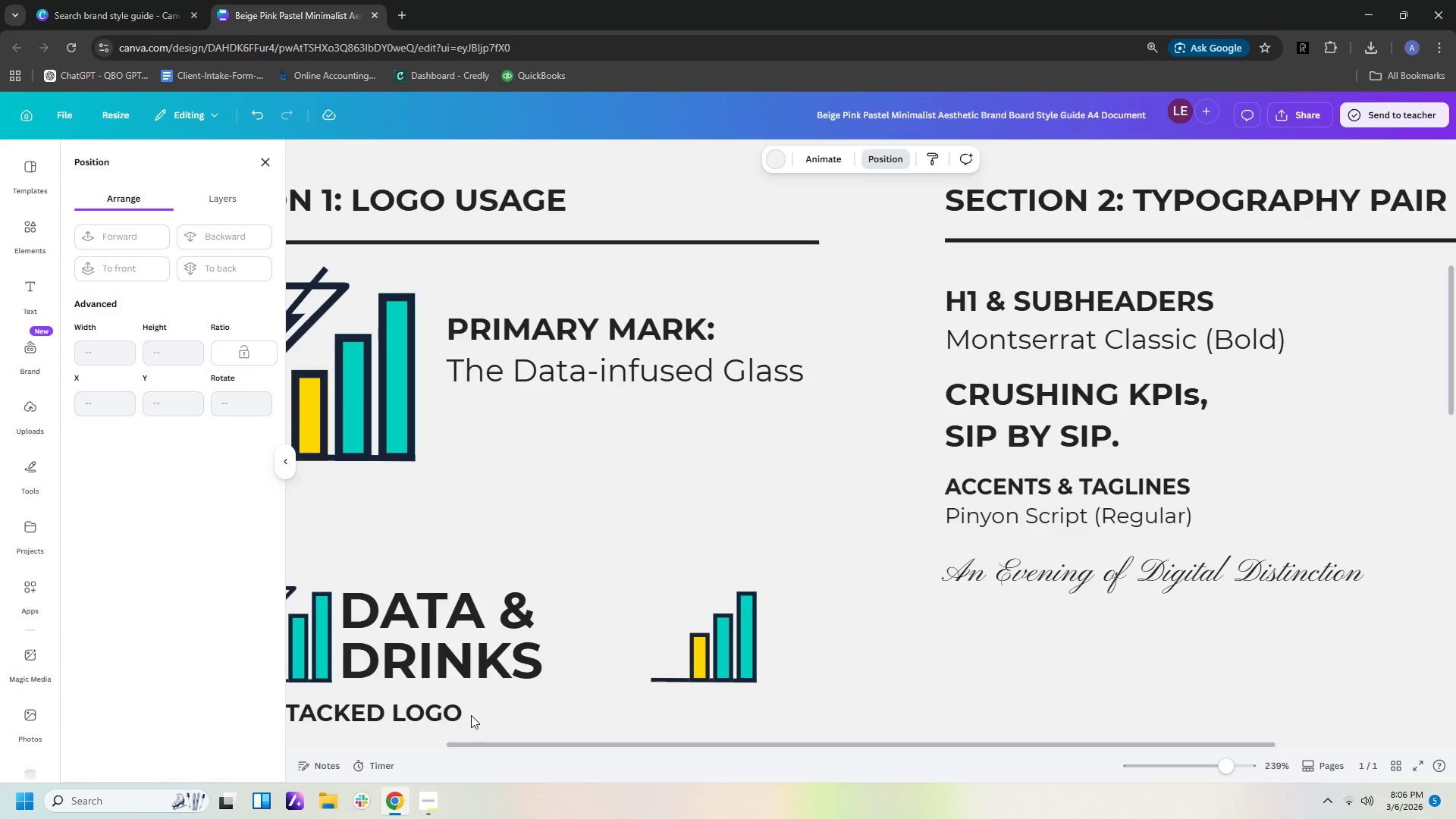 
left_click([447, 715])
 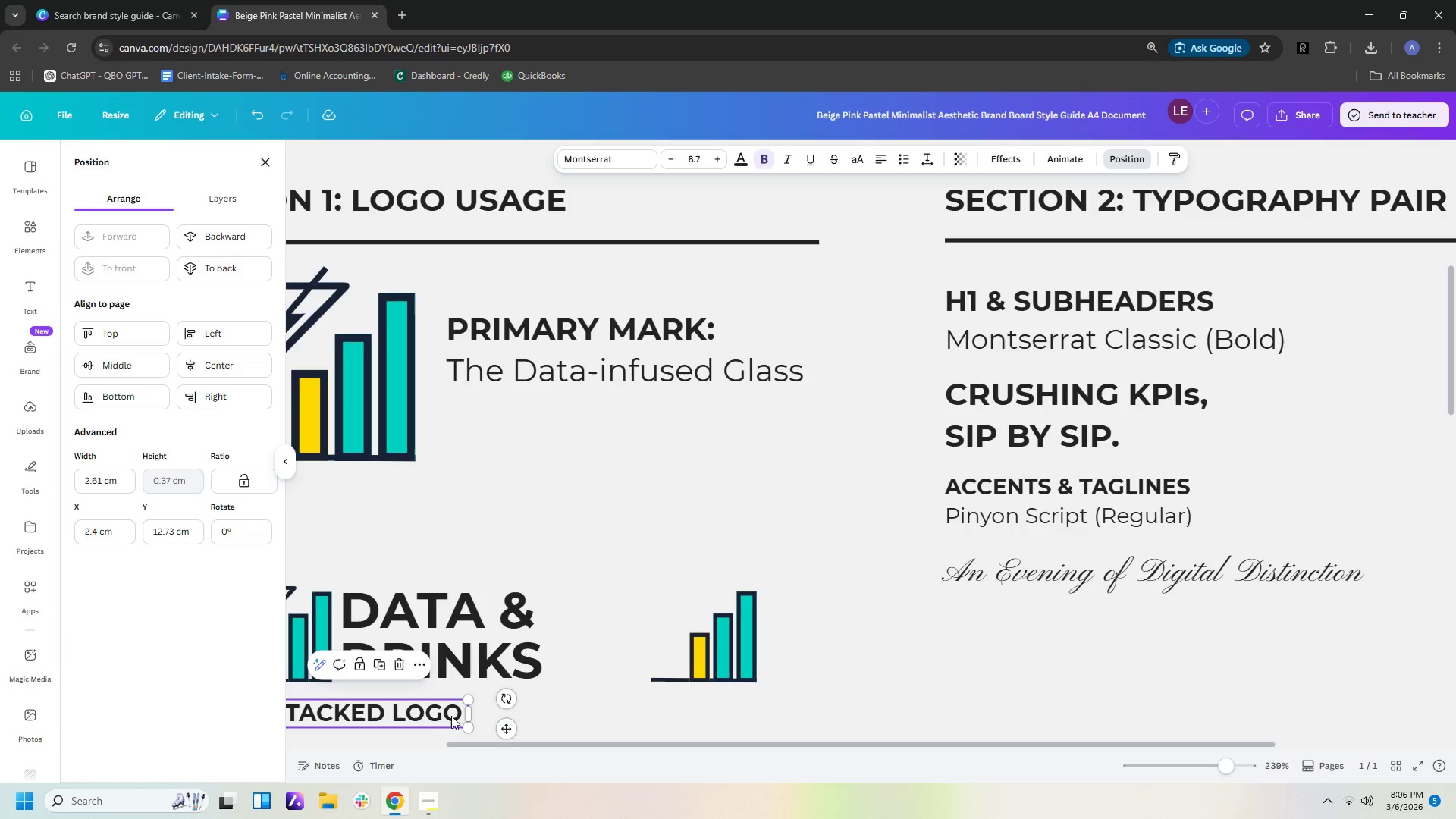 
key(Control+C)
 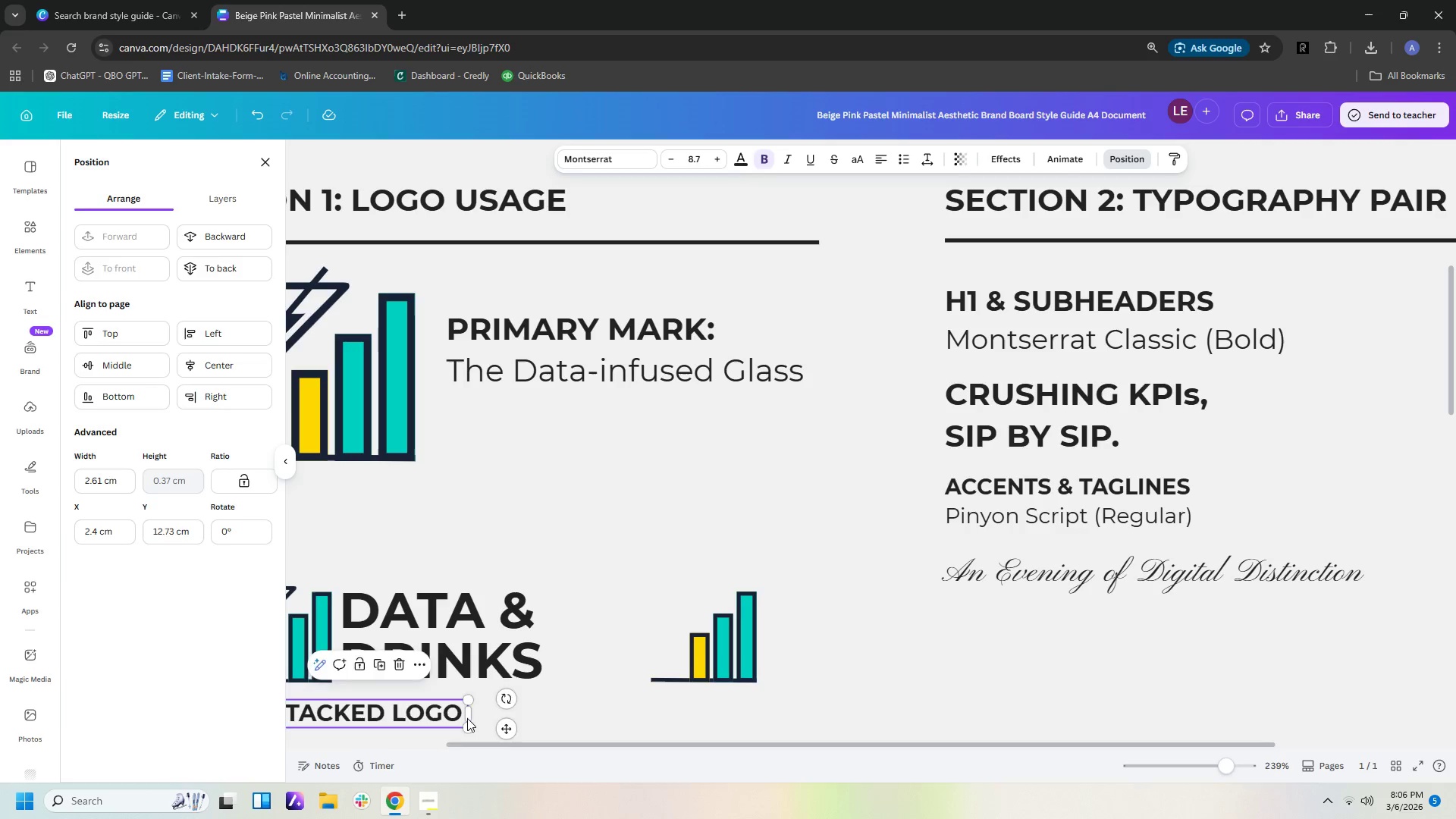 
key(Control+V)
 